 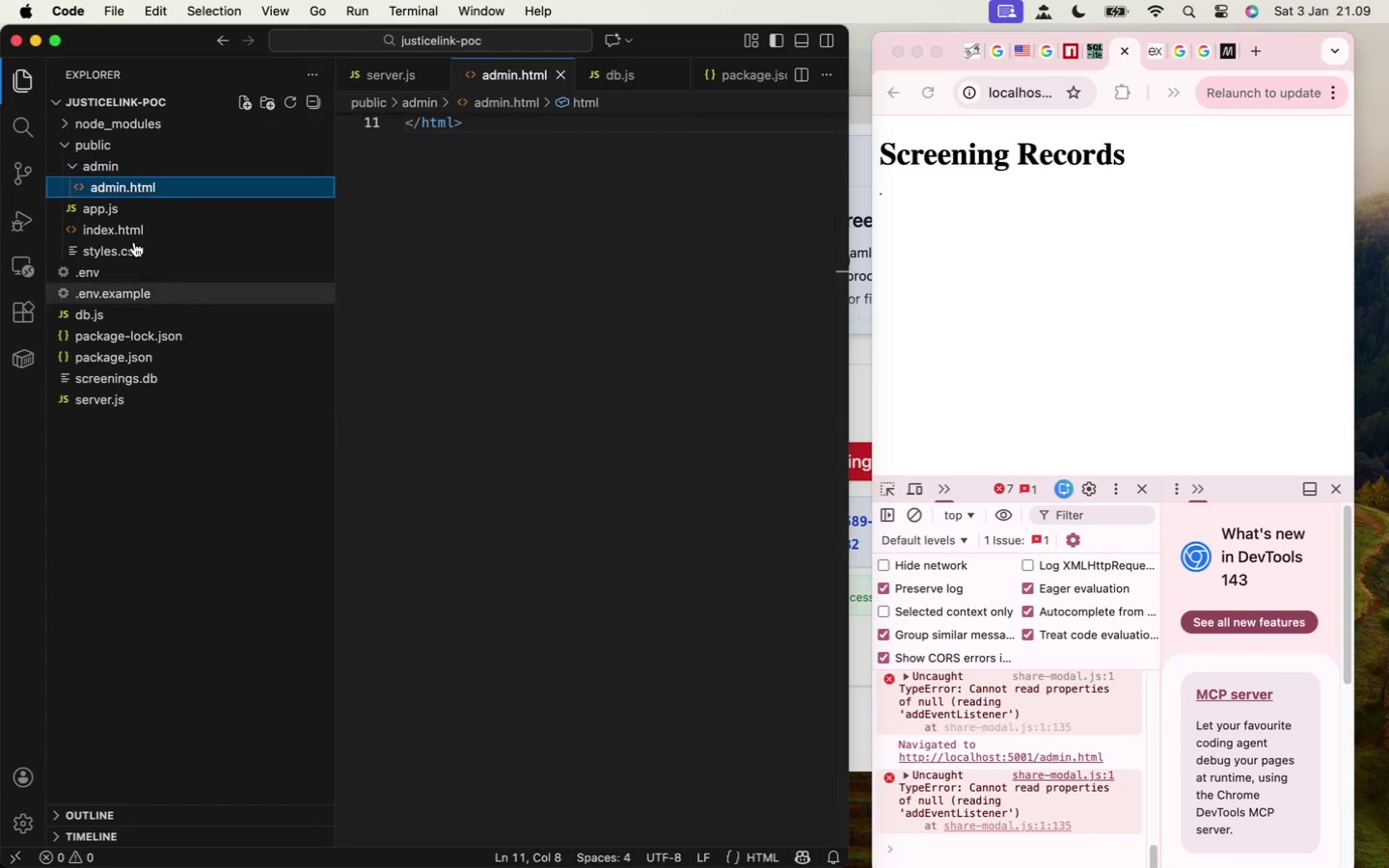 
double_click([113, 165])
 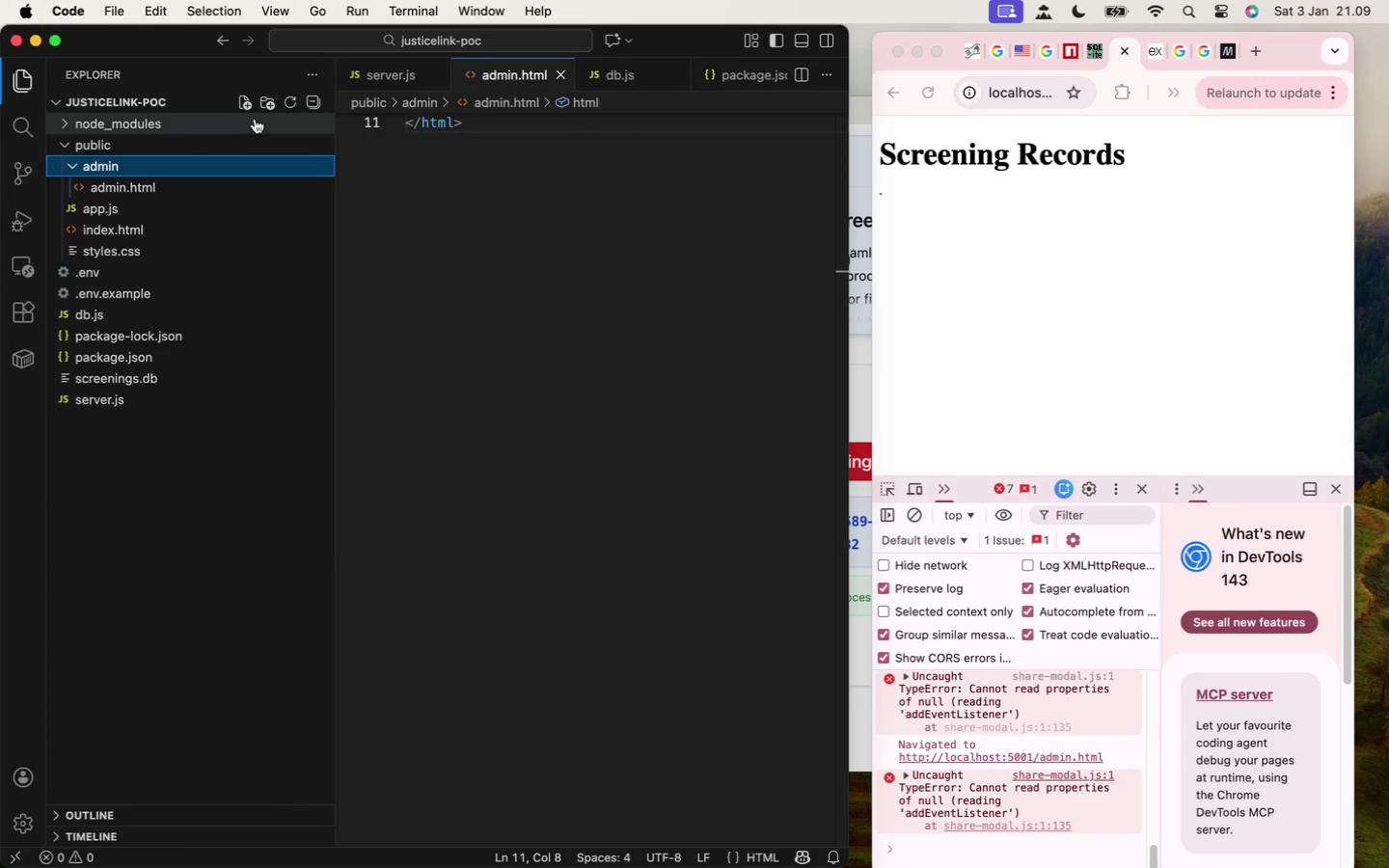 
left_click([250, 107])
 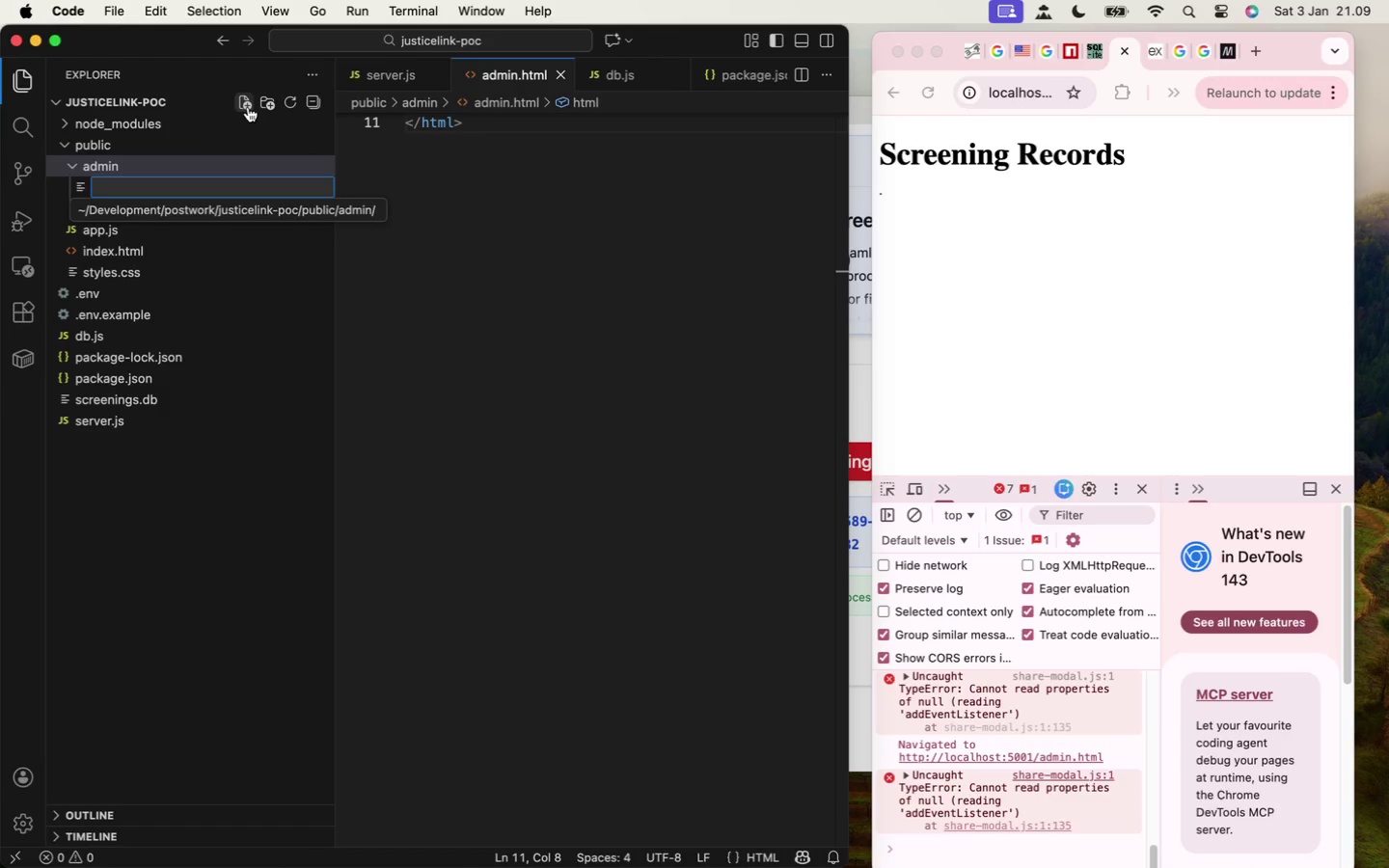 
type(styles.css)
 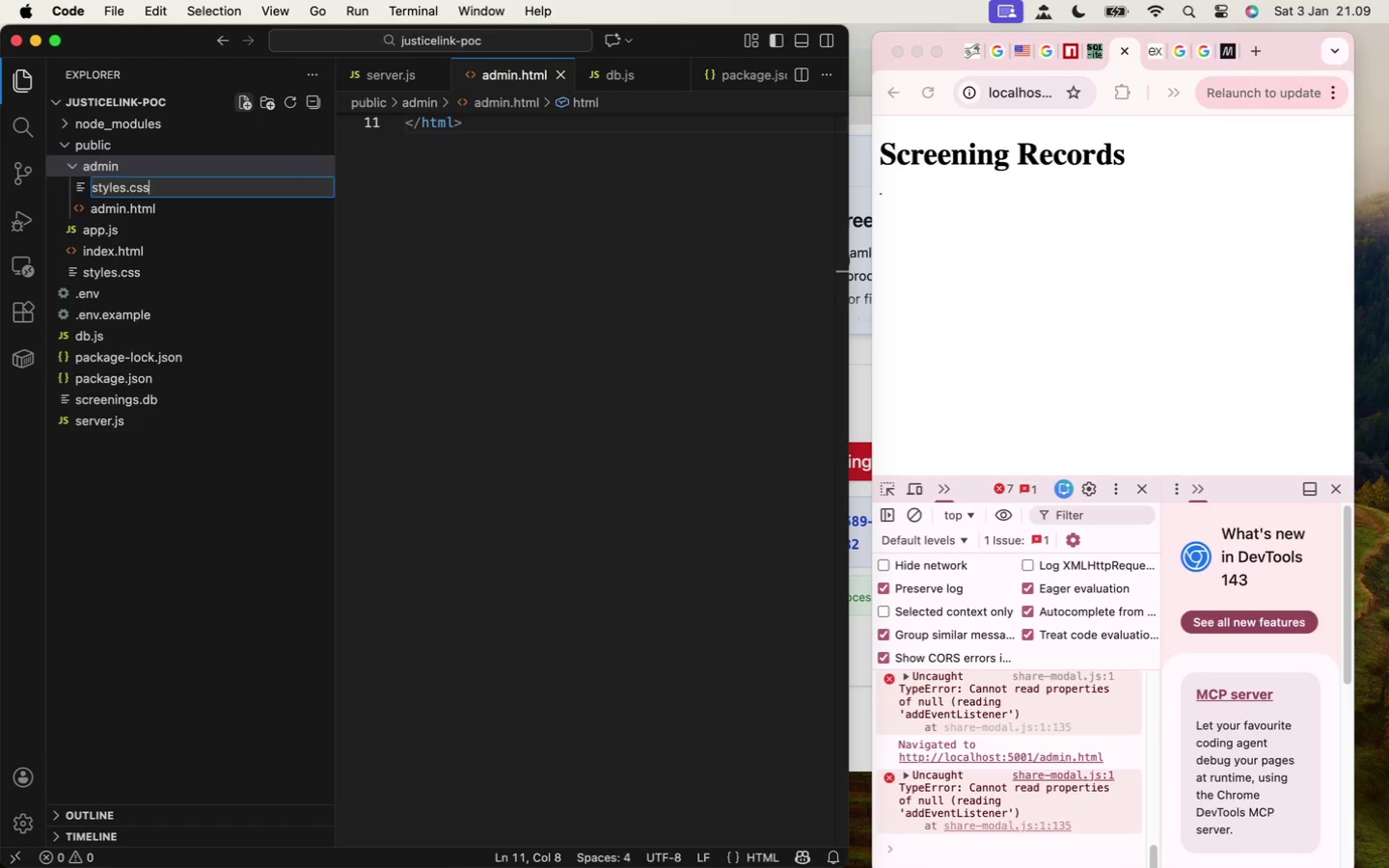 
key(Enter)
 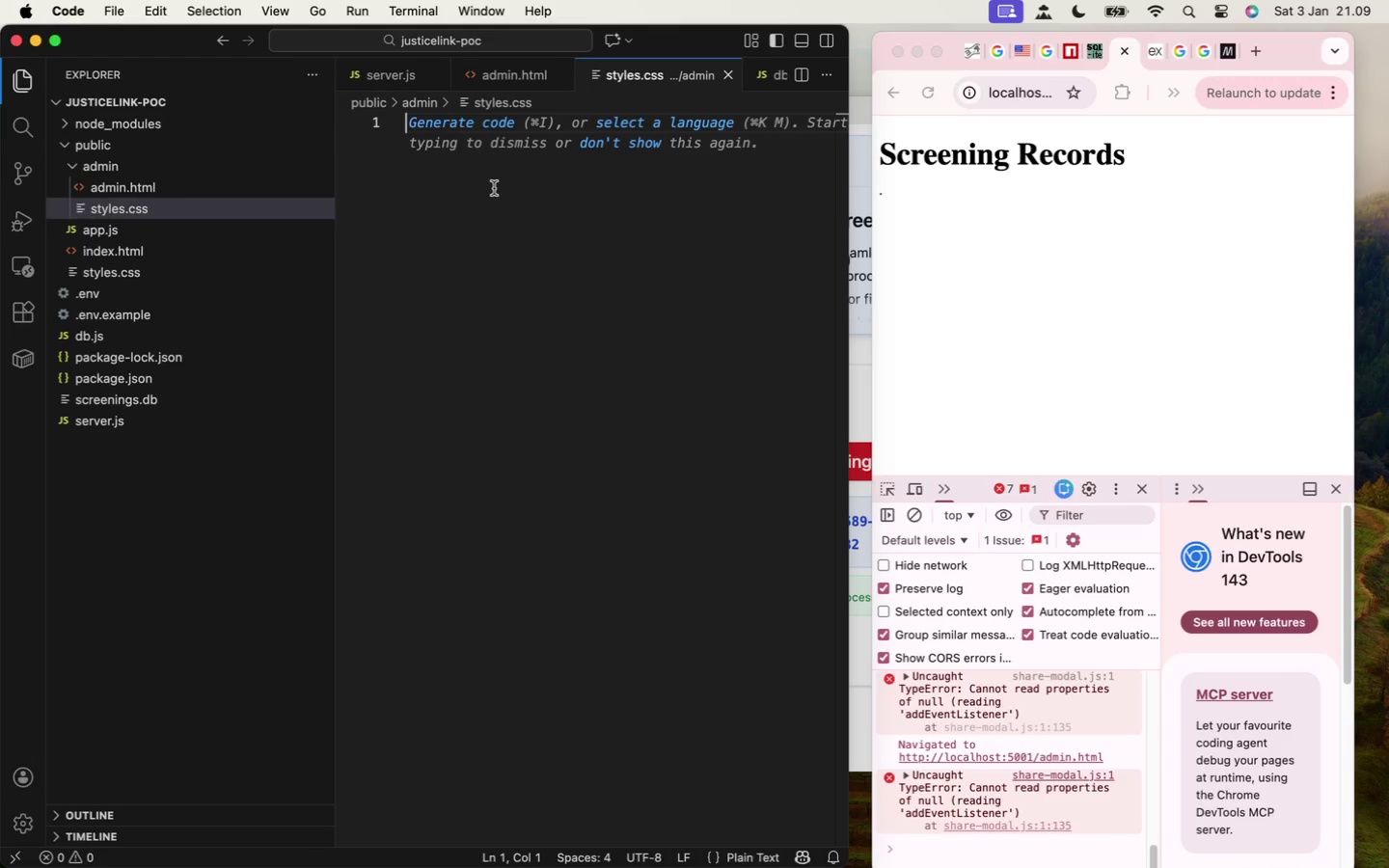 
wait(10.11)
 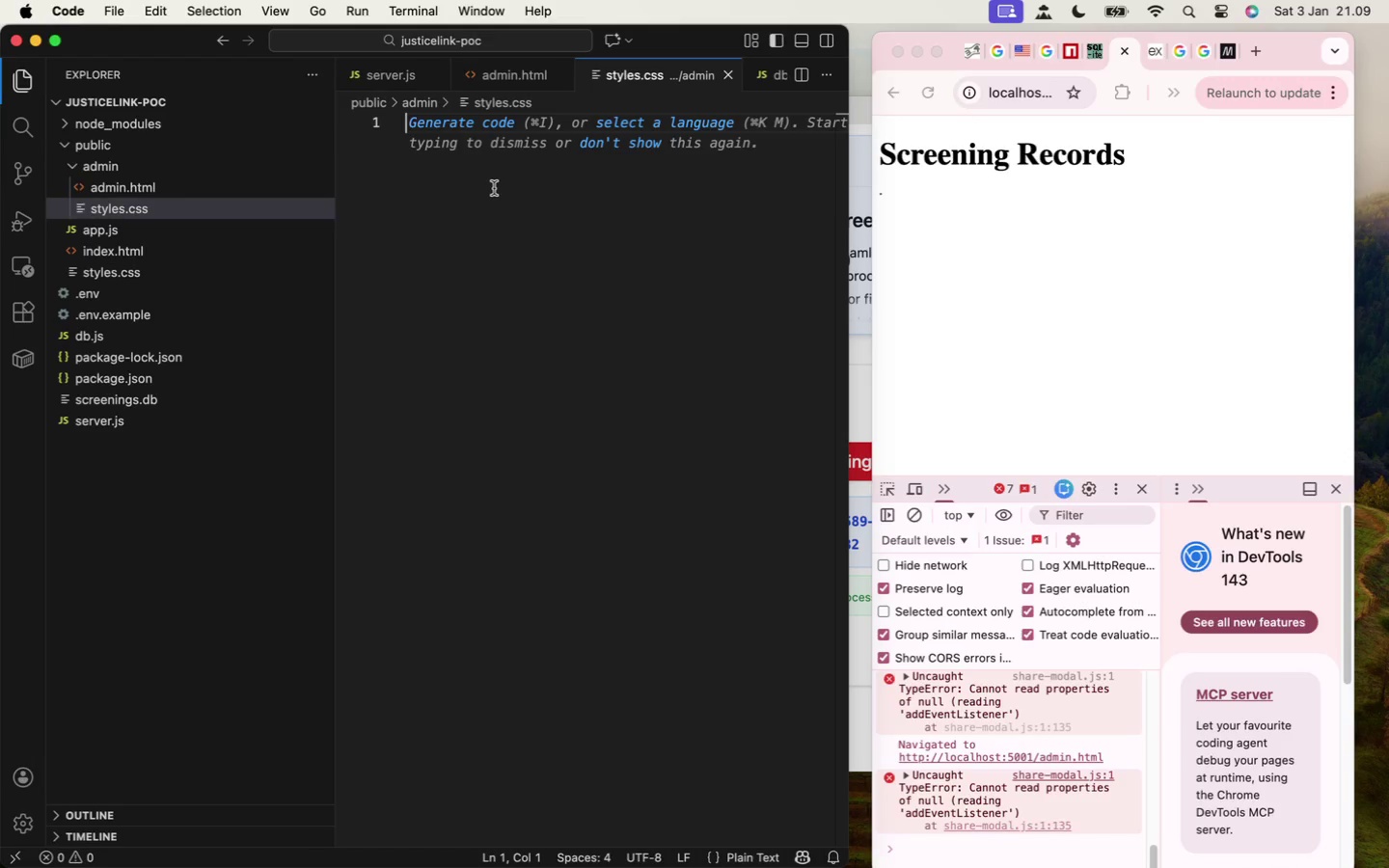 
left_click([592, 261])
 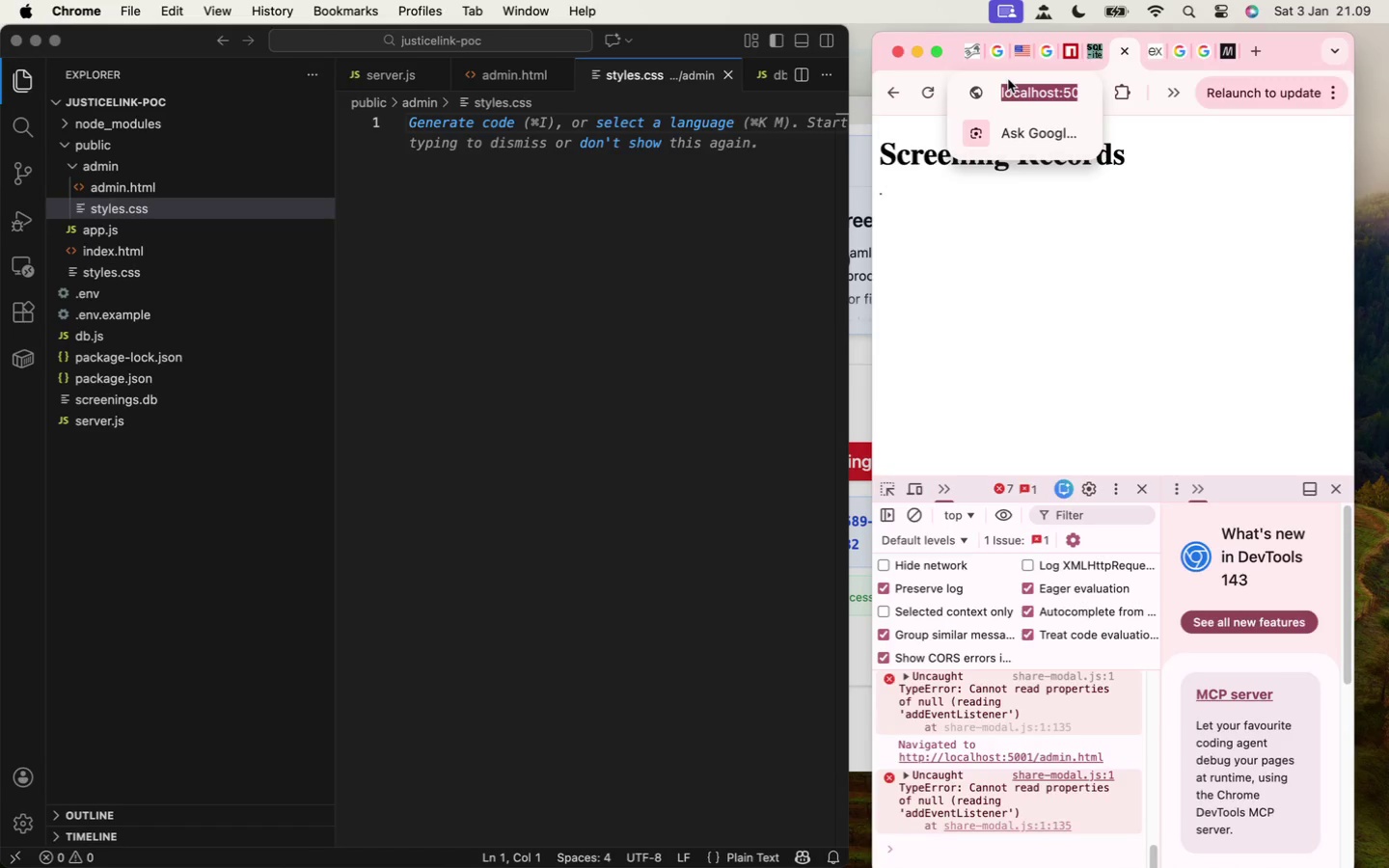 
key(ArrowRight)
 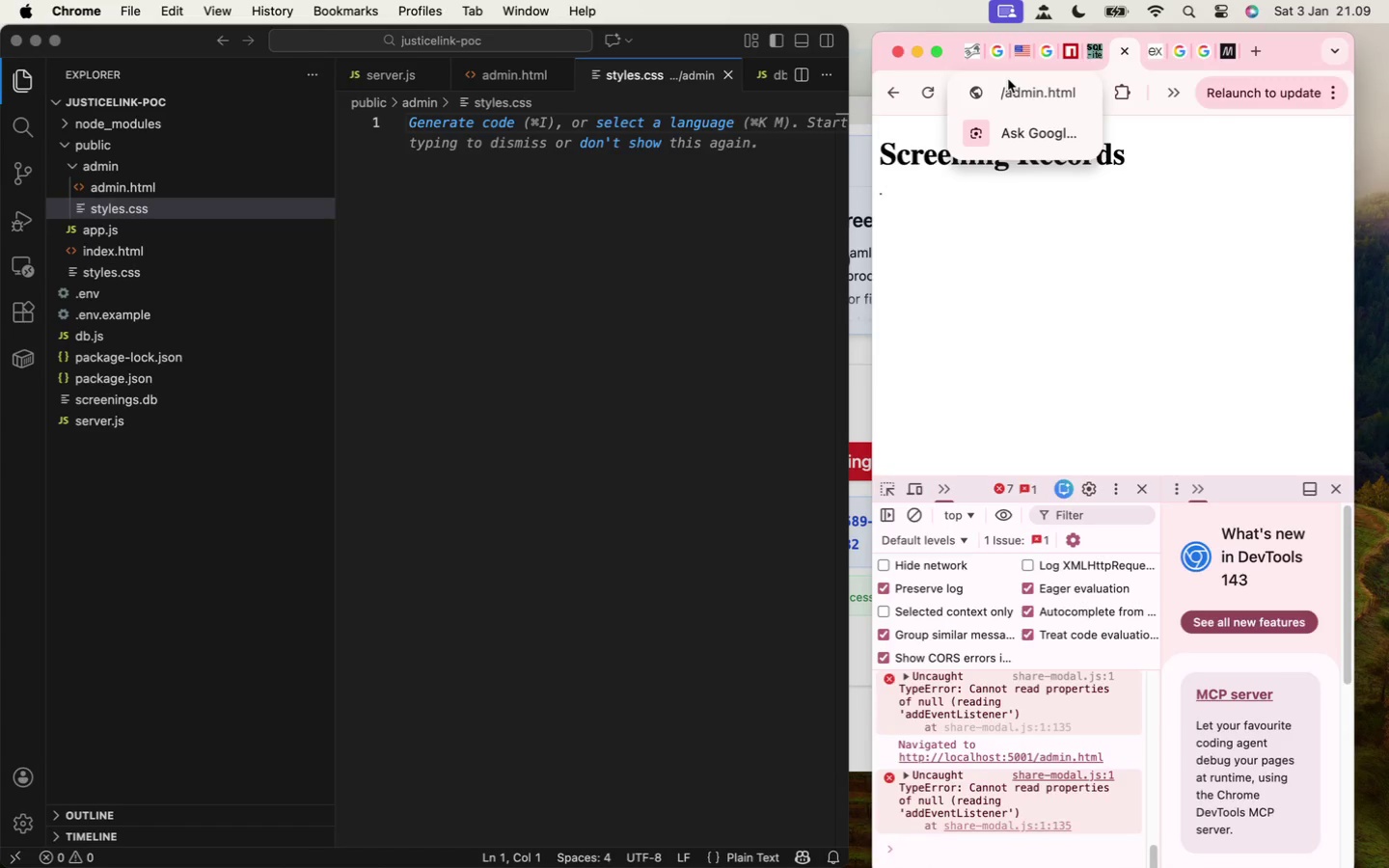 
key(Backspace)
 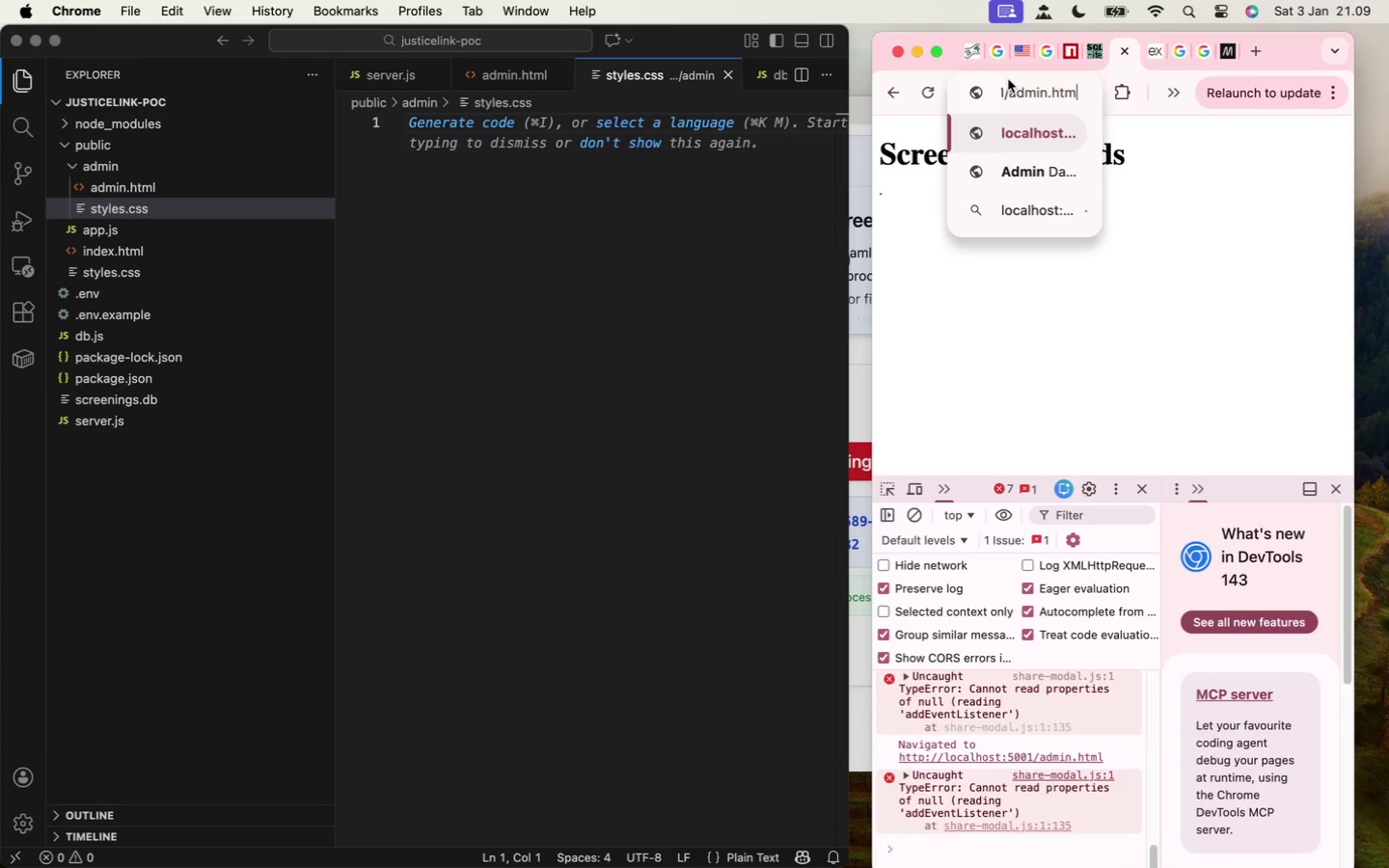 
key(Backspace)
 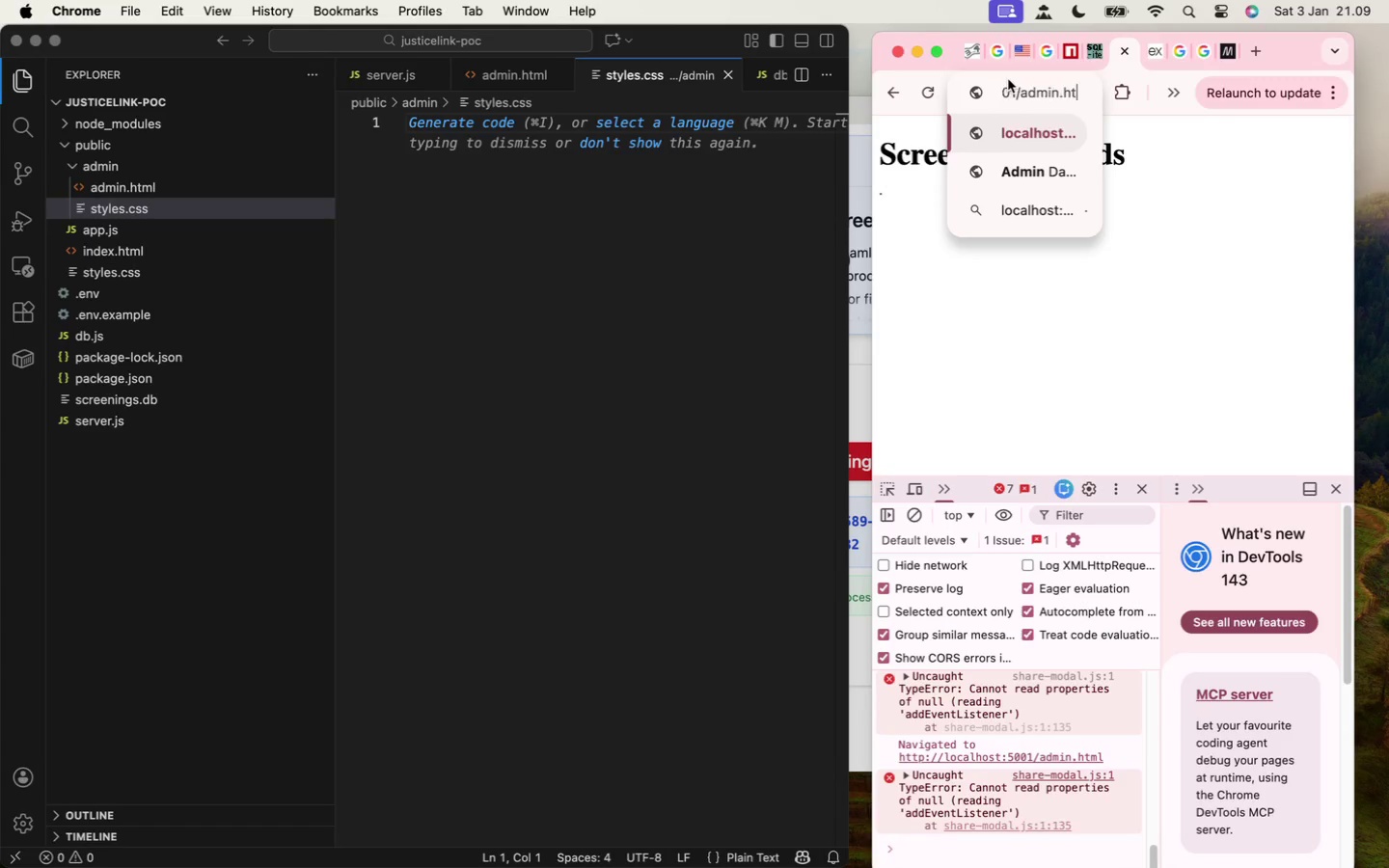 
key(Backspace)
 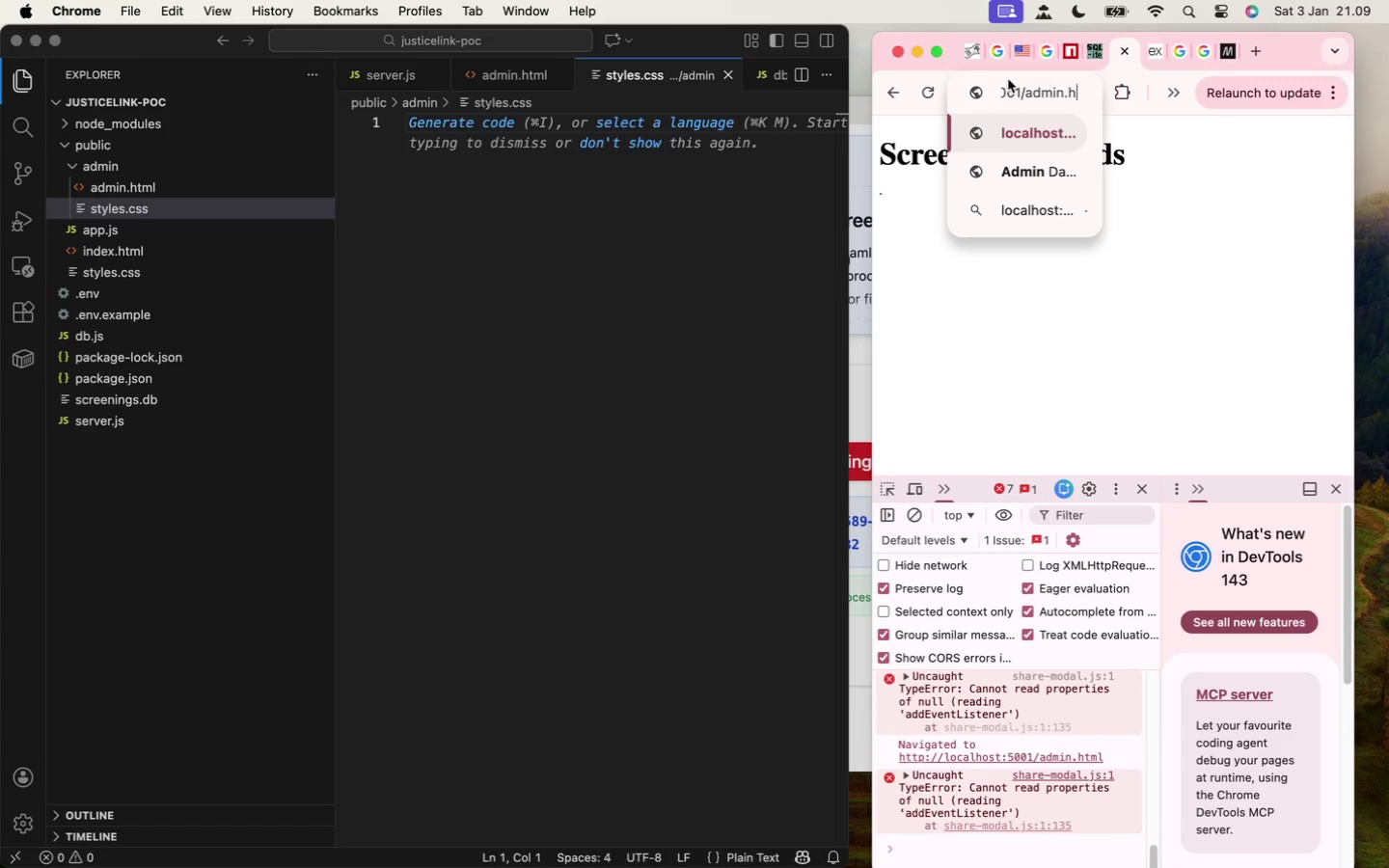 
key(Backspace)
 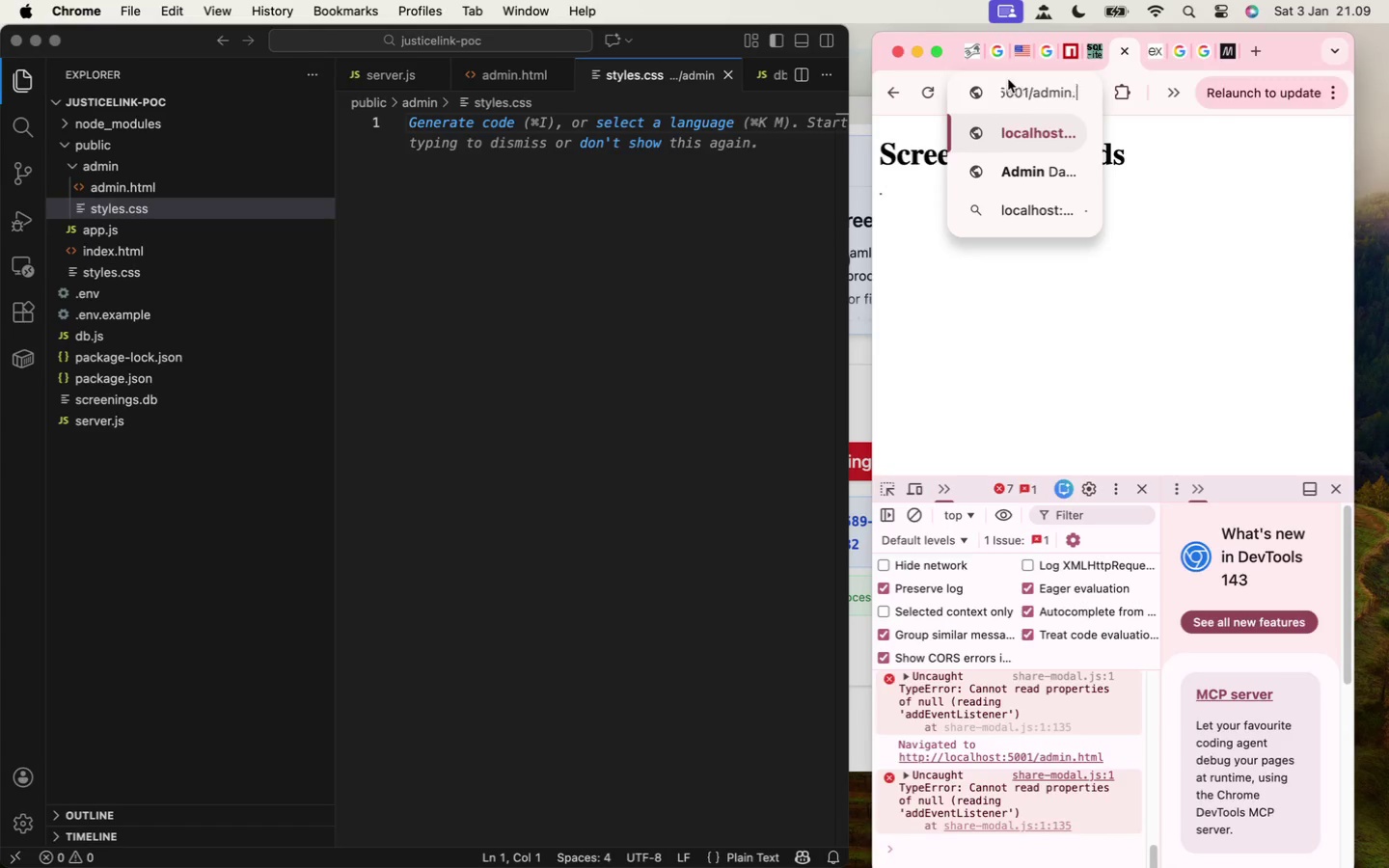 
key(Backspace)
 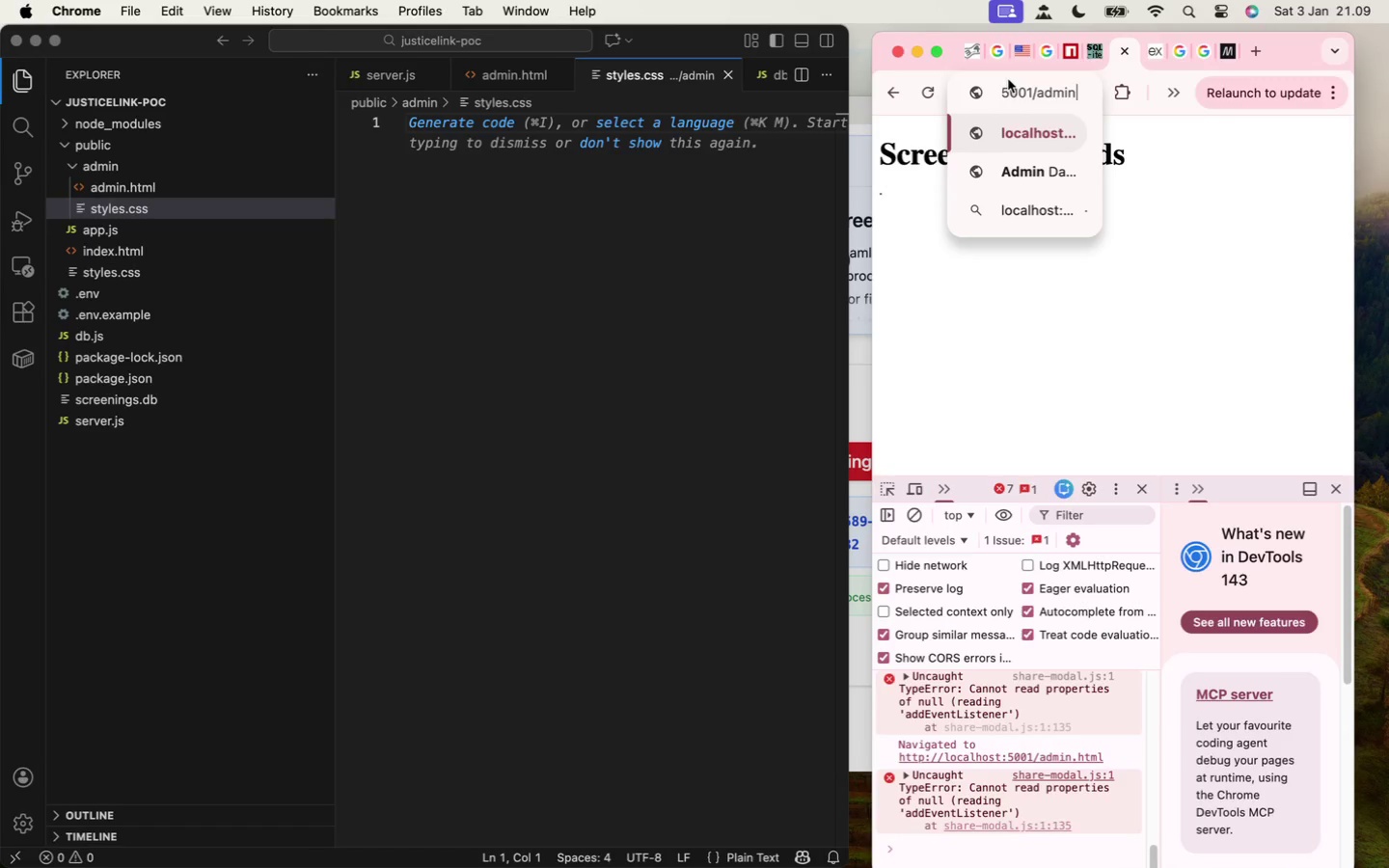 
key(Enter)
 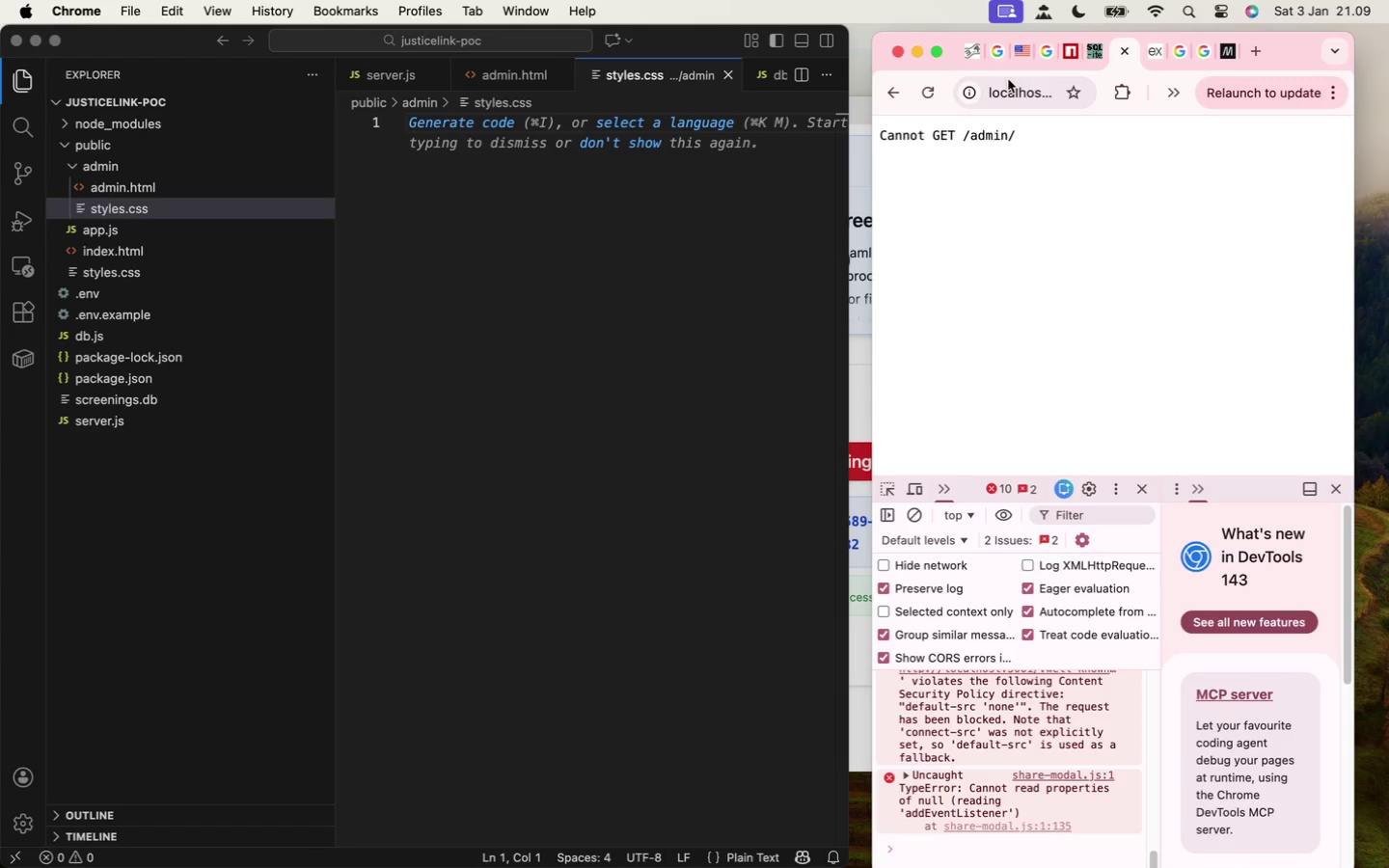 
wait(21.8)
 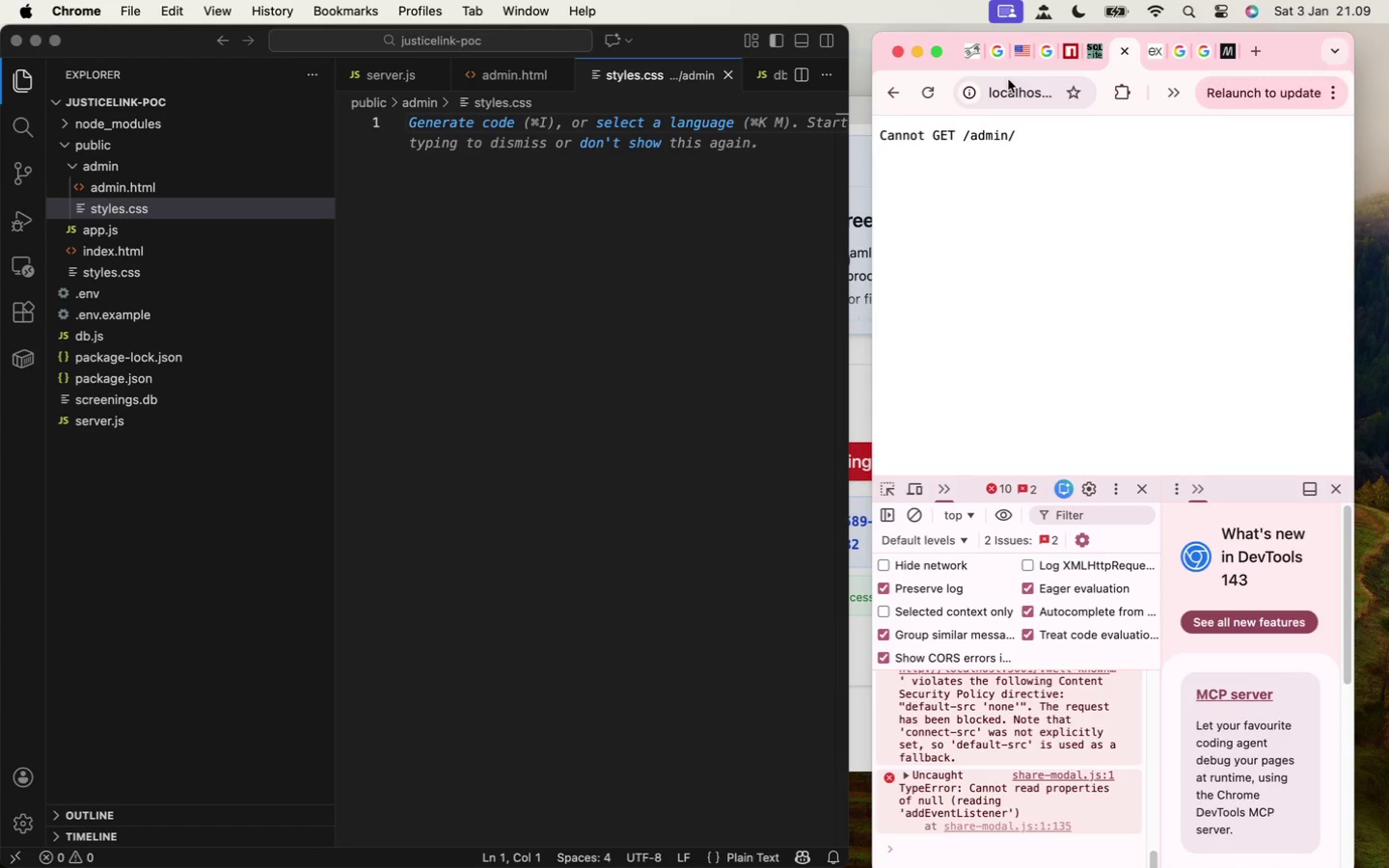 
left_click([41, 560])
 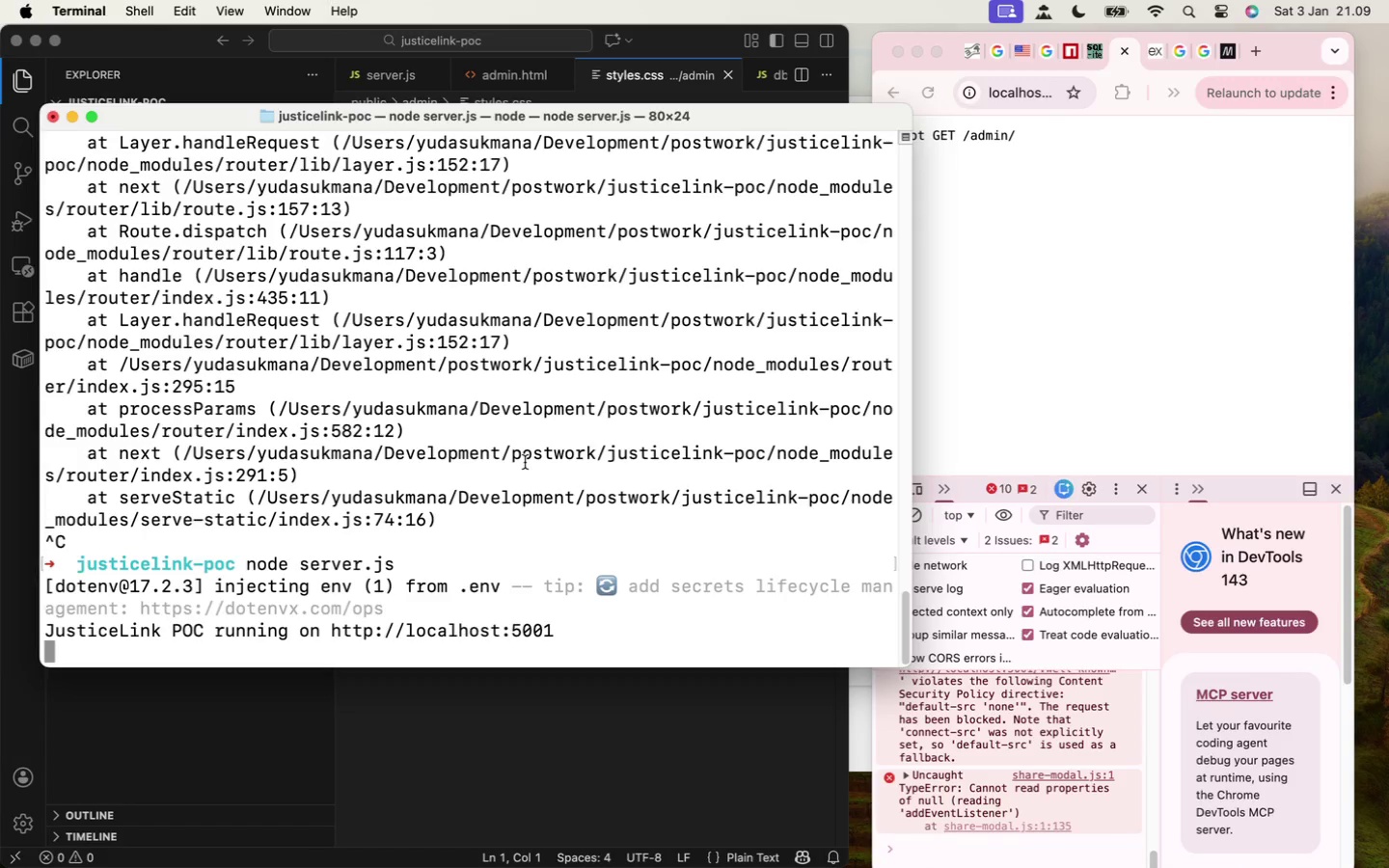 
key(Control+C)
 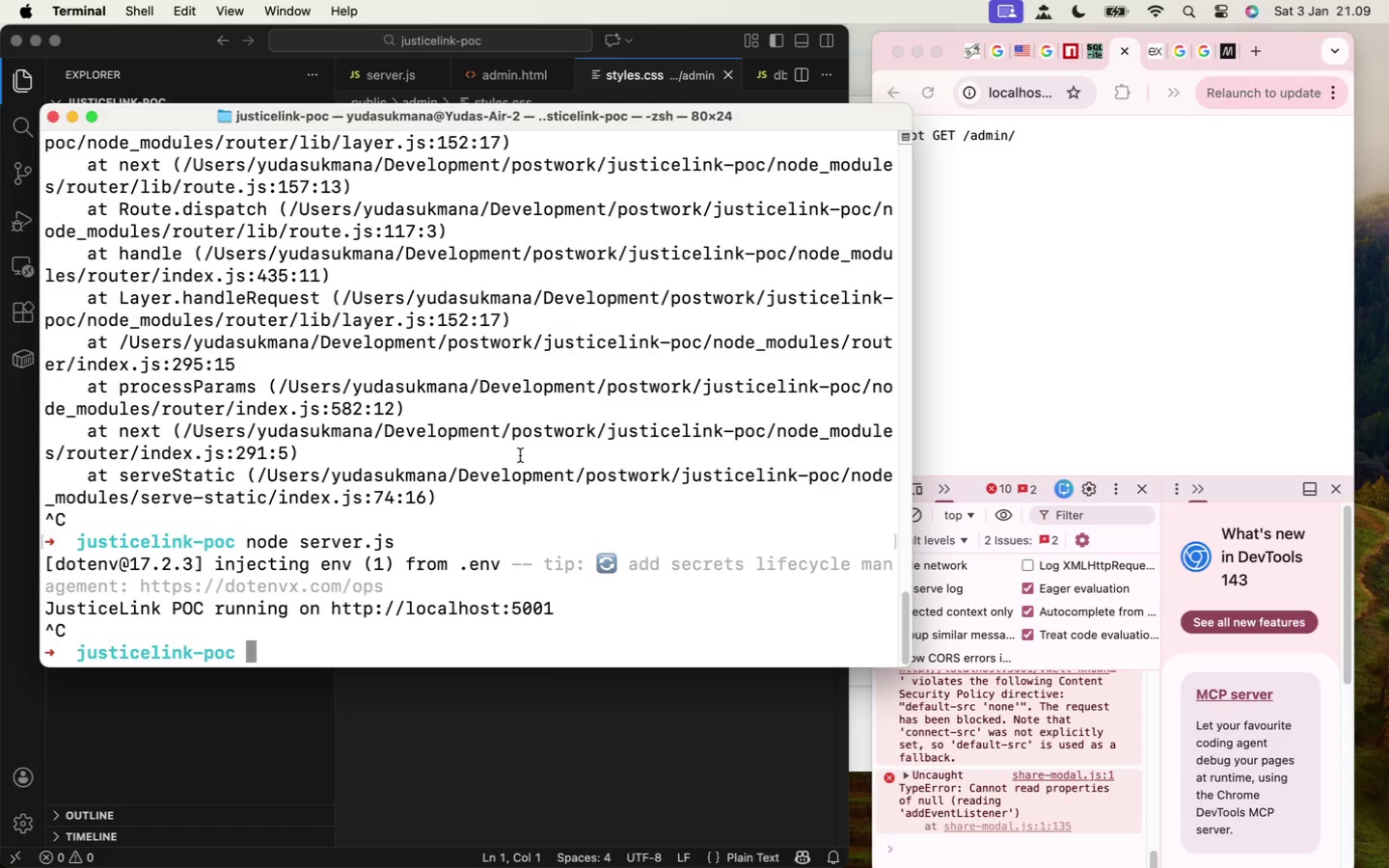 
key(ArrowUp)
 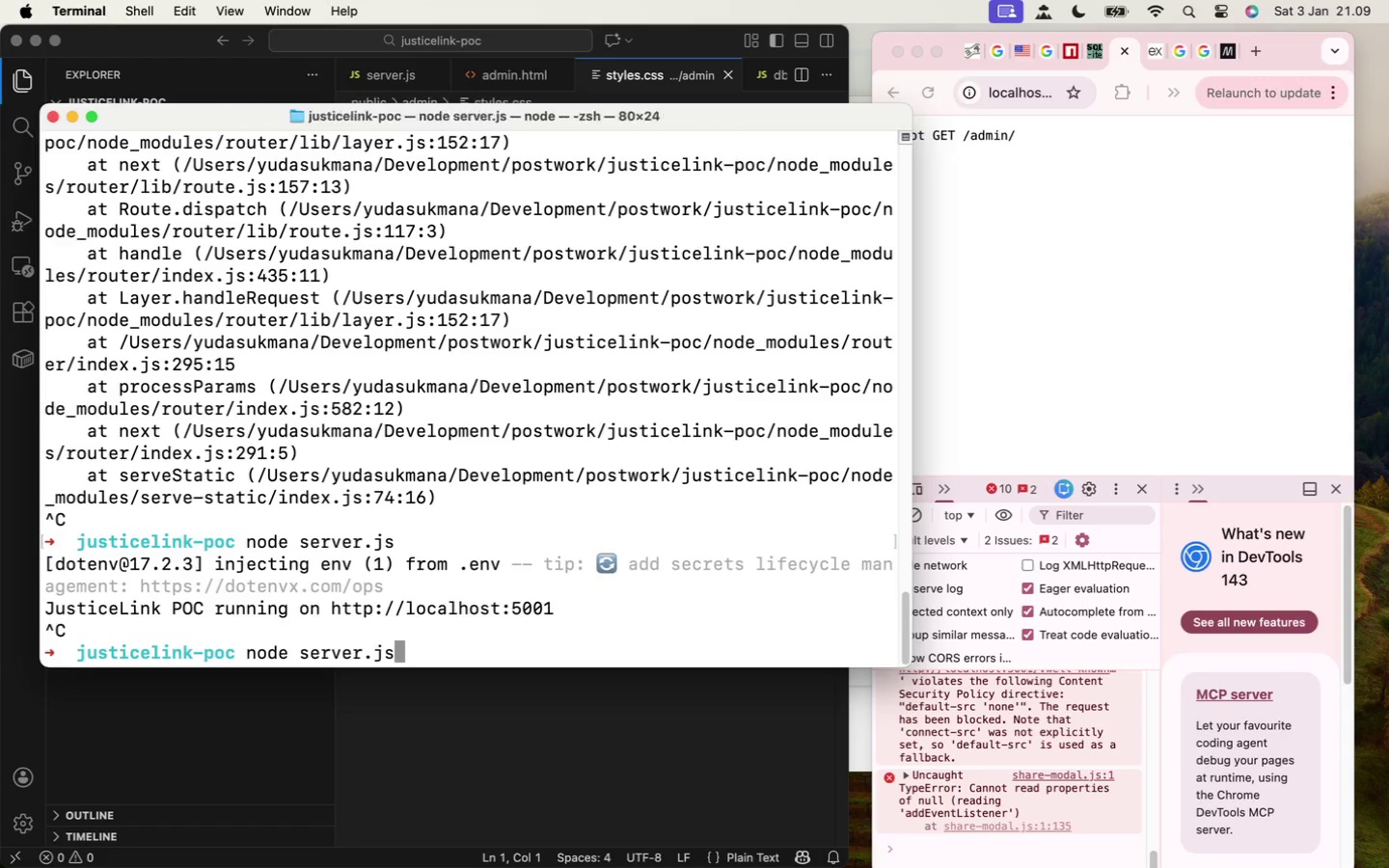 
key(Enter)
 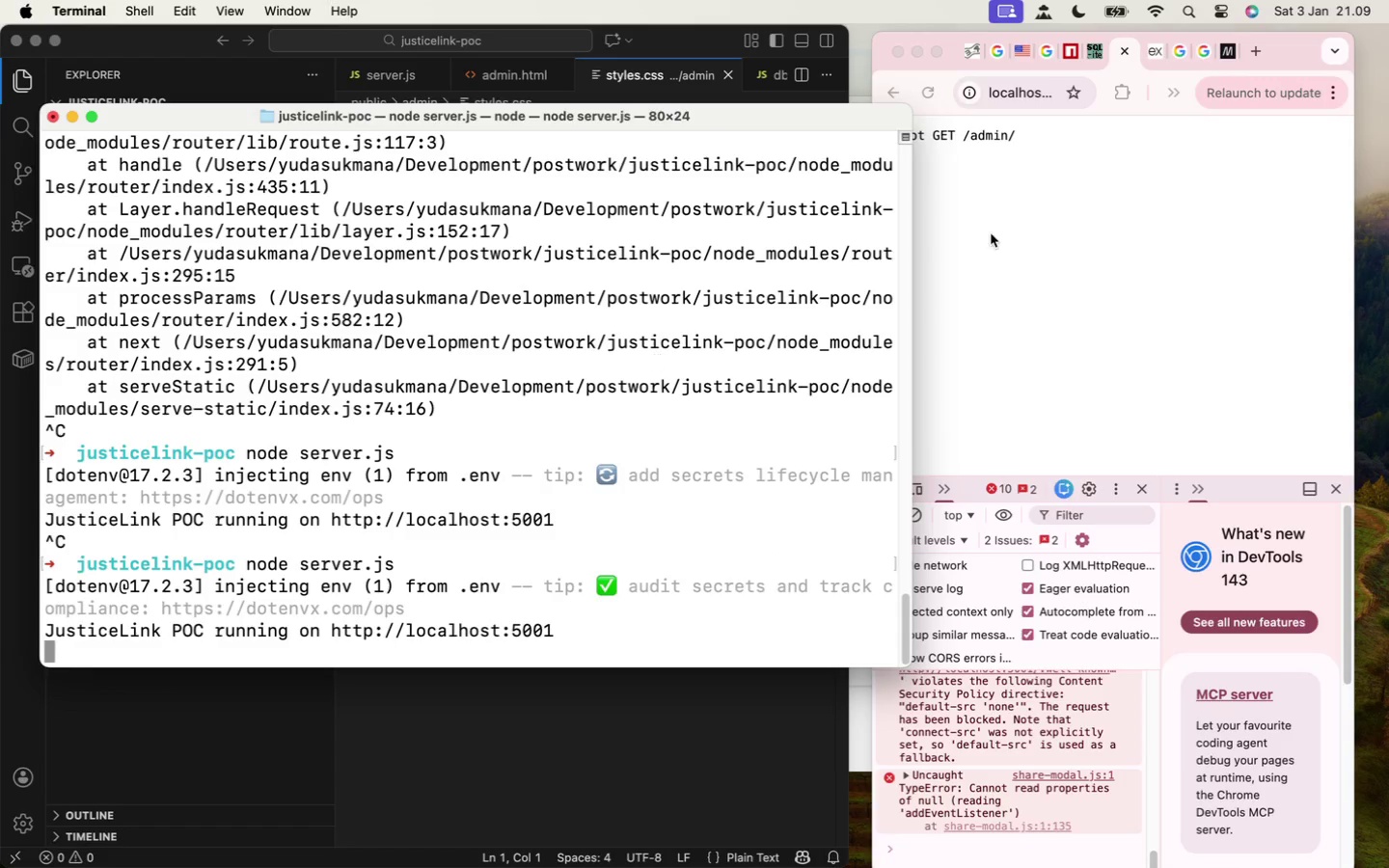 
left_click([1090, 218])
 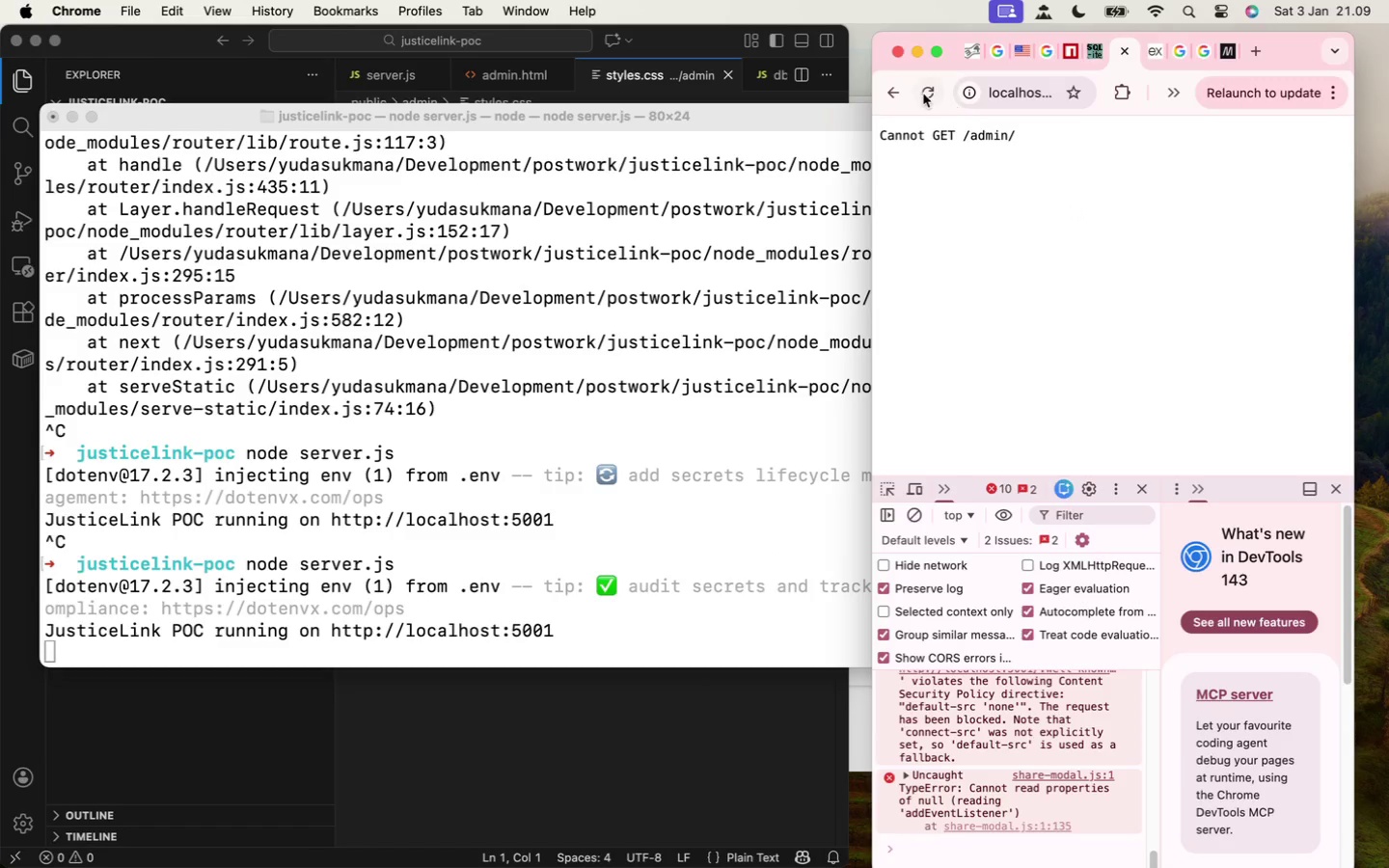 
double_click([928, 94])
 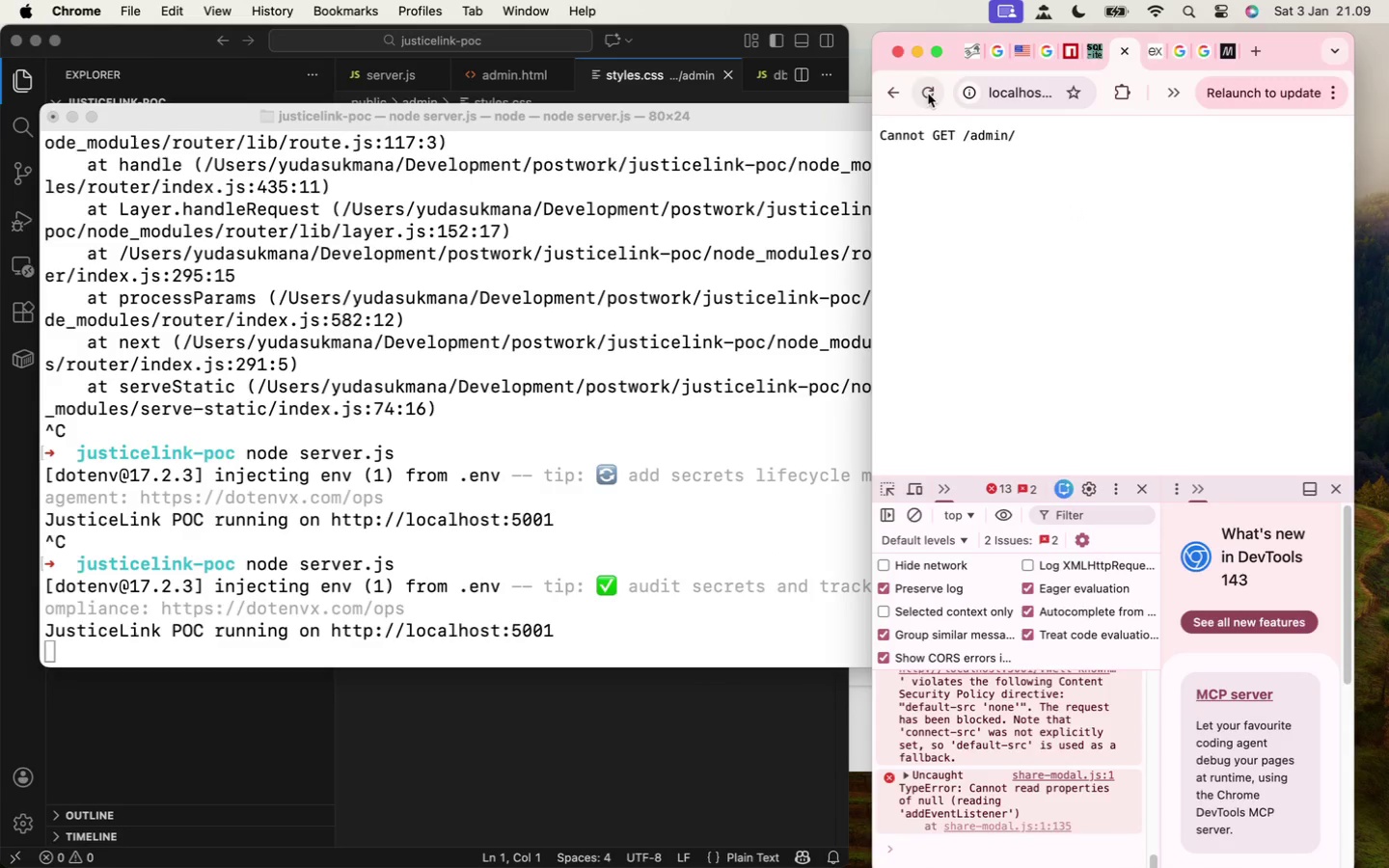 
left_click([925, 91])
 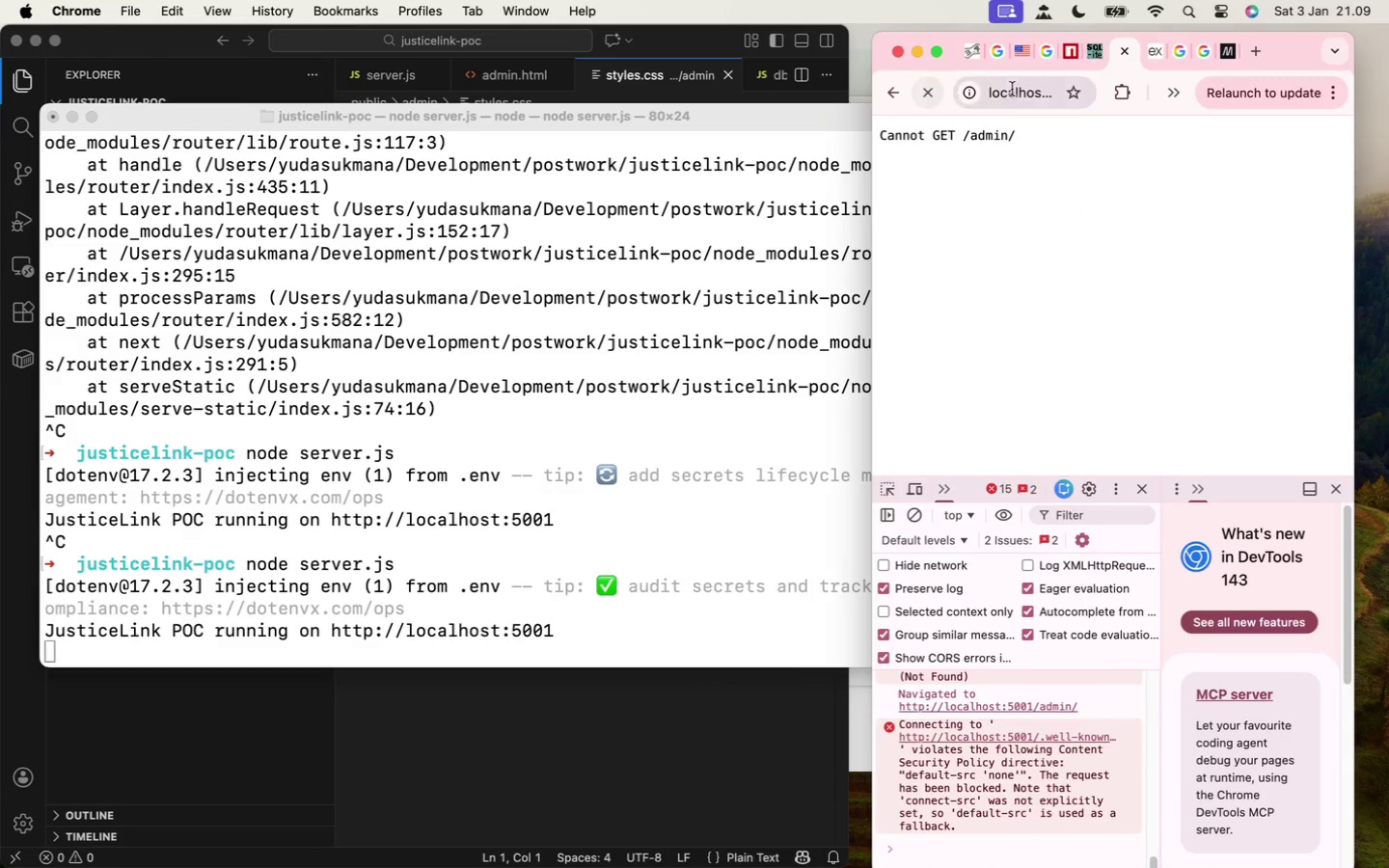 
left_click([1036, 88])
 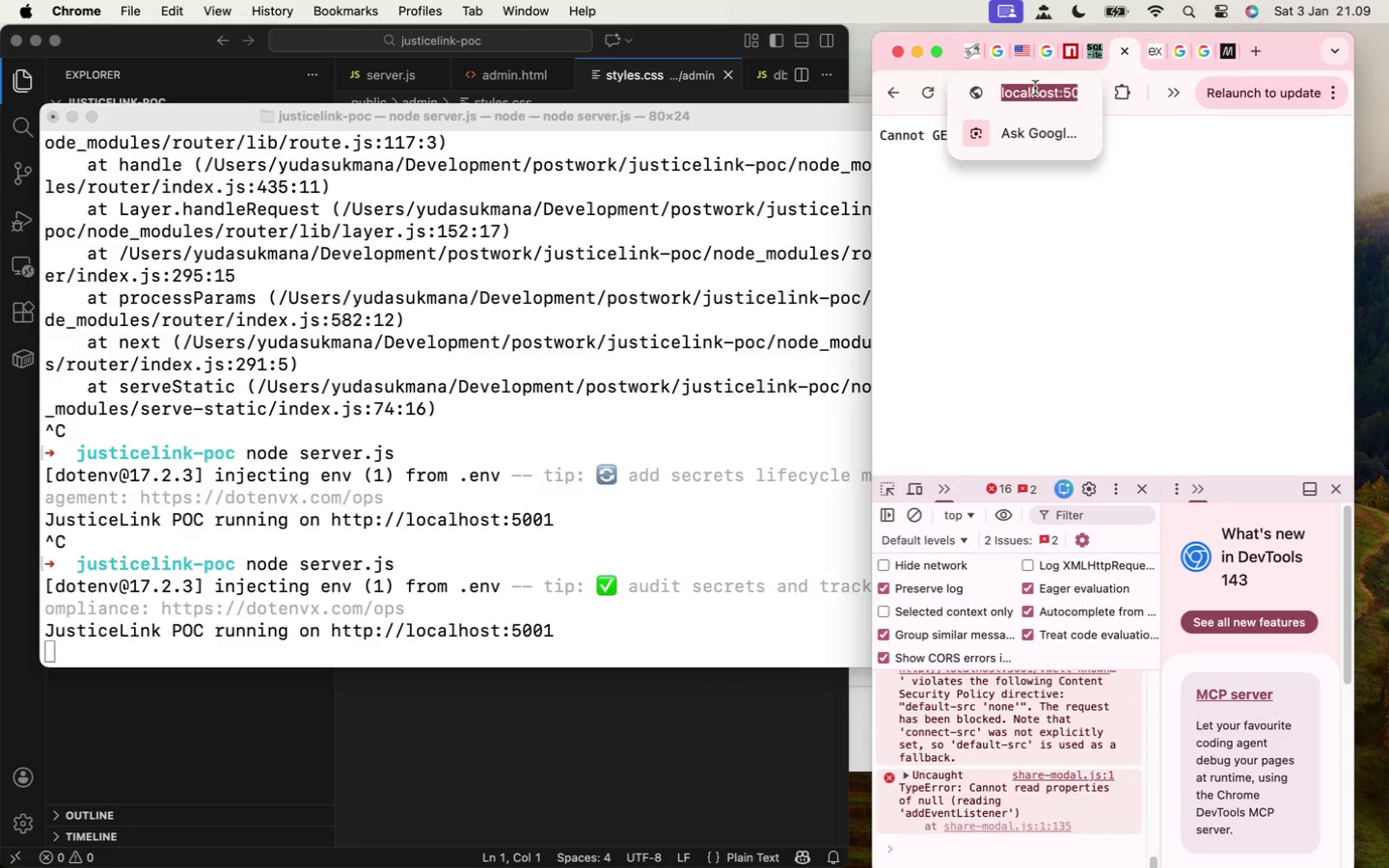 
key(ArrowRight)
 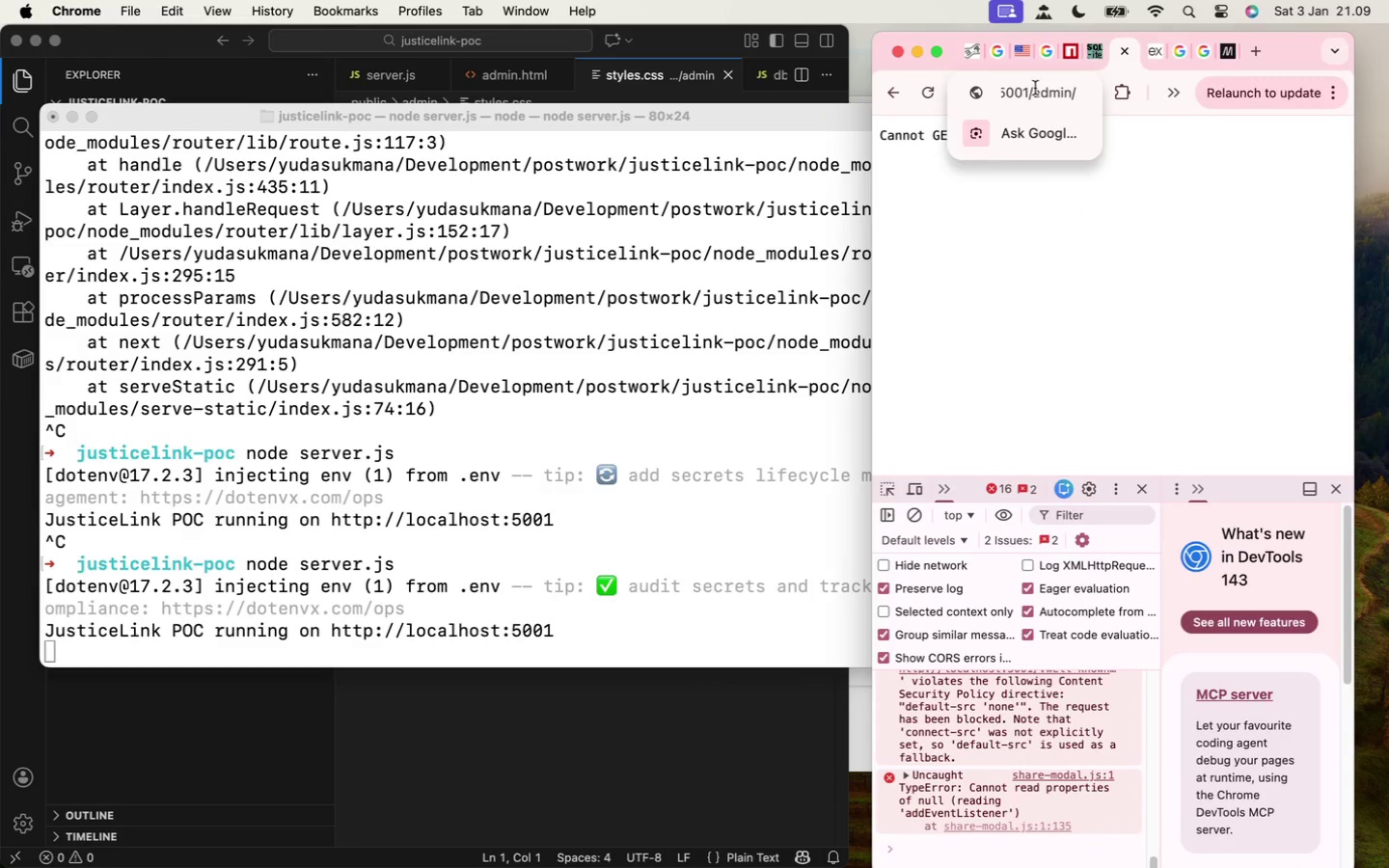 
key(Backspace)
 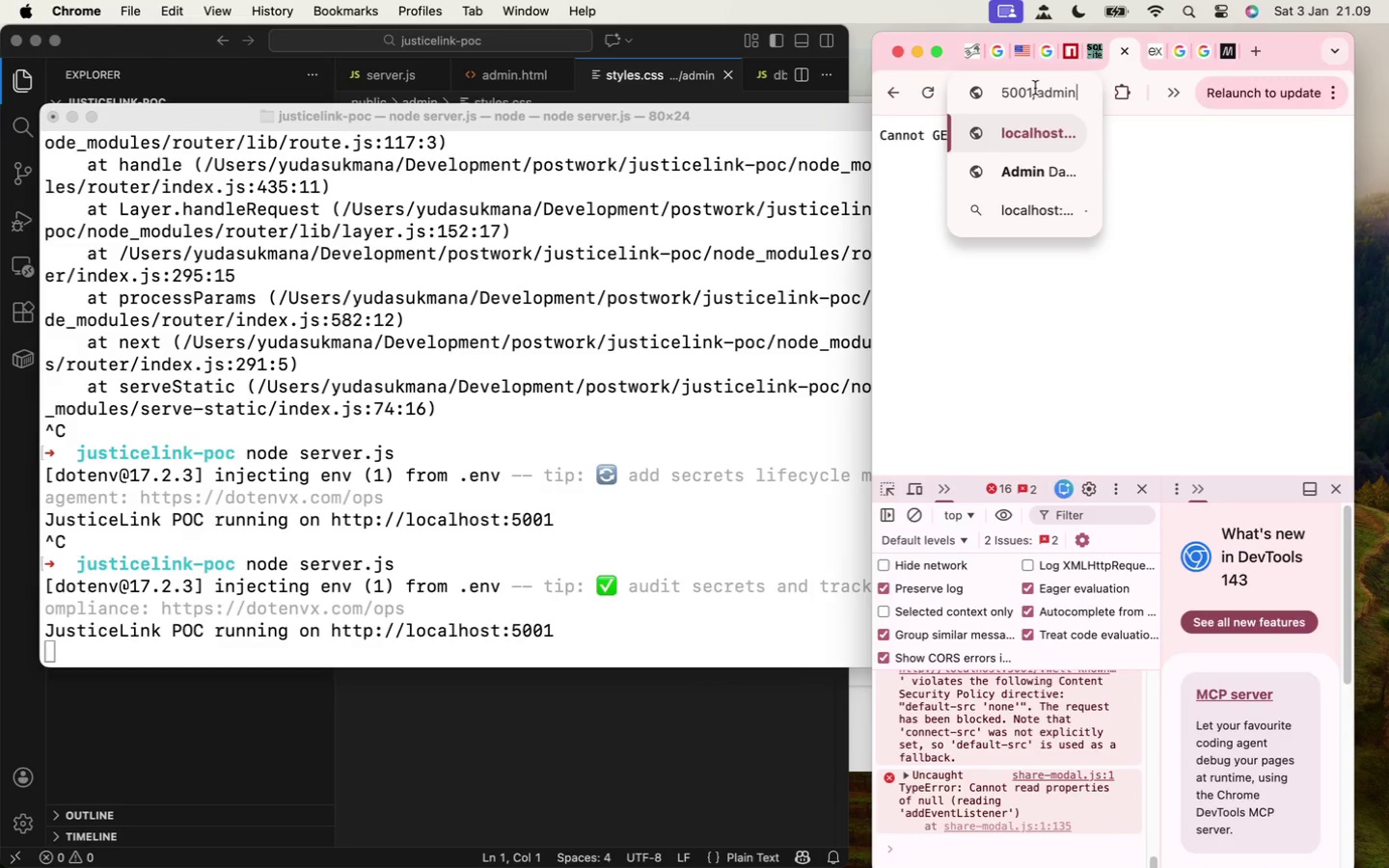 
key(Enter)
 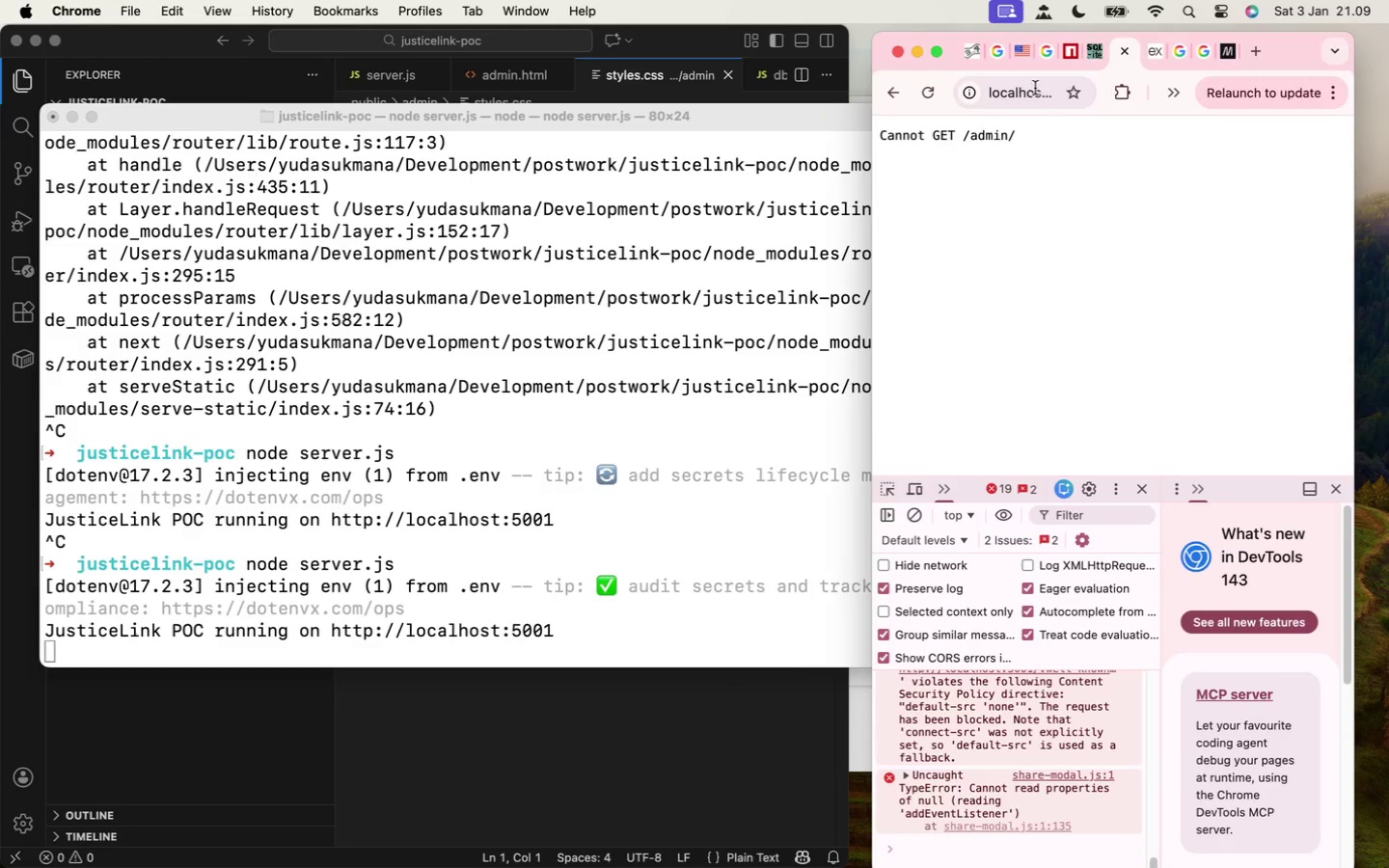 
left_click([1035, 88])
 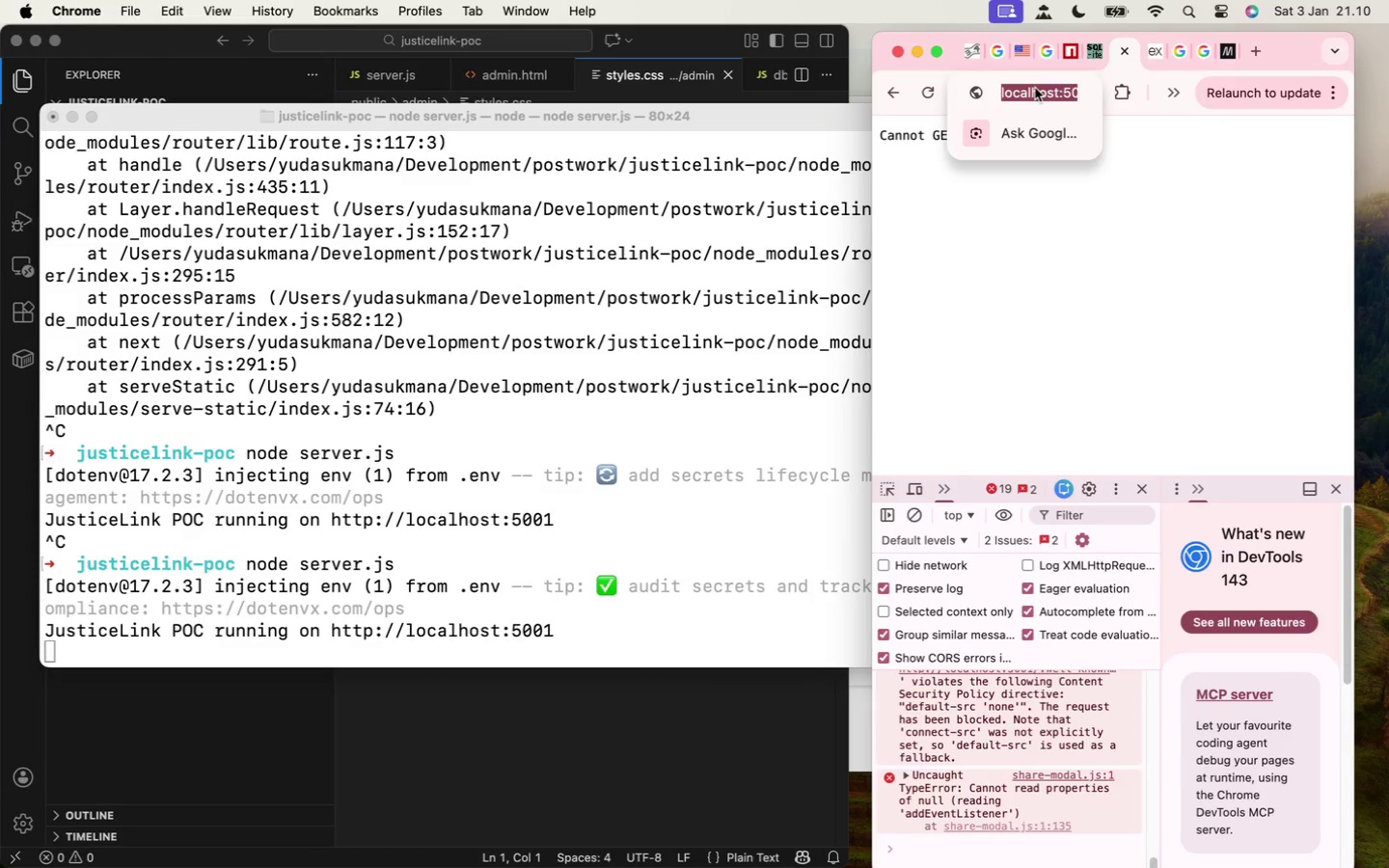 
key(ArrowRight)
 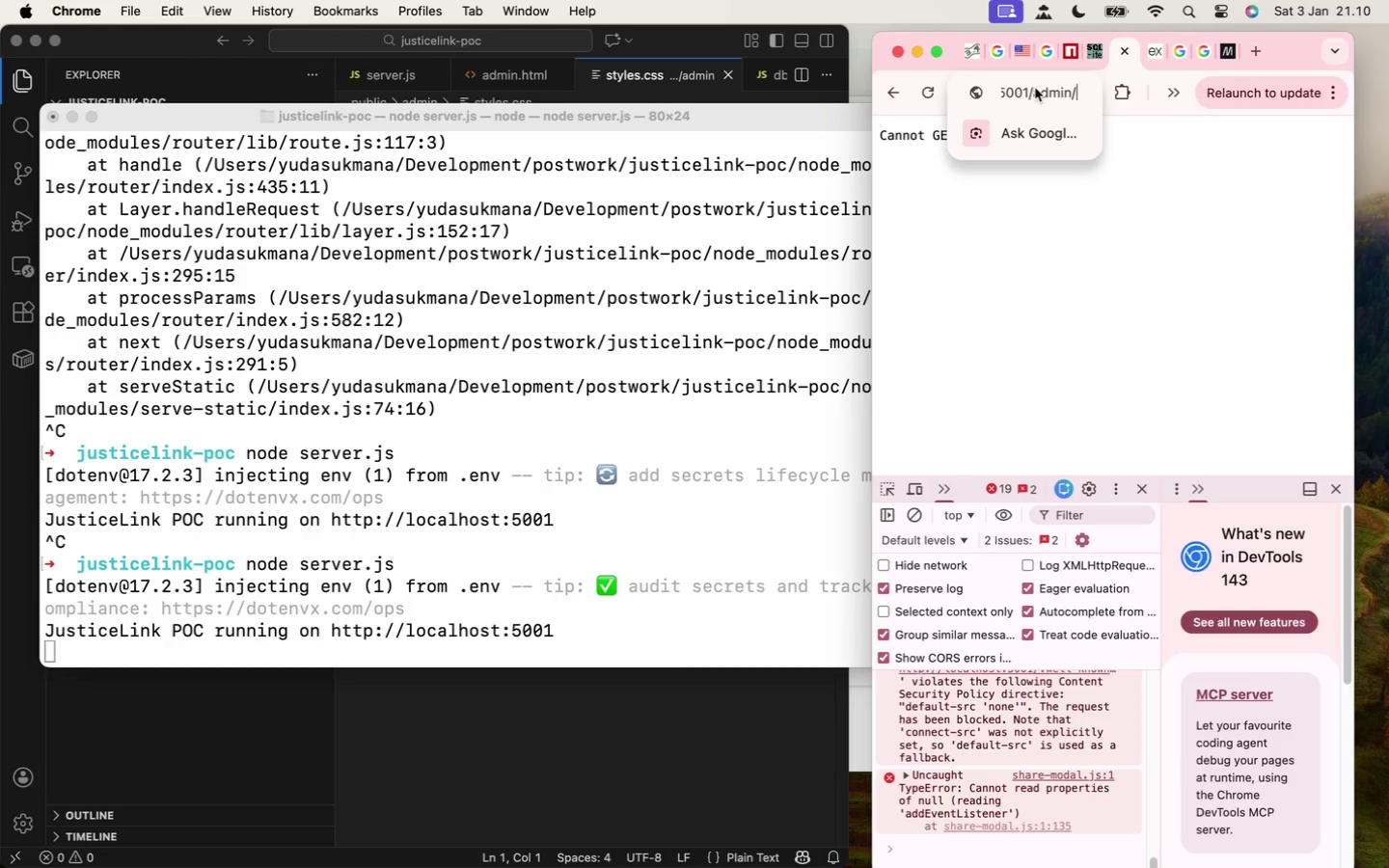 
type(index.th)
key(Backspace)
key(Backspace)
type(html)
 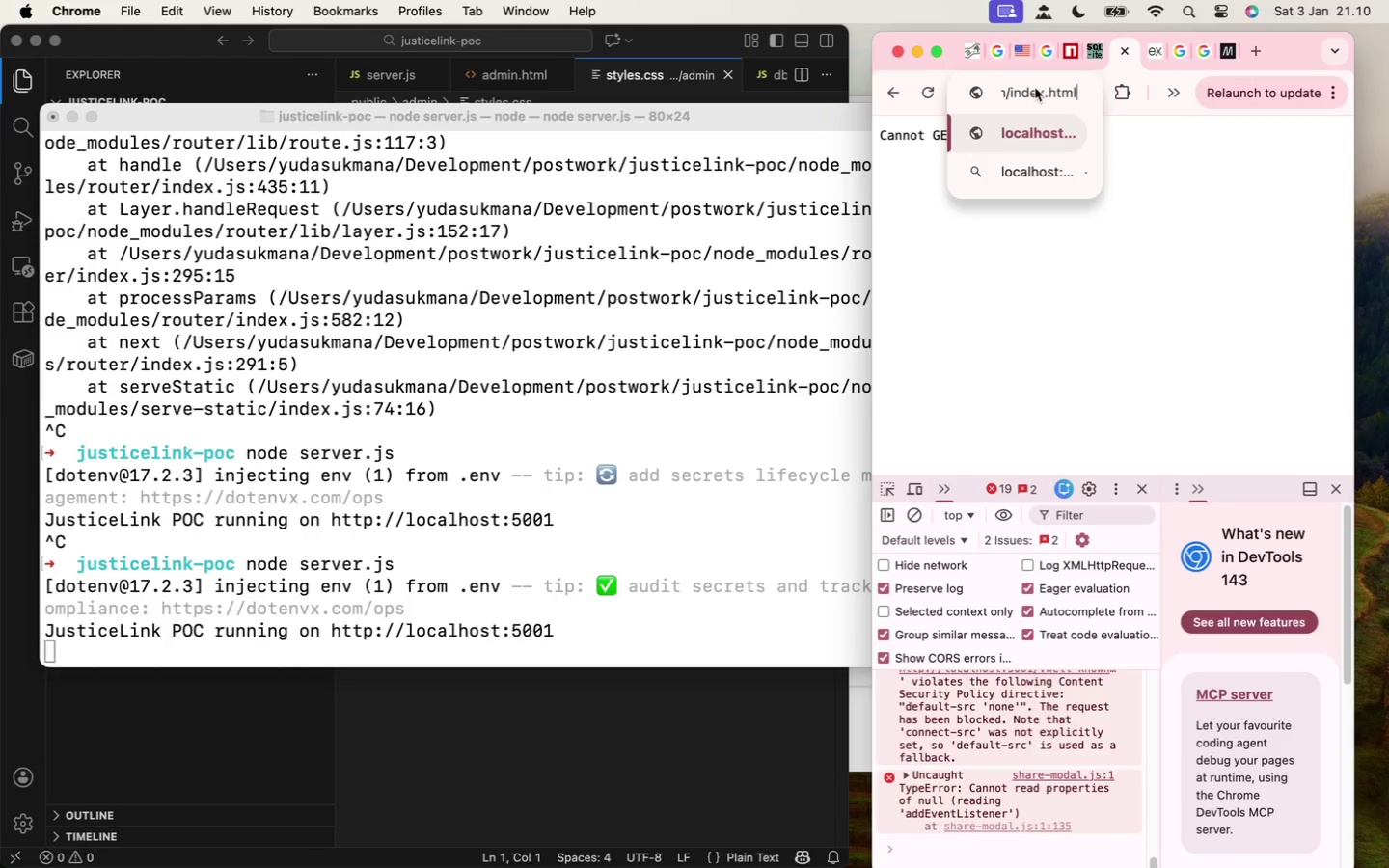 
key(Enter)
 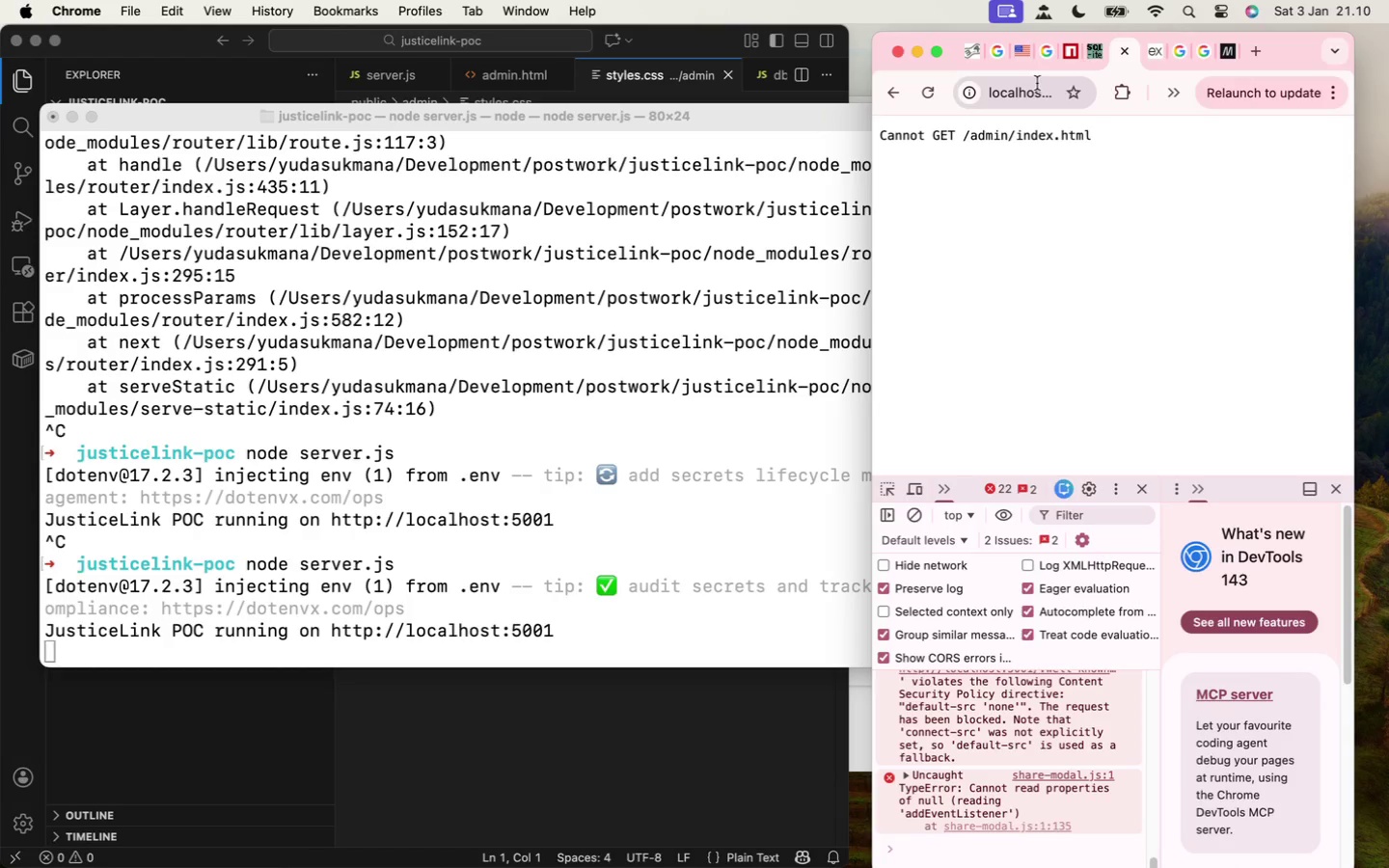 
left_click([496, 792])
 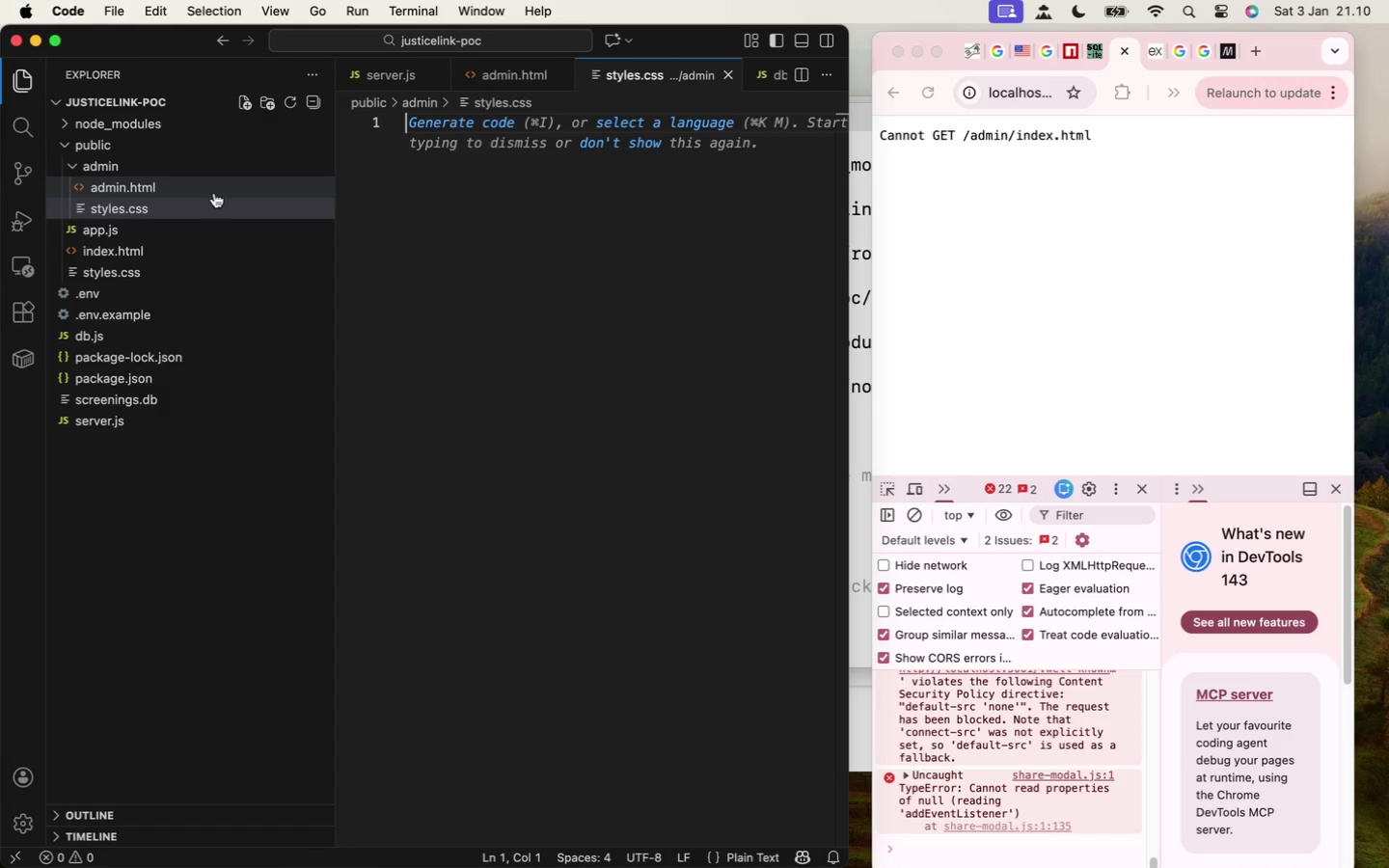 
left_click([173, 168])
 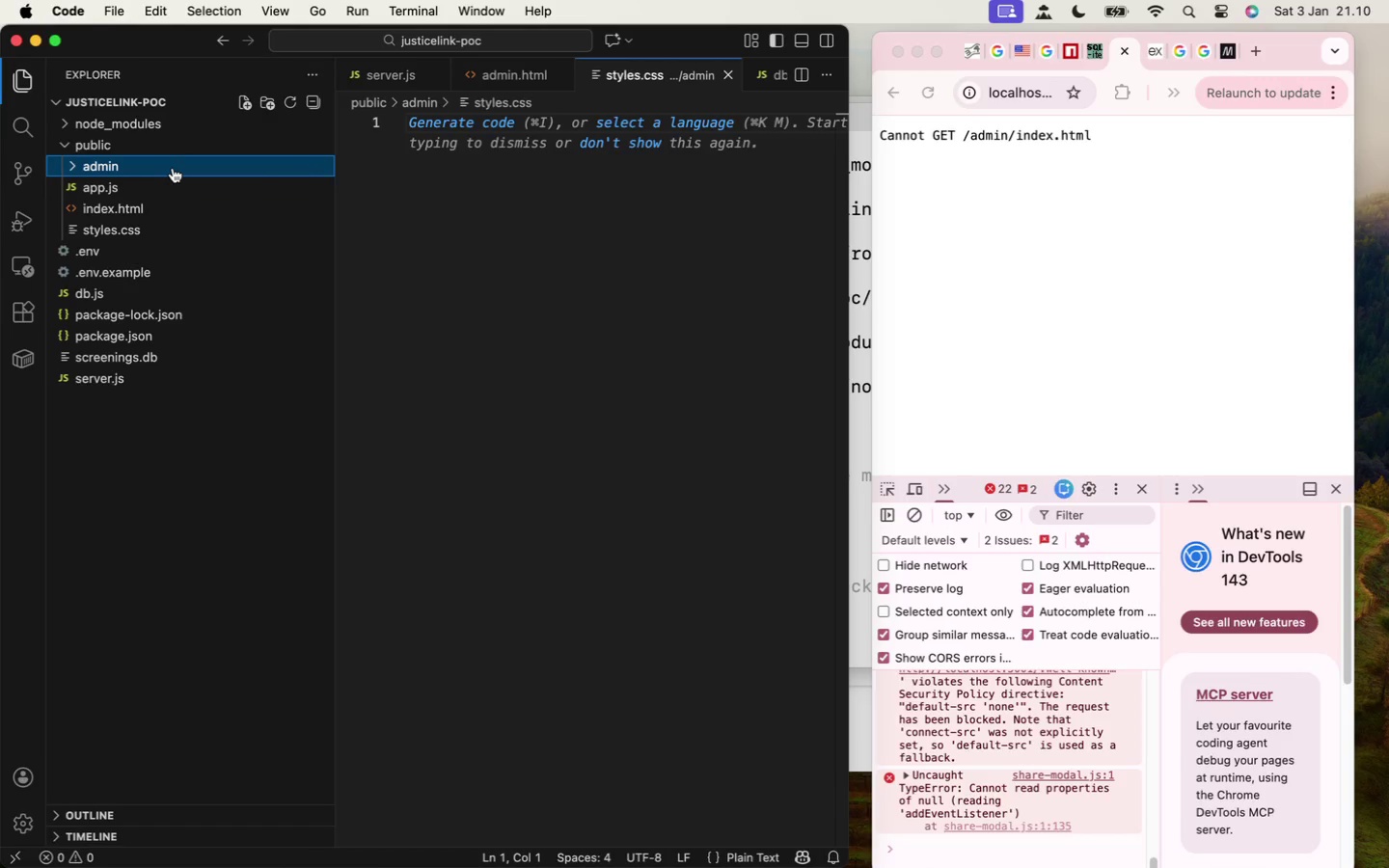 
left_click([173, 167])
 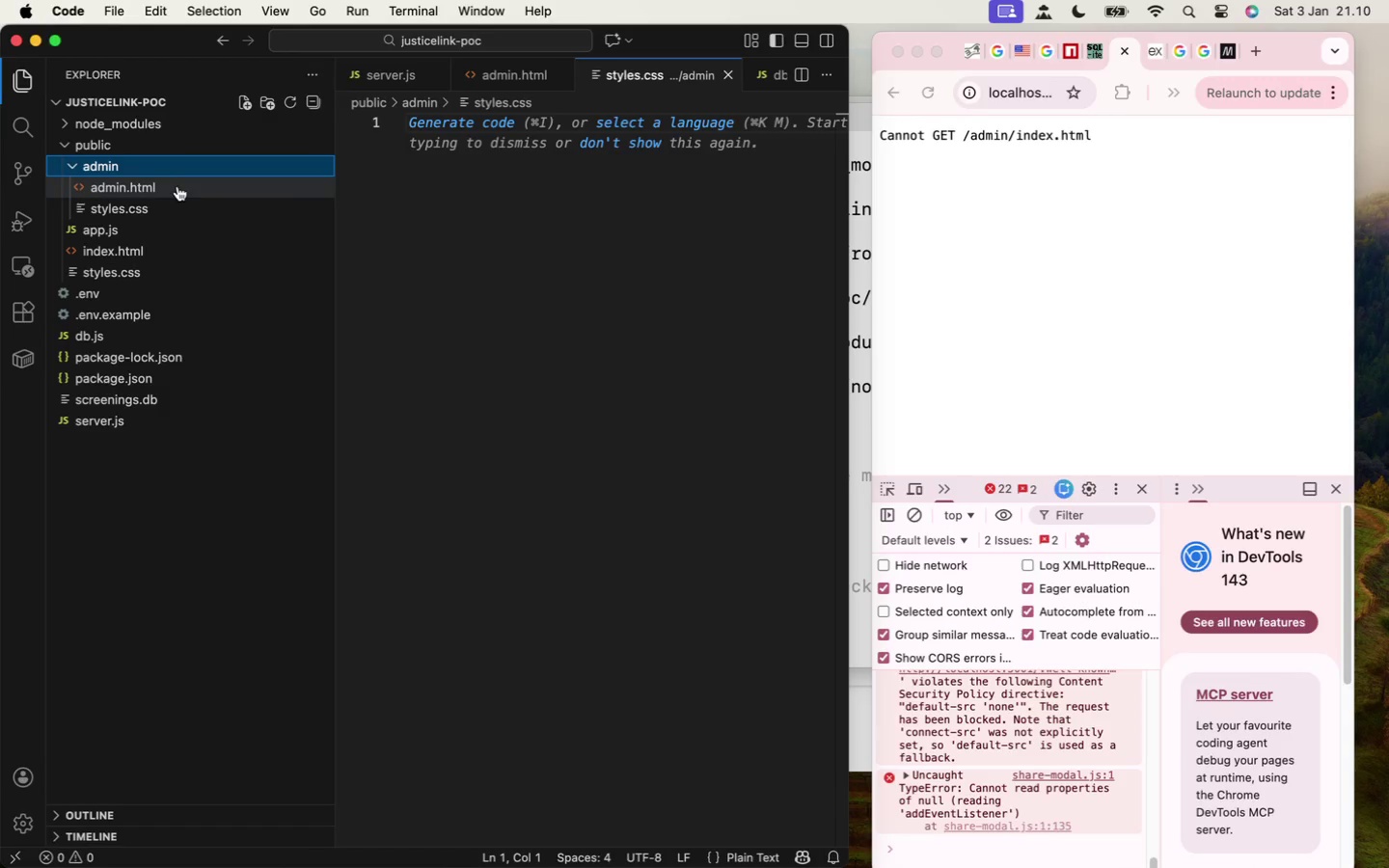 
left_click([176, 191])
 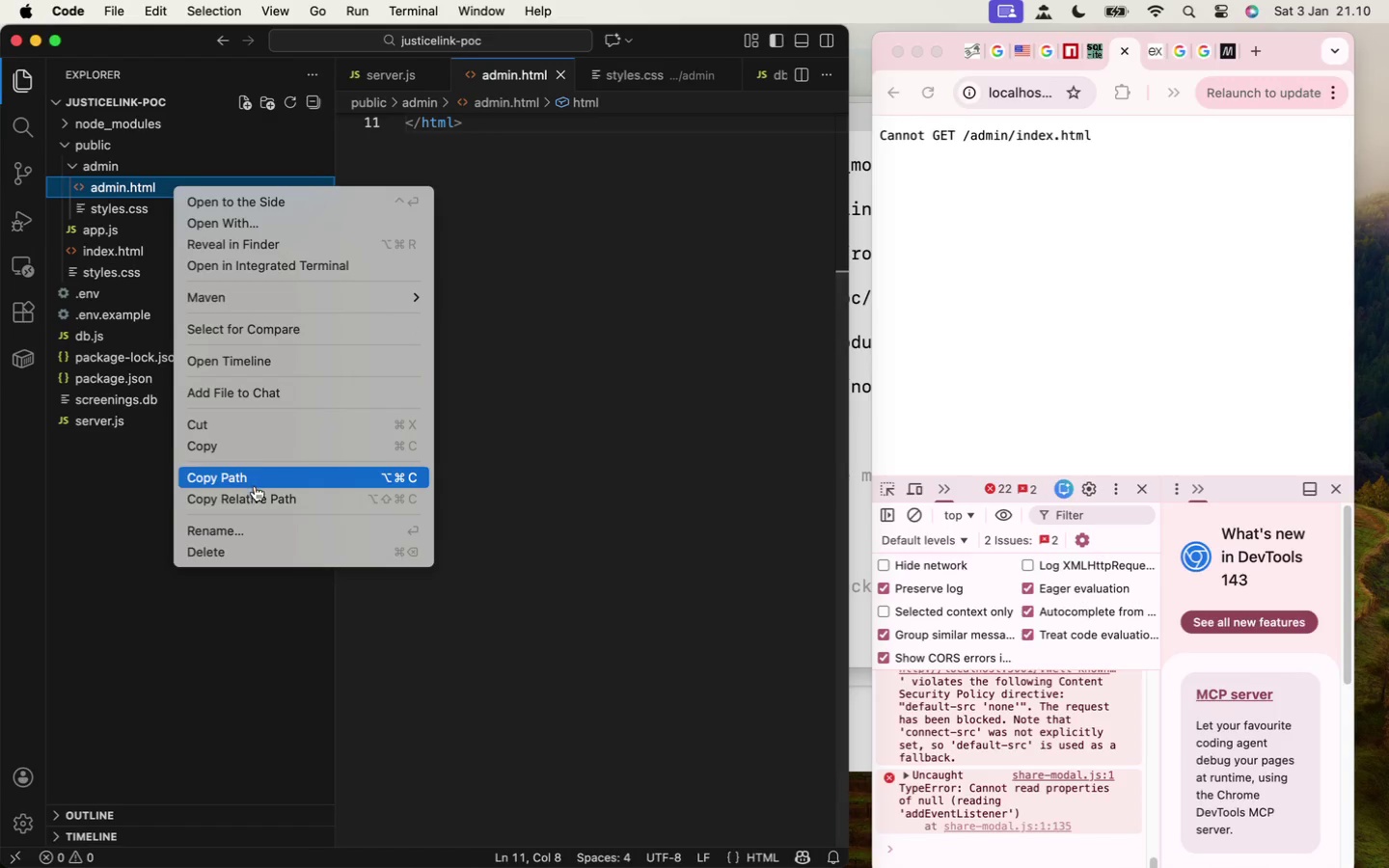 
left_click([248, 531])
 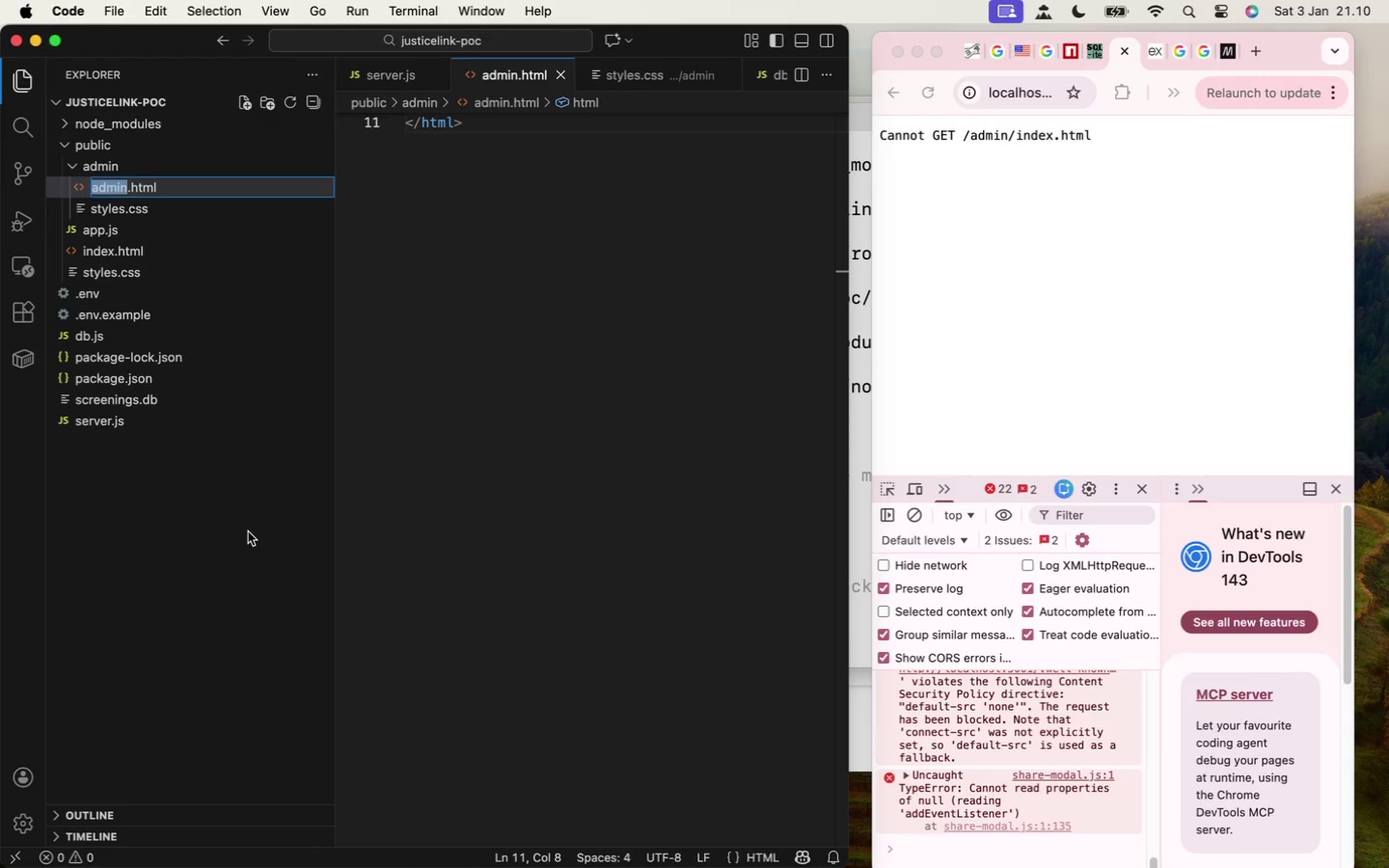 
key(ArrowLeft)
 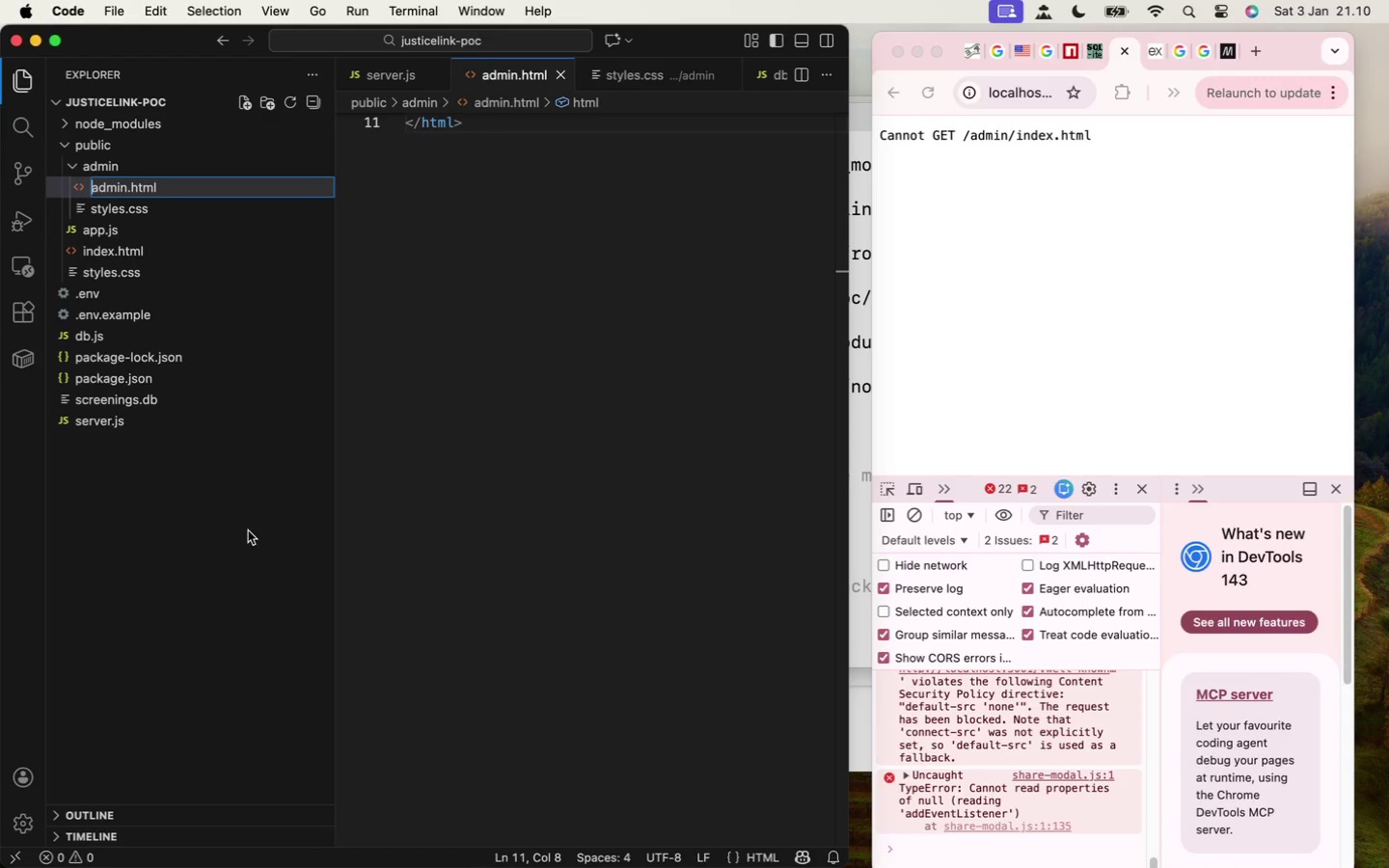 
key(Shift+ArrowRight)
 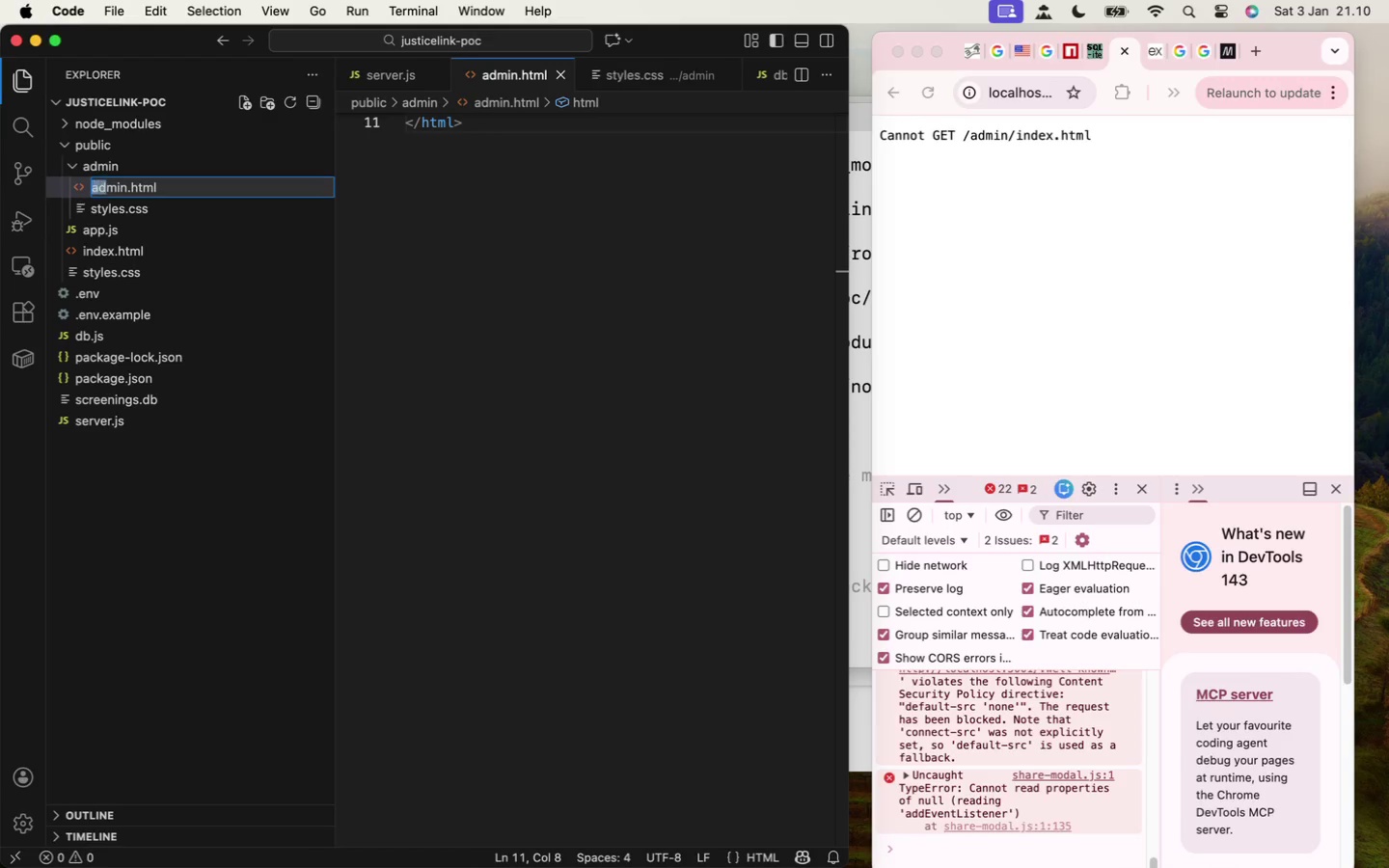 
key(Shift+ArrowRight)
 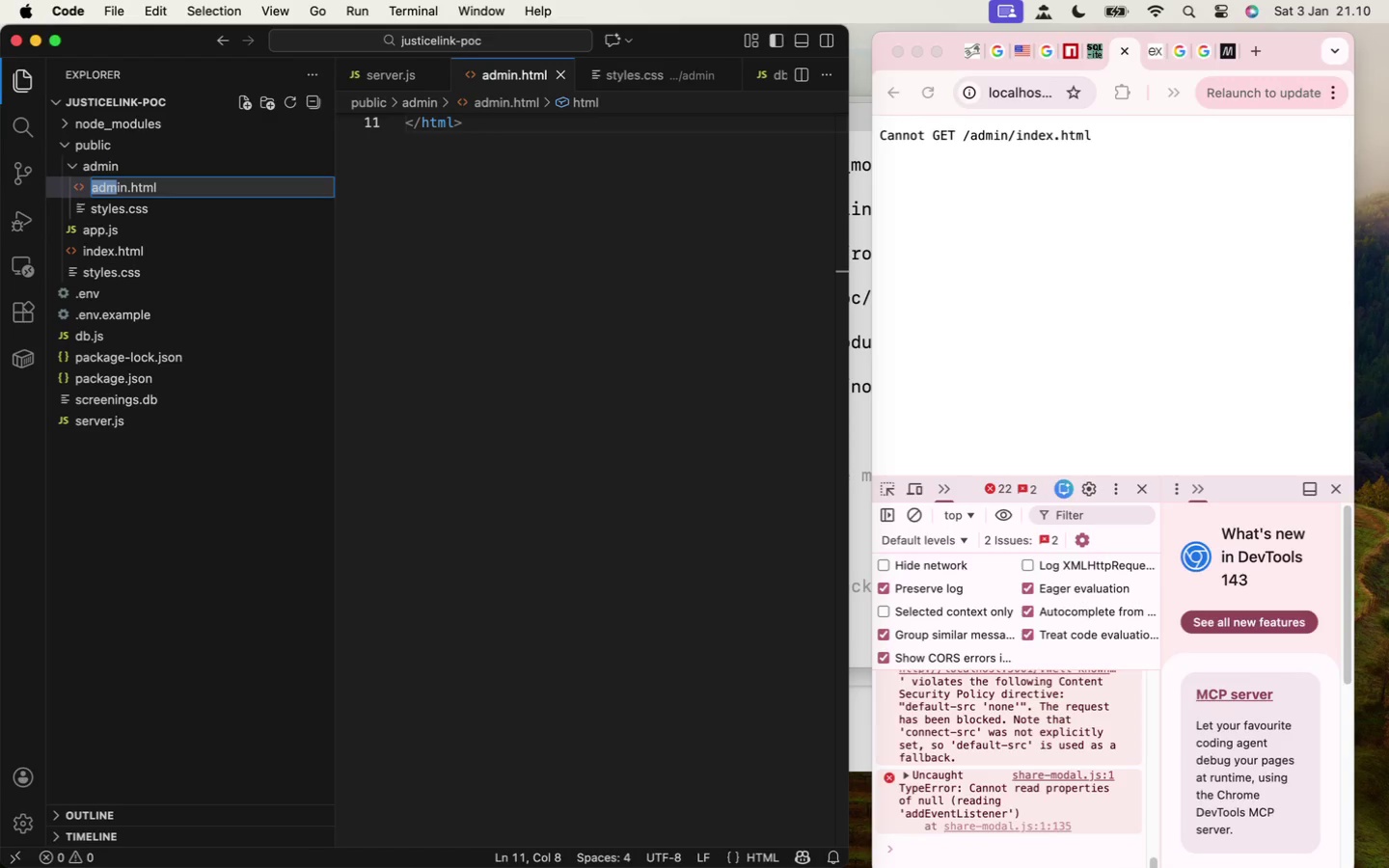 
key(Shift+ArrowRight)
 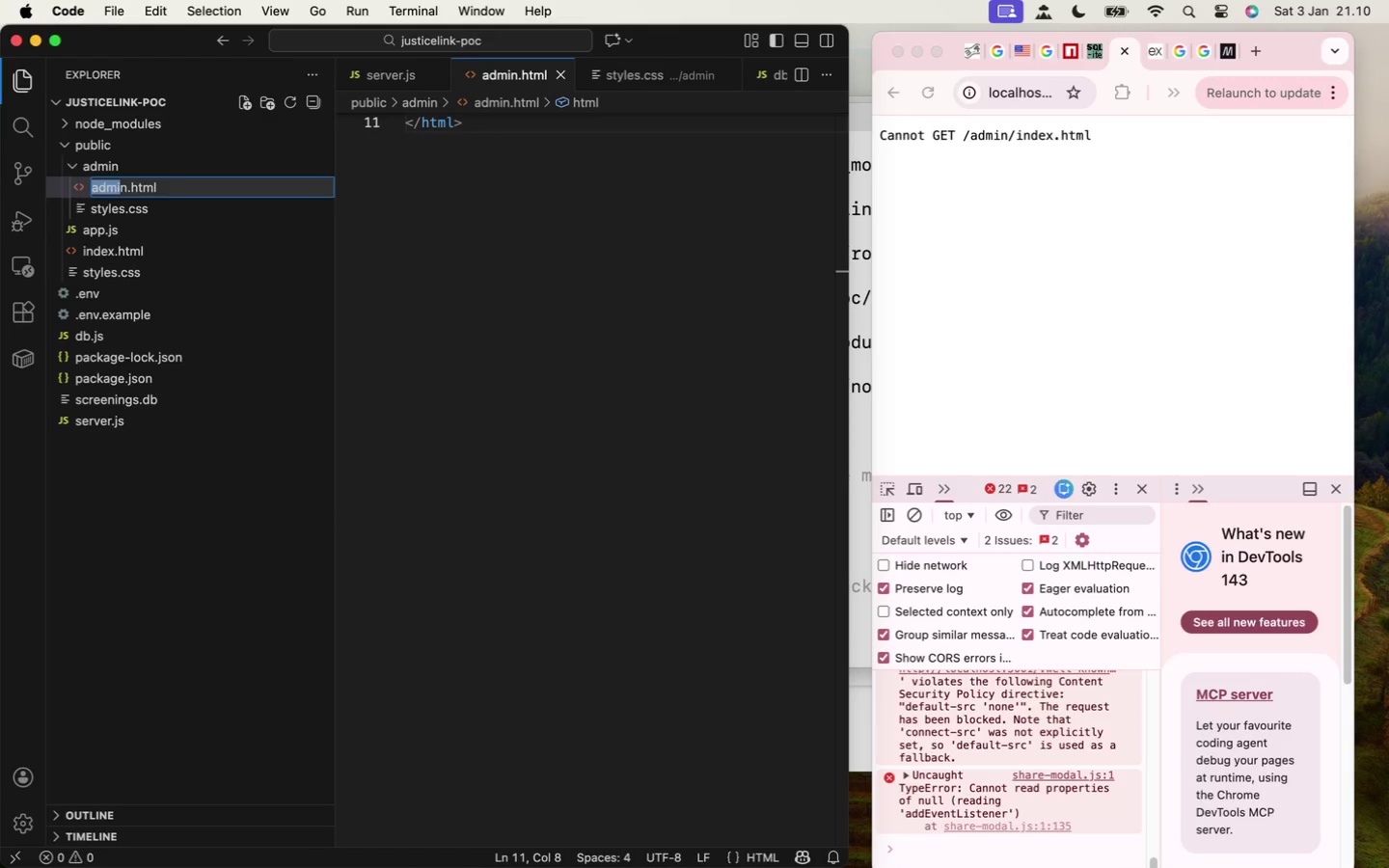 
key(Shift+ArrowRight)
 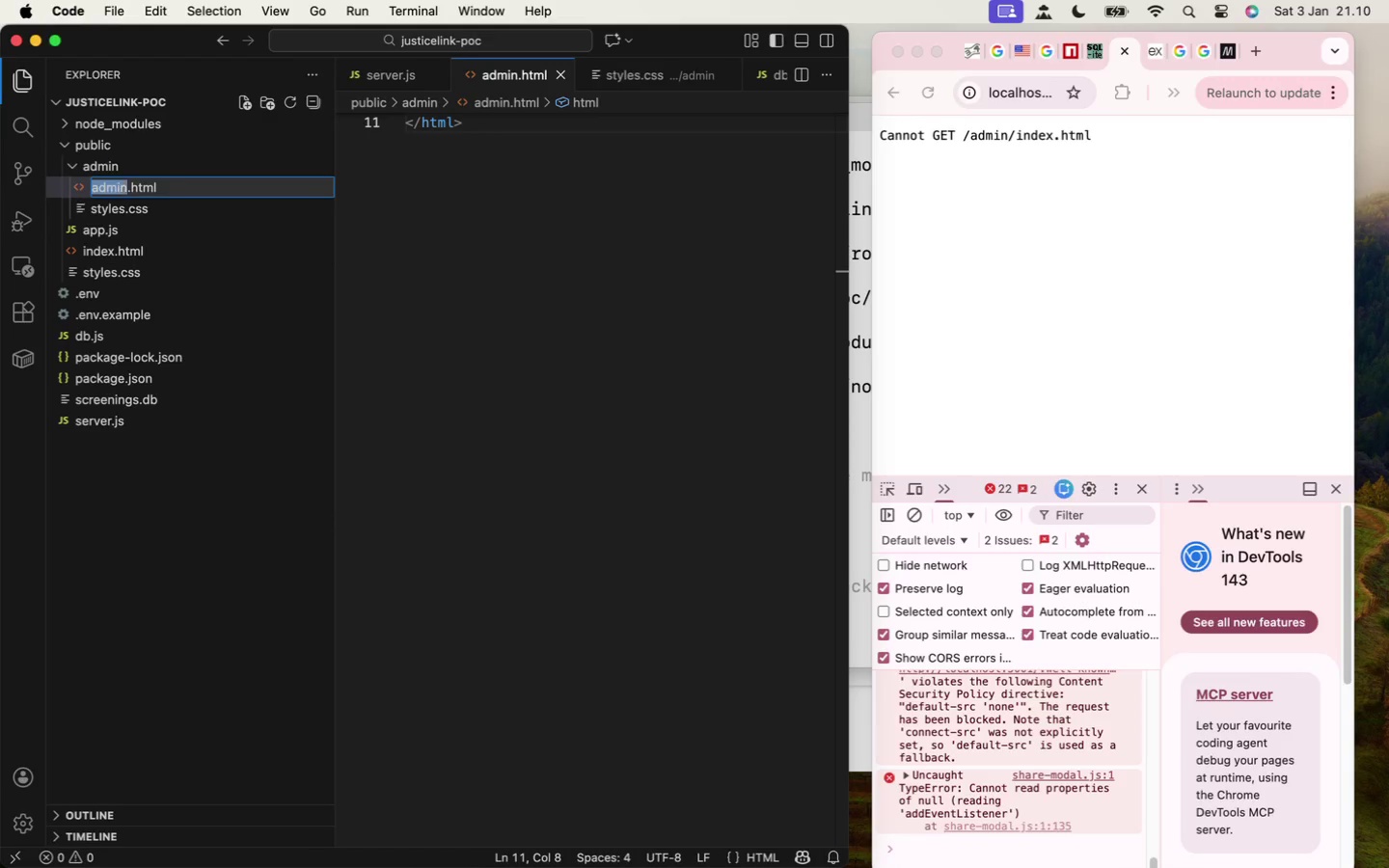 
key(Shift+ArrowRight)
 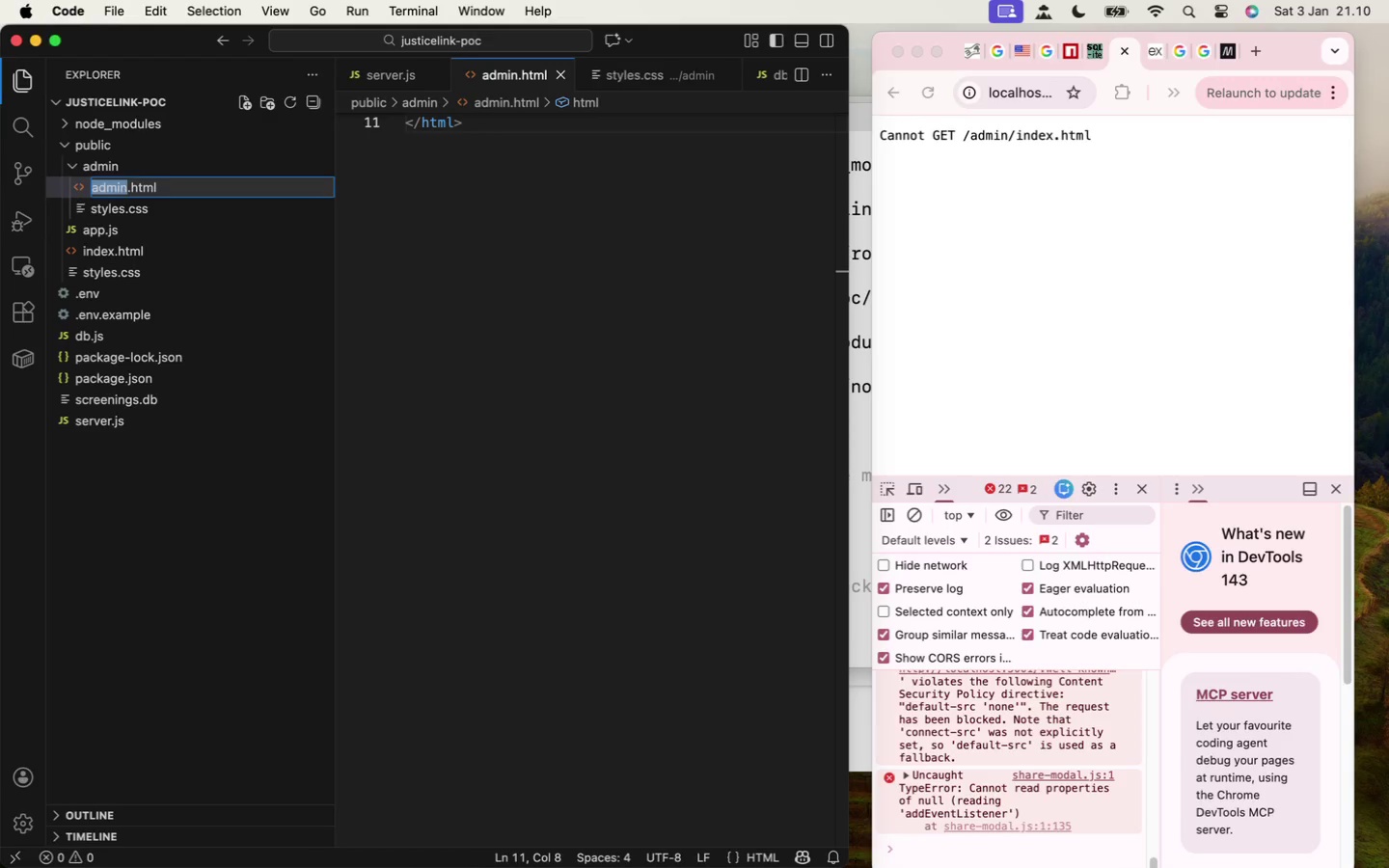 
type(index)
 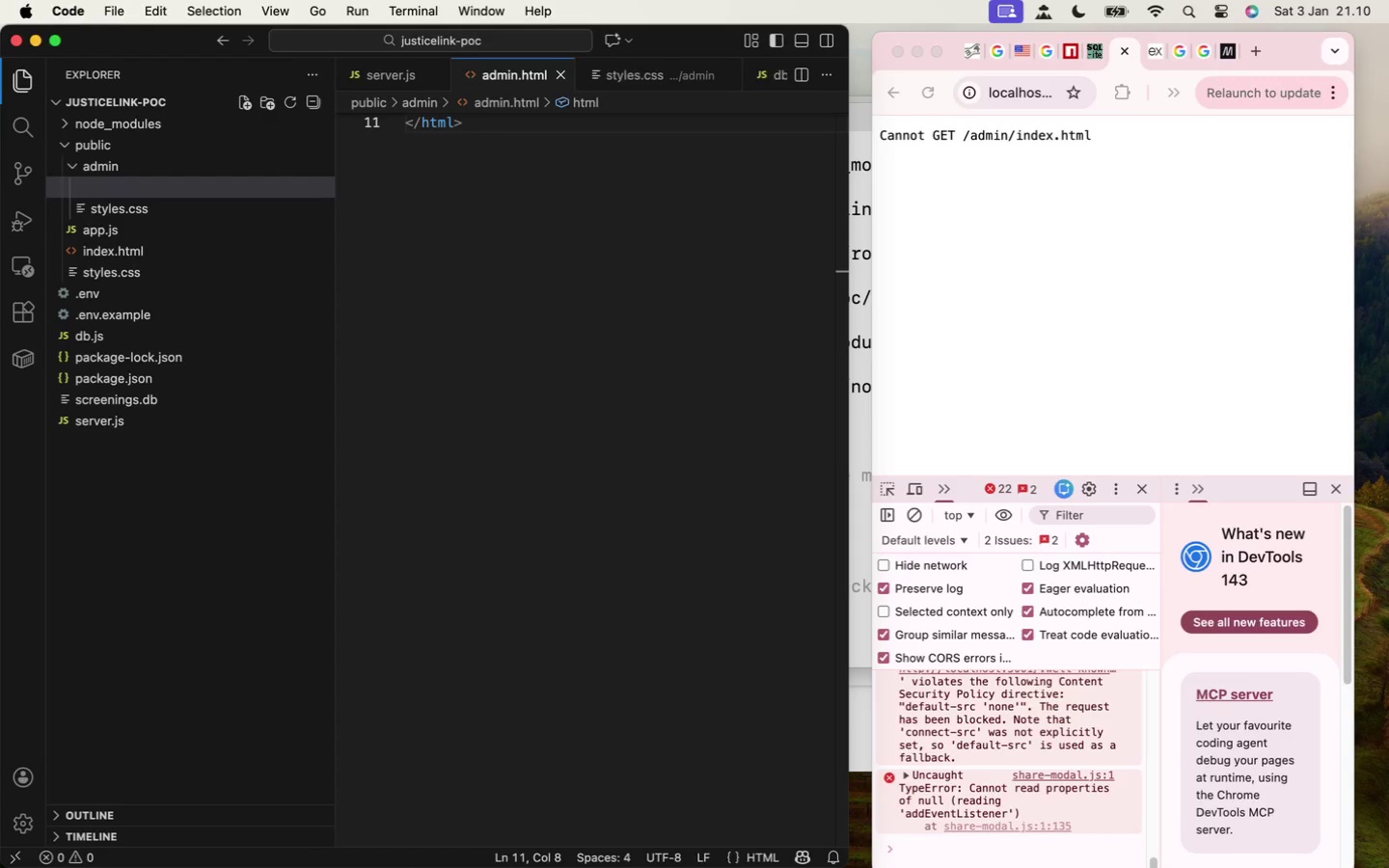 
key(Enter)
 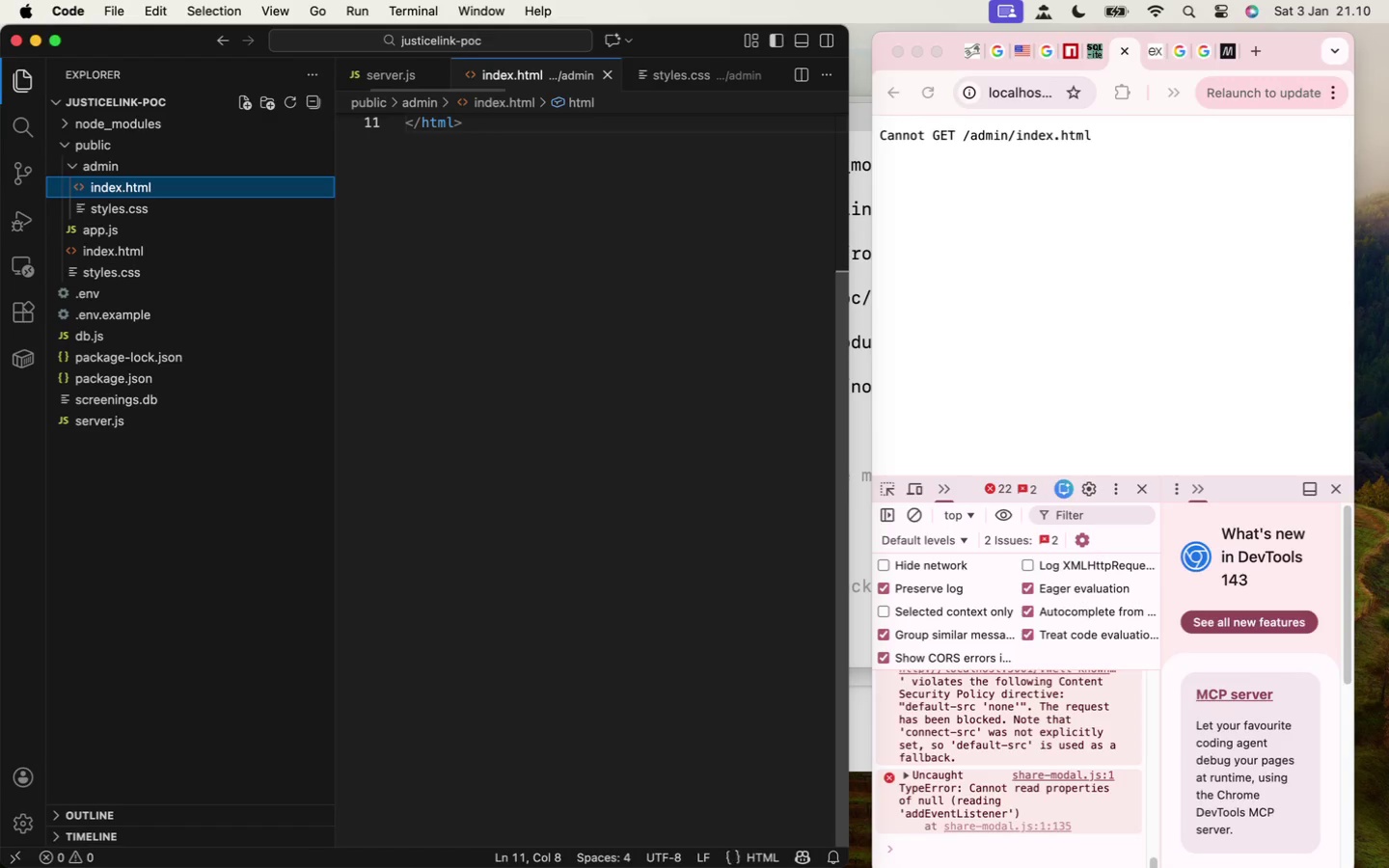 
scroll: coordinate [260, 535], scroll_direction: down, amount: 1.0
 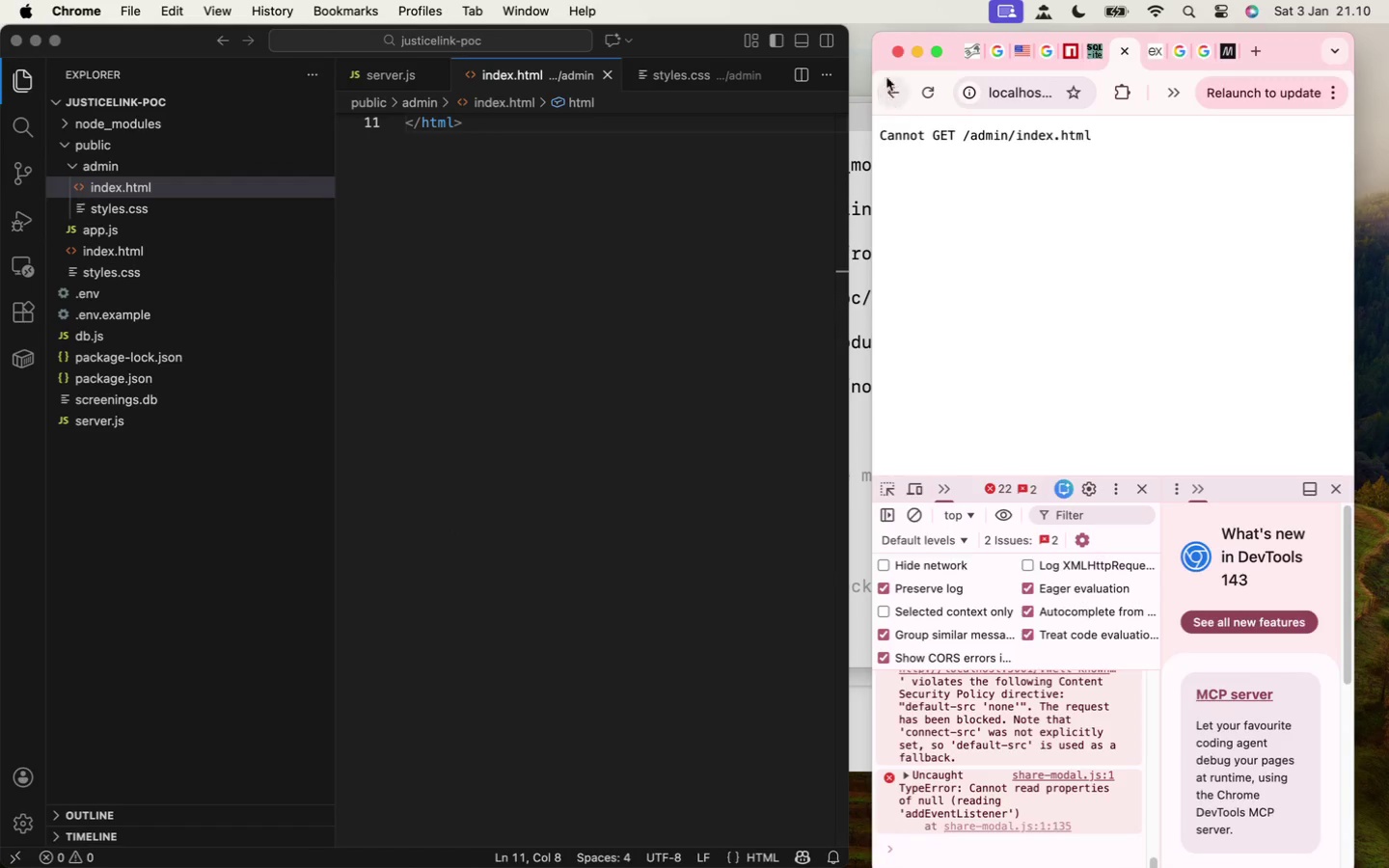 
left_click([927, 94])
 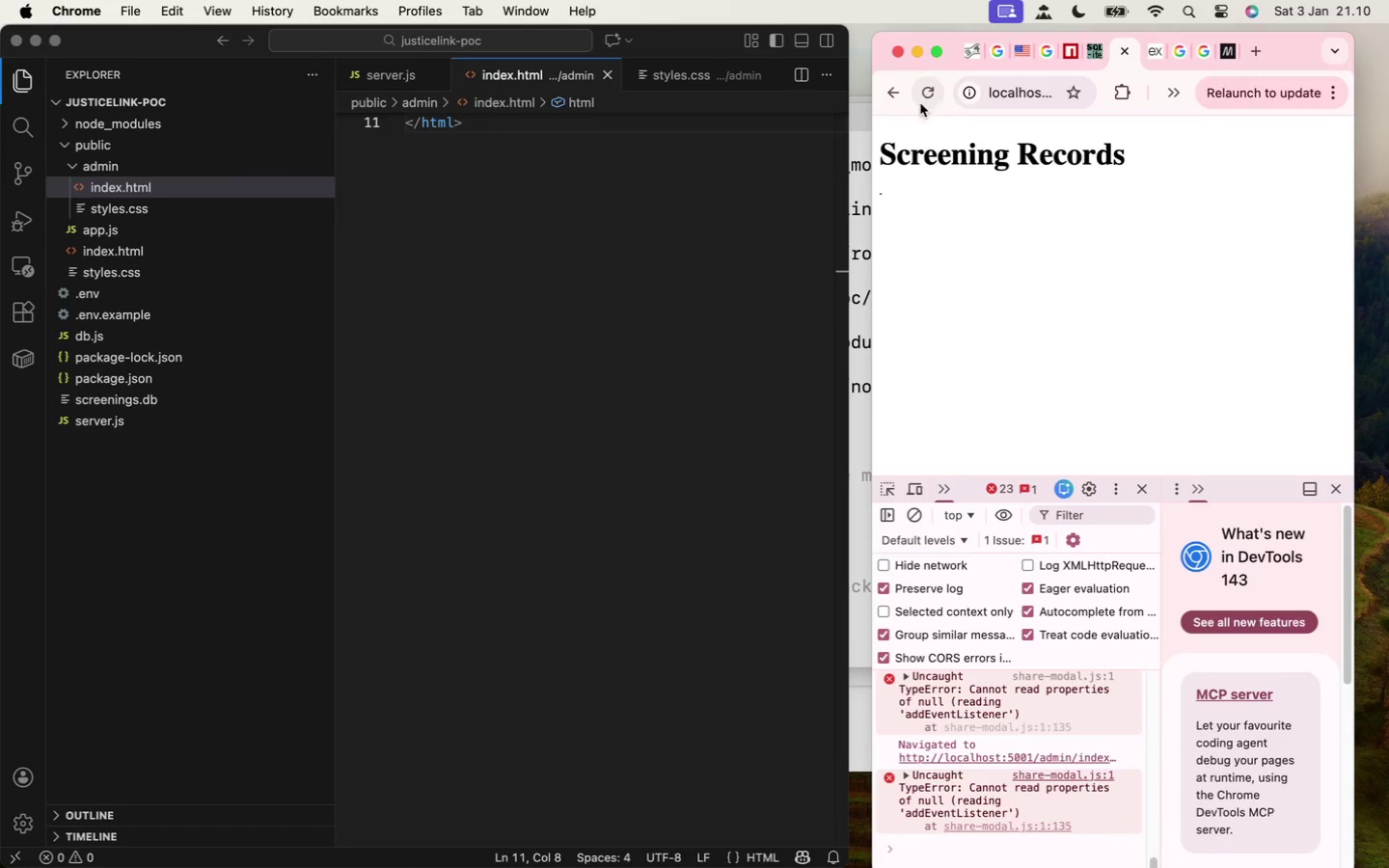 
left_click([936, 270])
 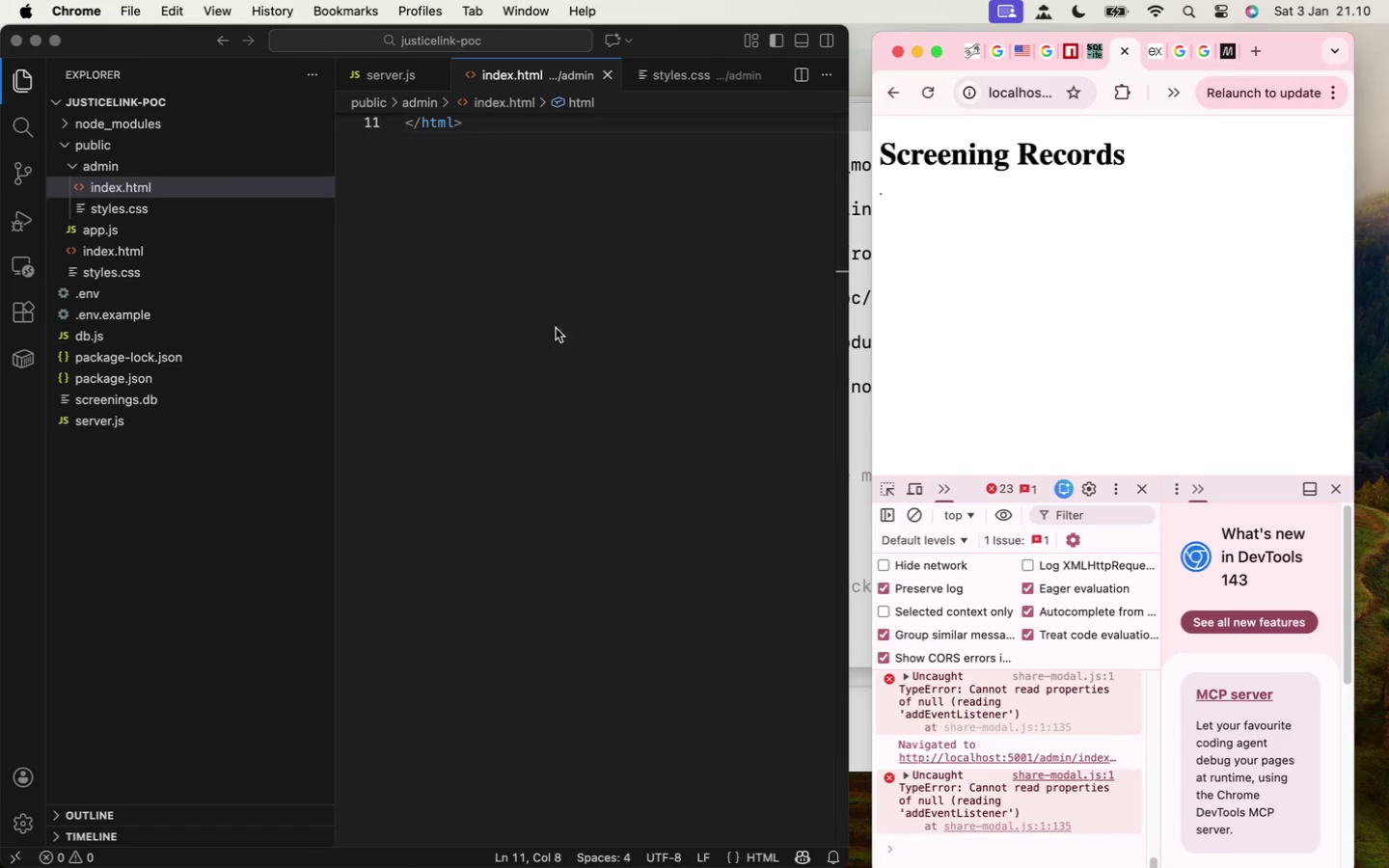 
left_click([482, 339])
 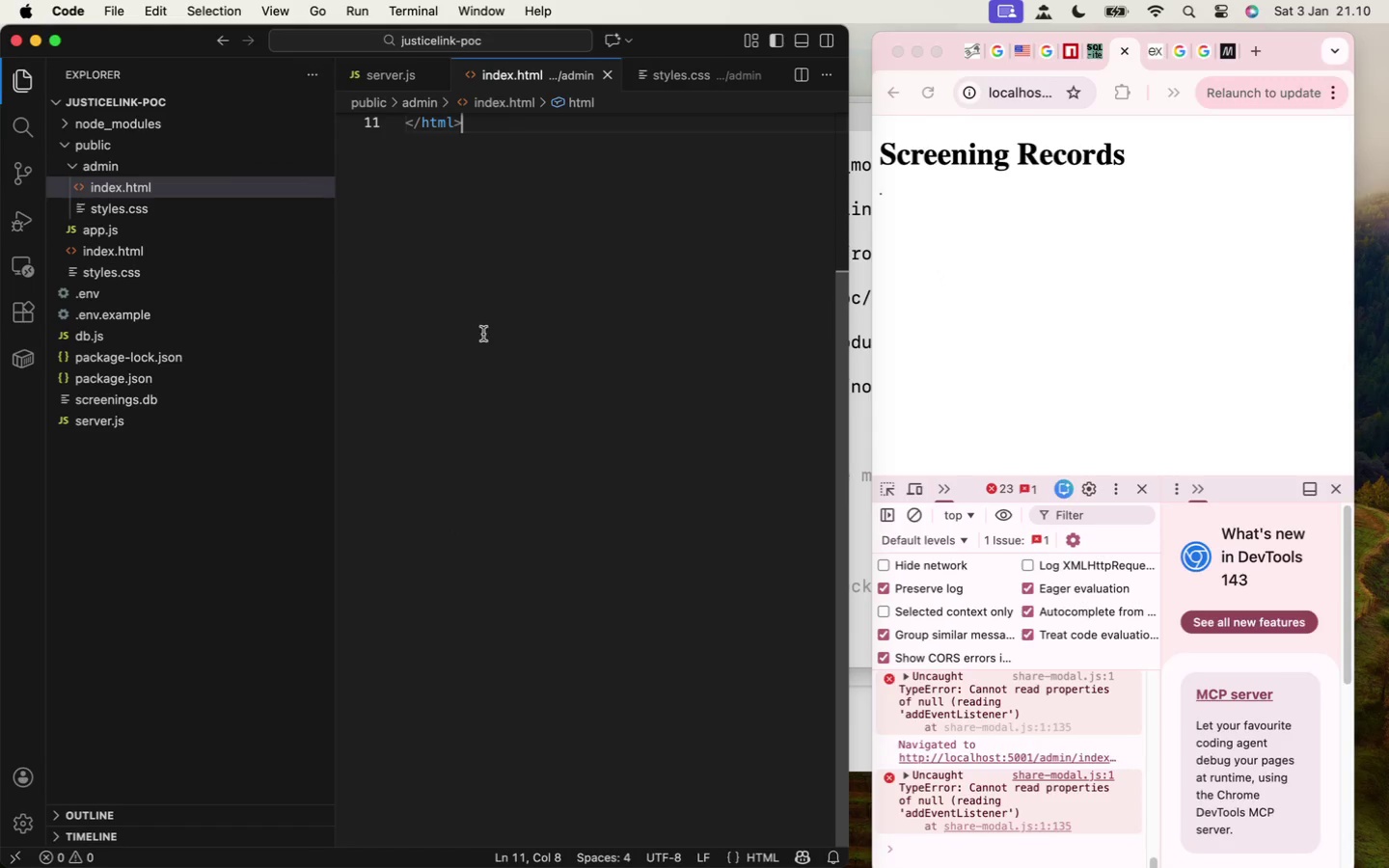 
scroll: coordinate [501, 349], scroll_direction: up, amount: 27.0
 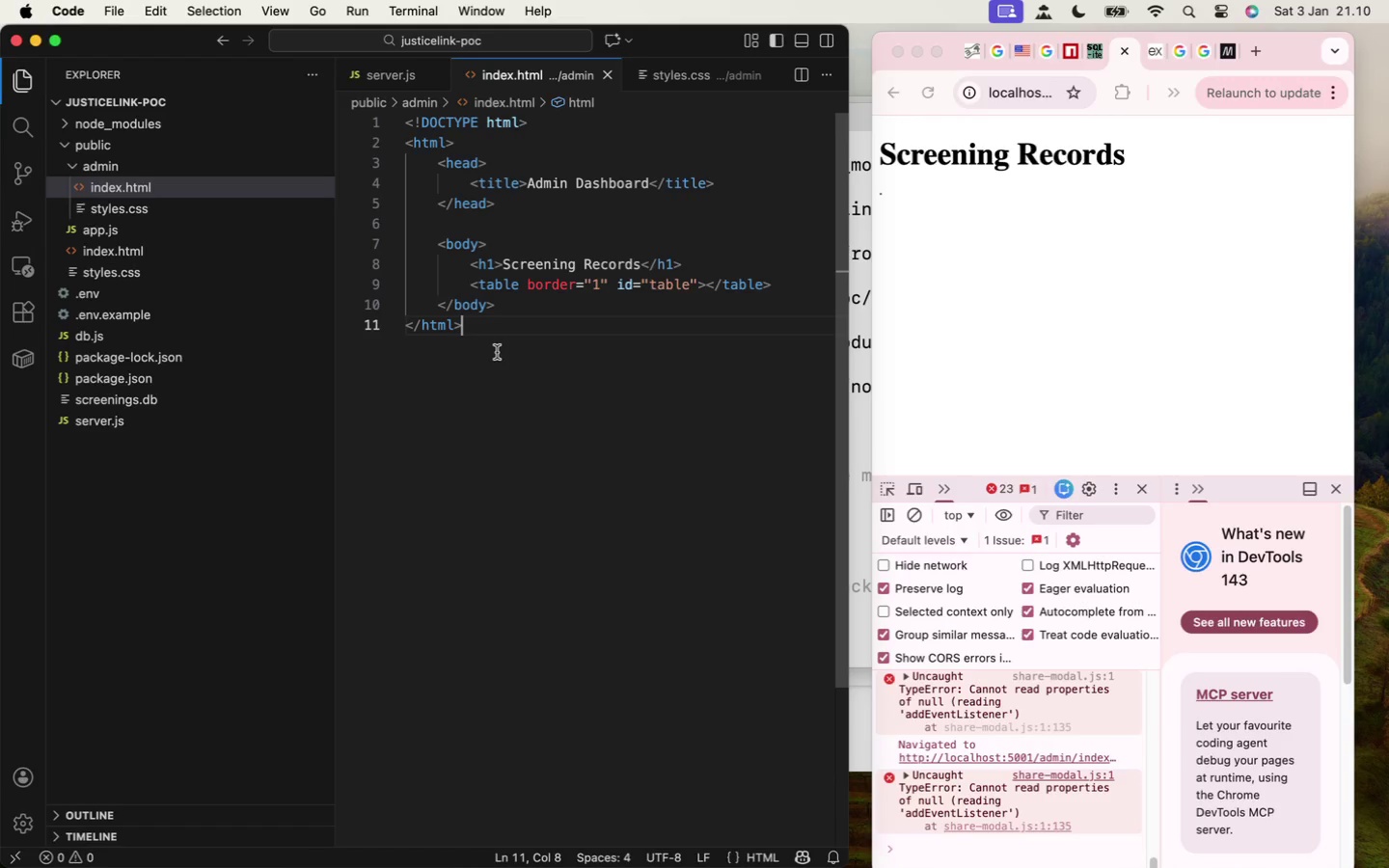 
key(Meta+S)
 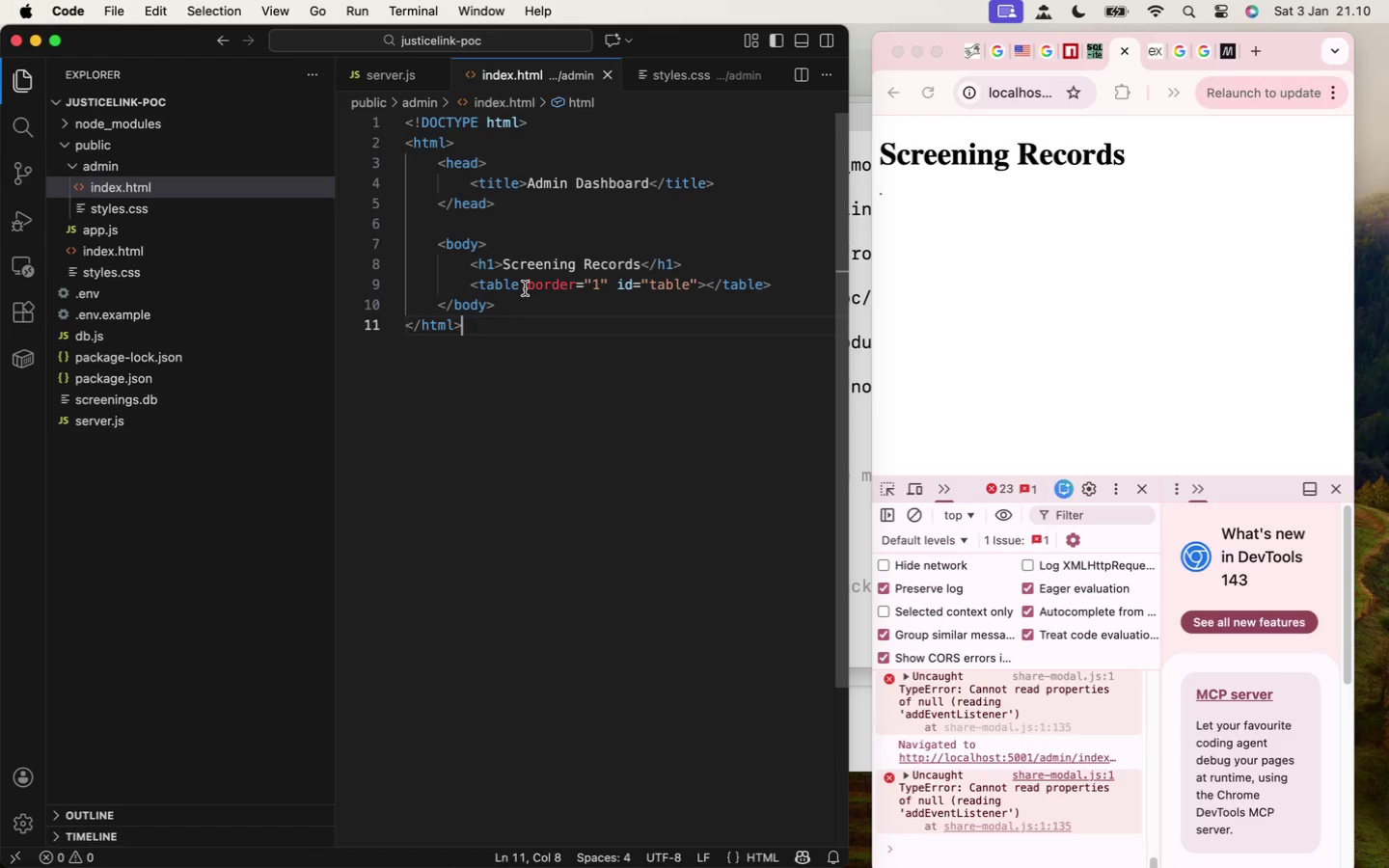 
hold_key(key=ShiftLeft, duration=0.98)
left_click([610, 281])
 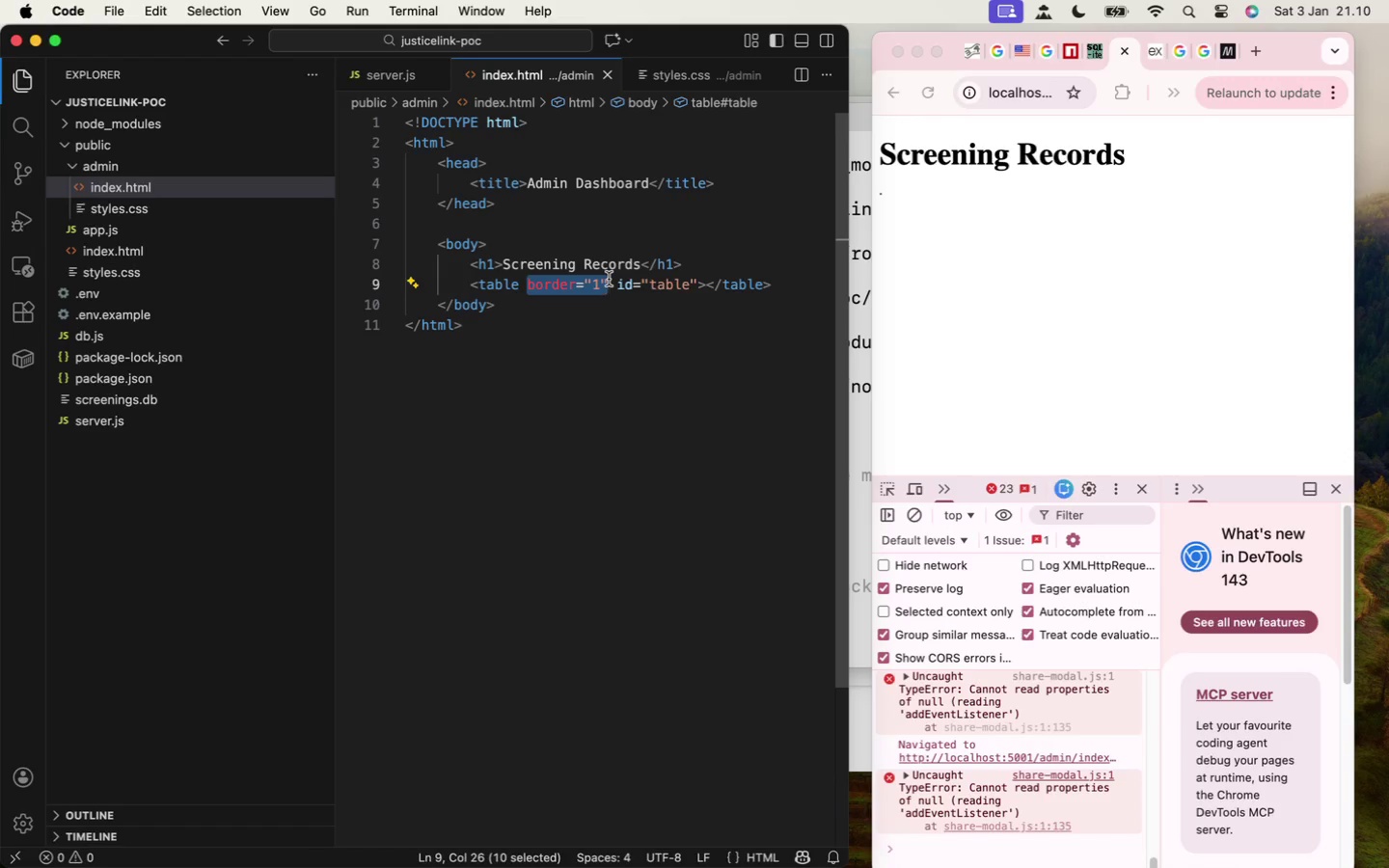 
key(Backspace)
 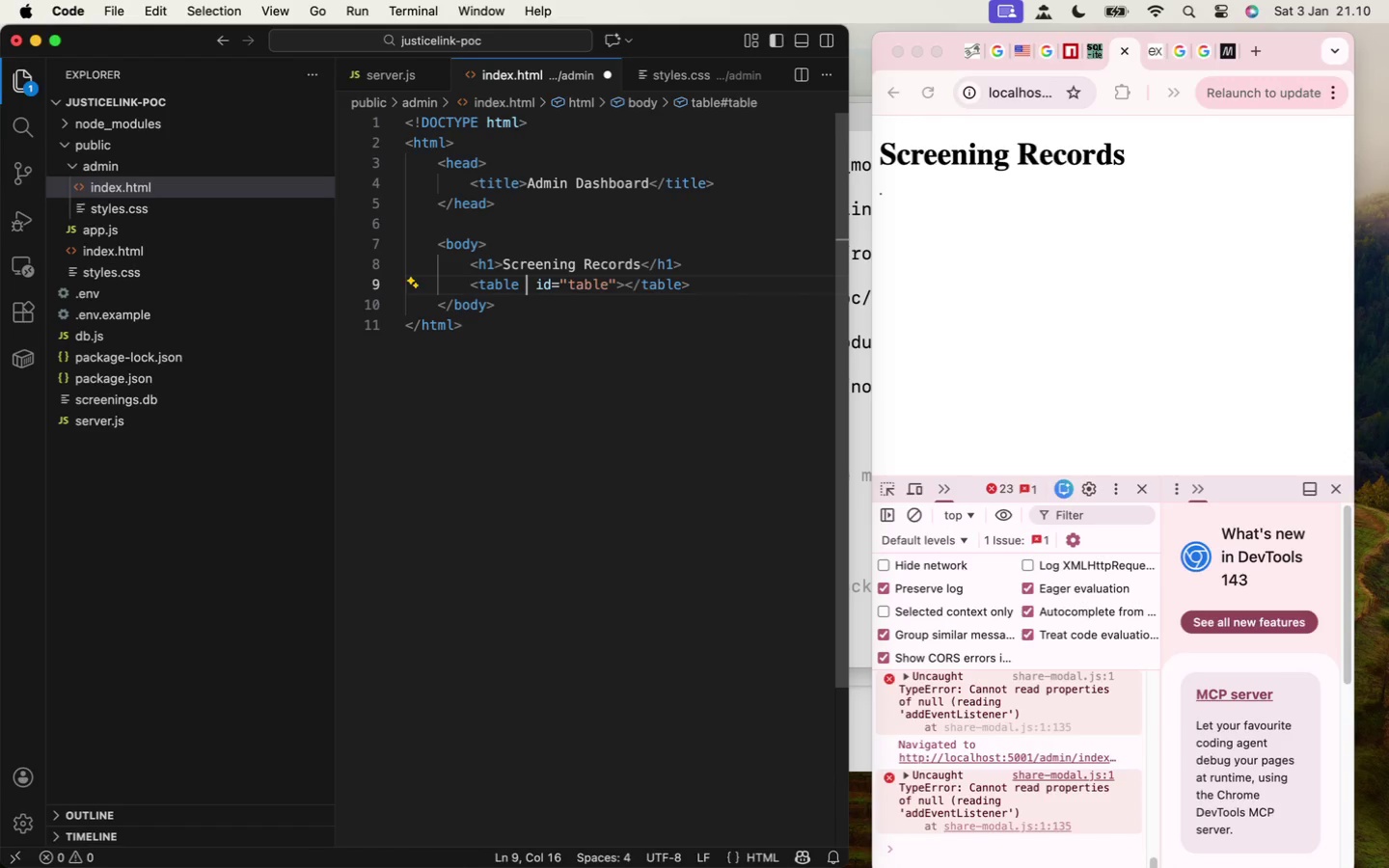 
key(Meta+S)
 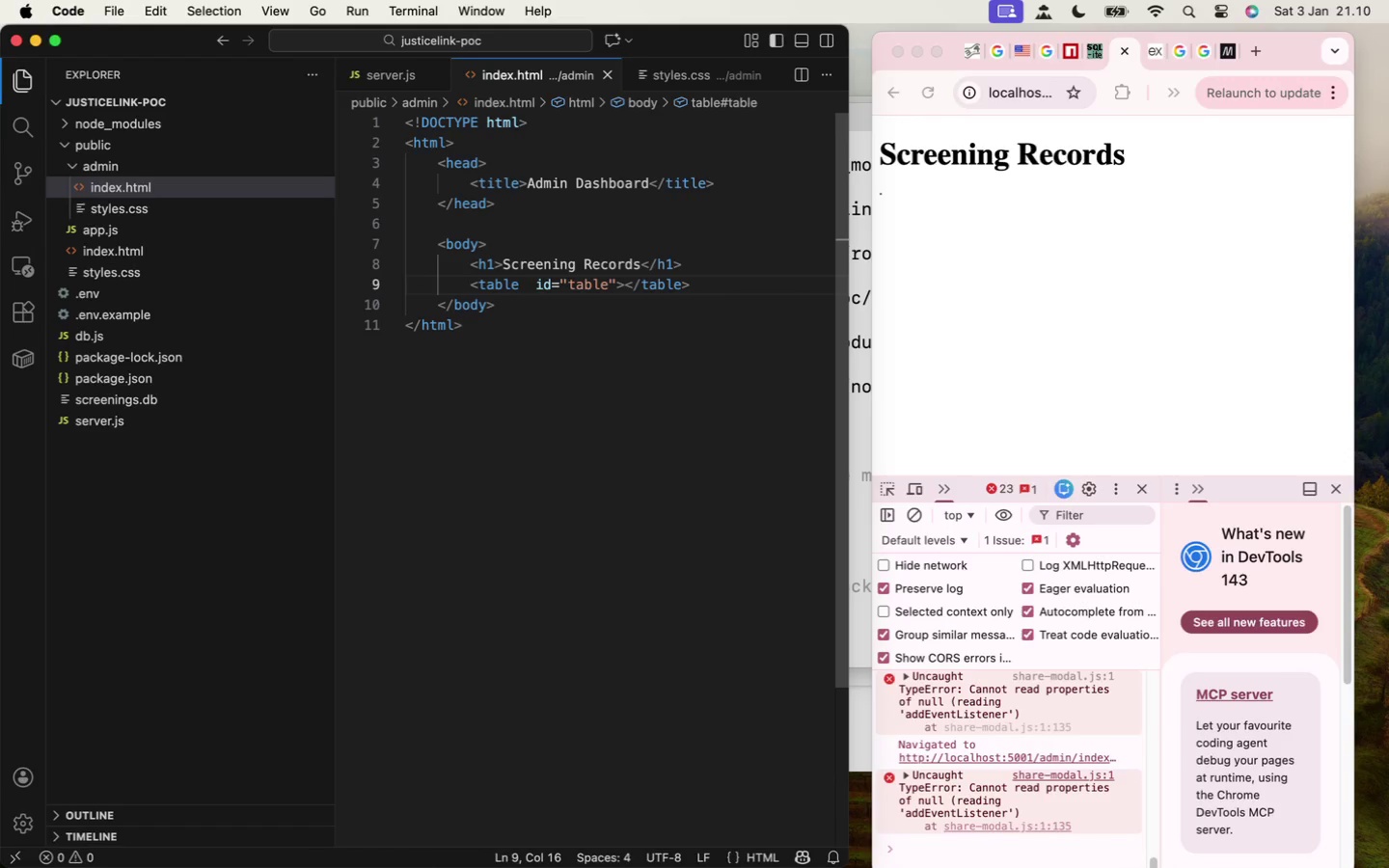 
key(ArrowRight)
 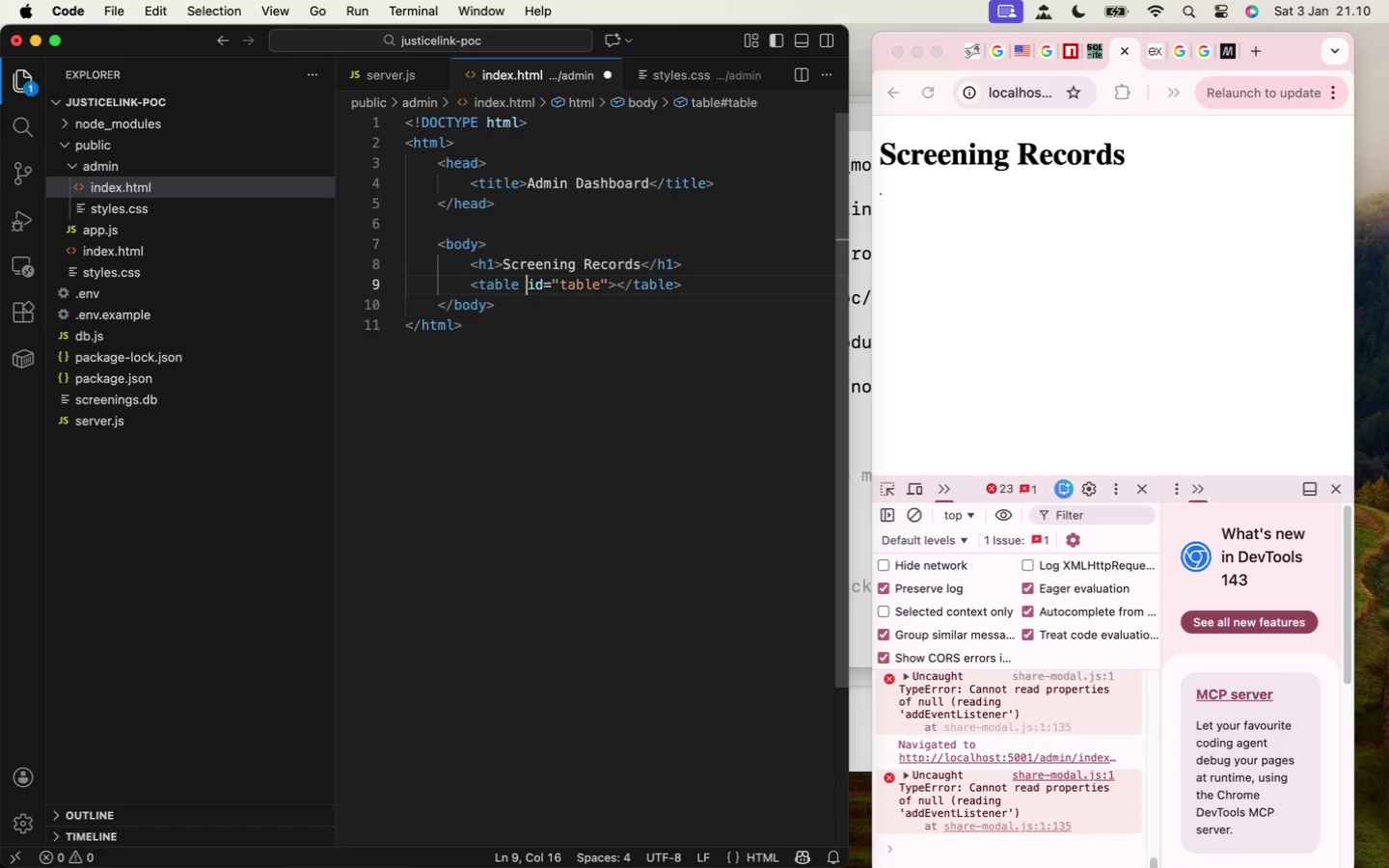 
key(Backspace)
 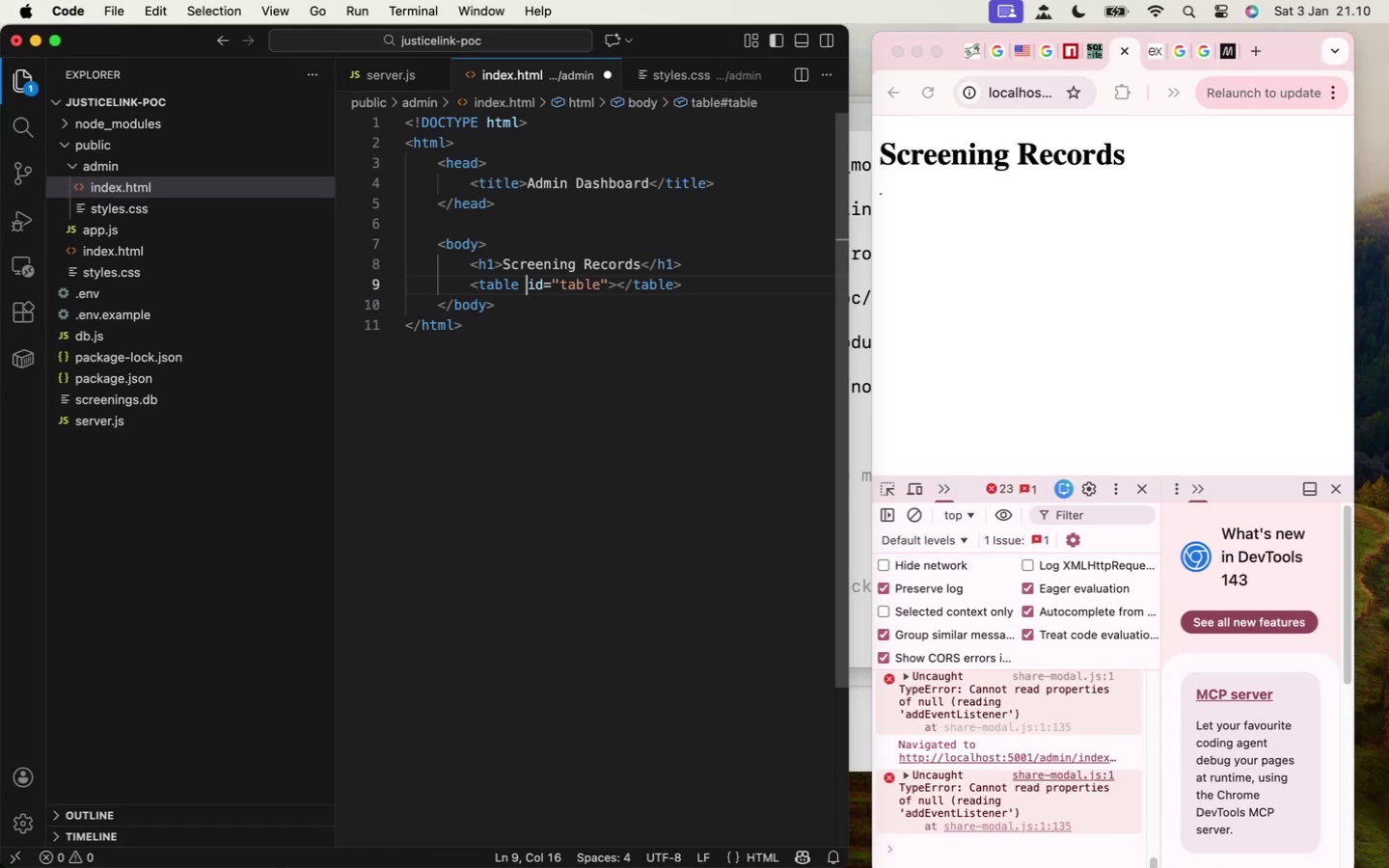 
key(Meta+S)
 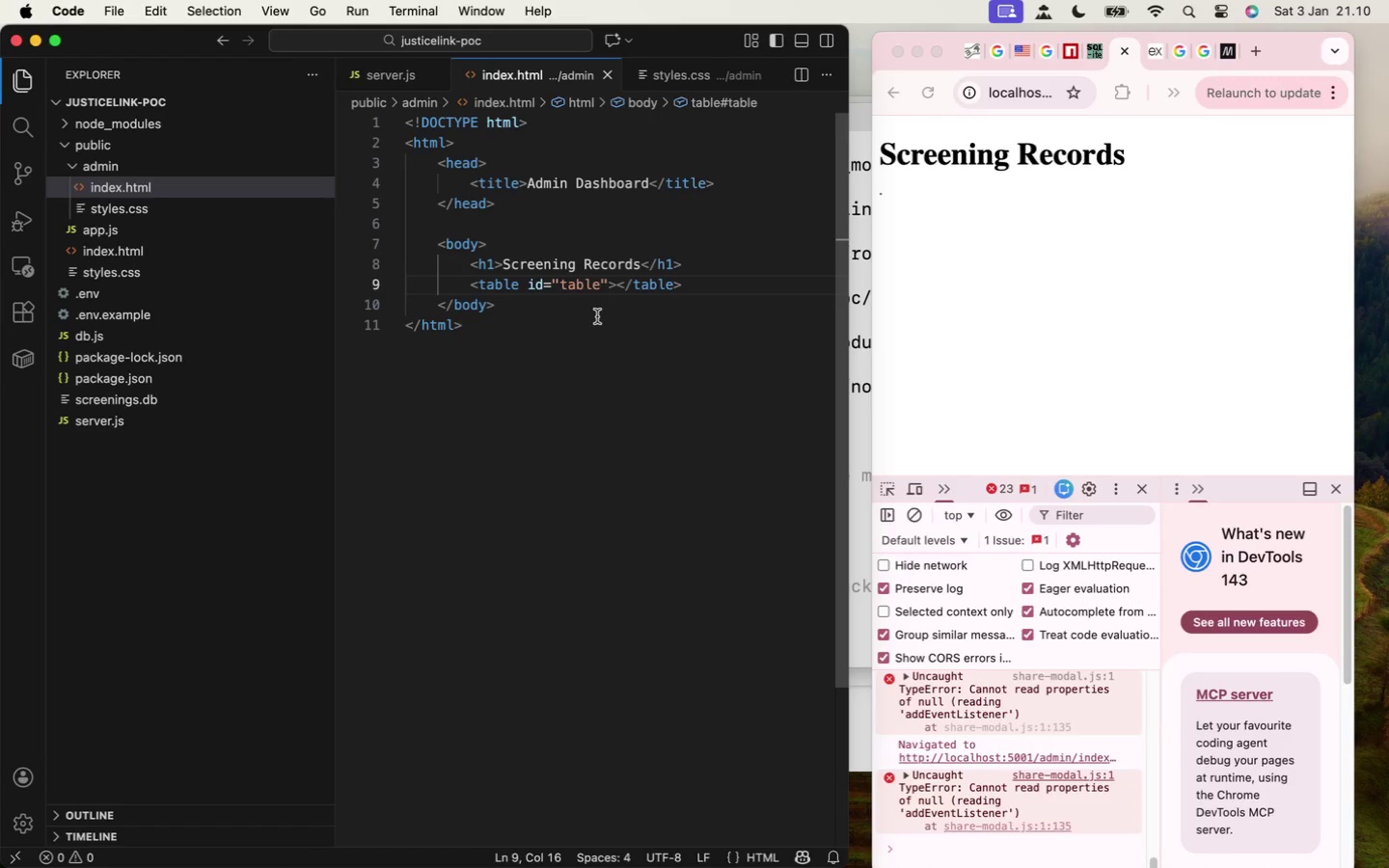 
wait(32.71)
 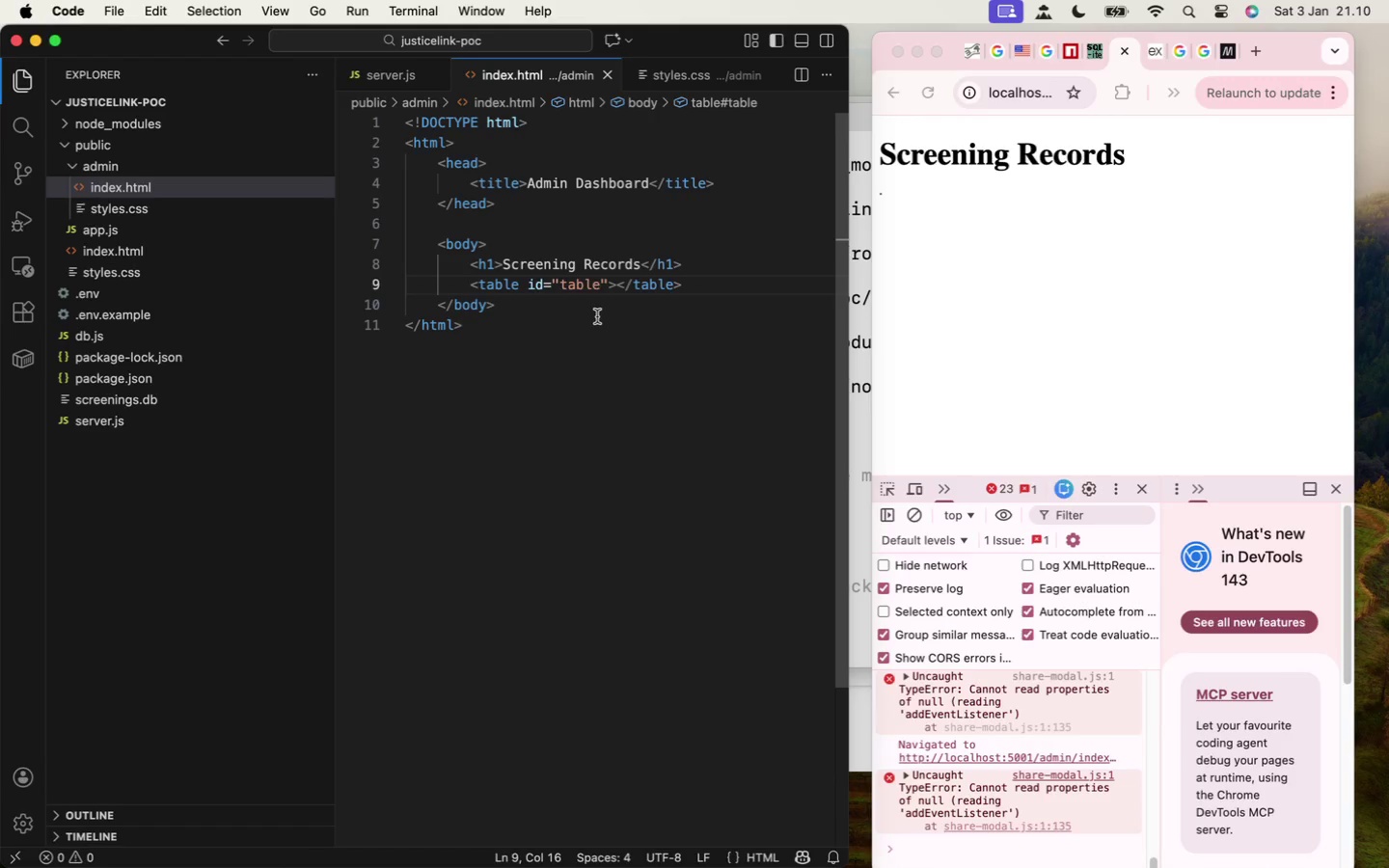 
left_click([779, 187])
 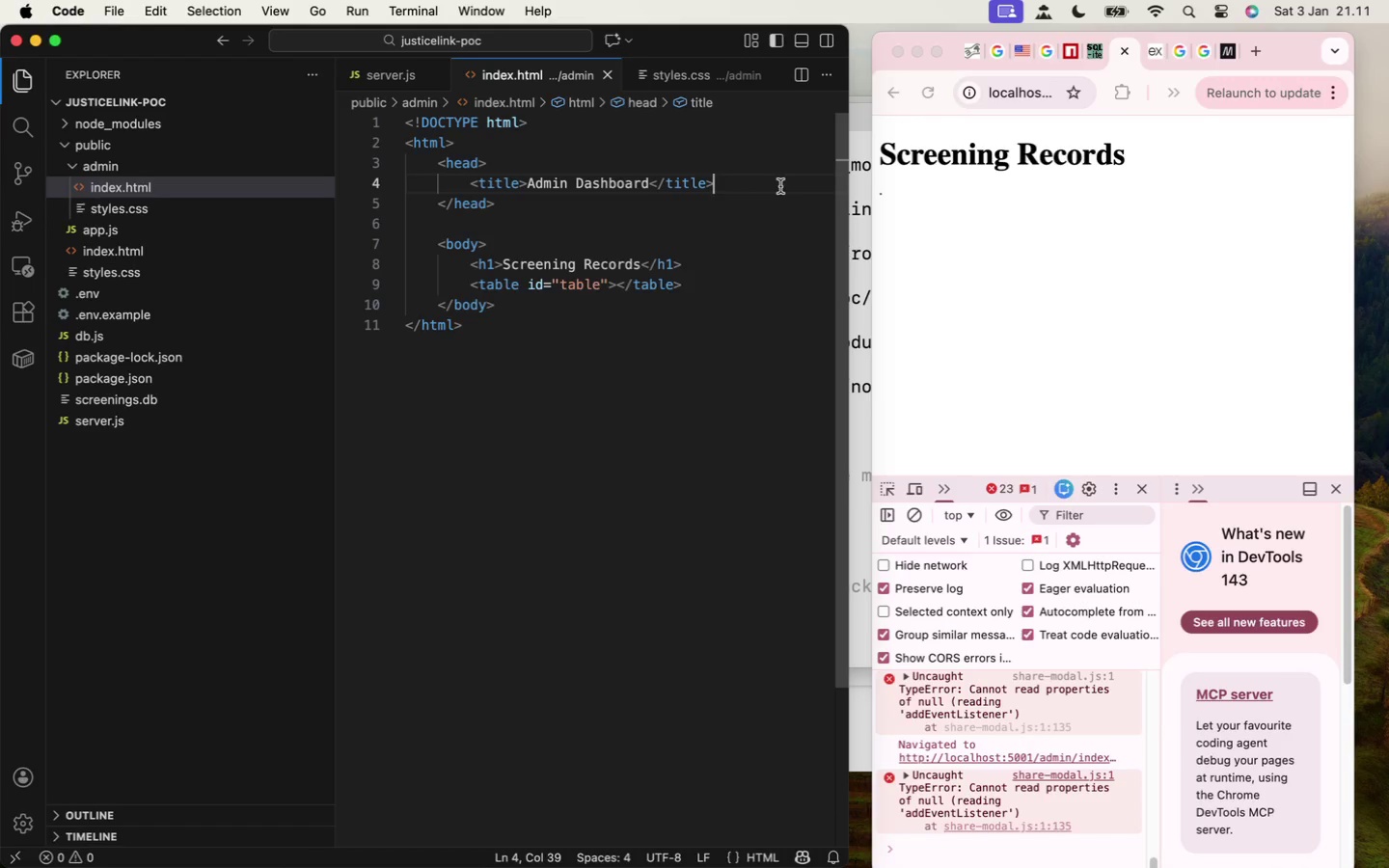 
key(Enter)
 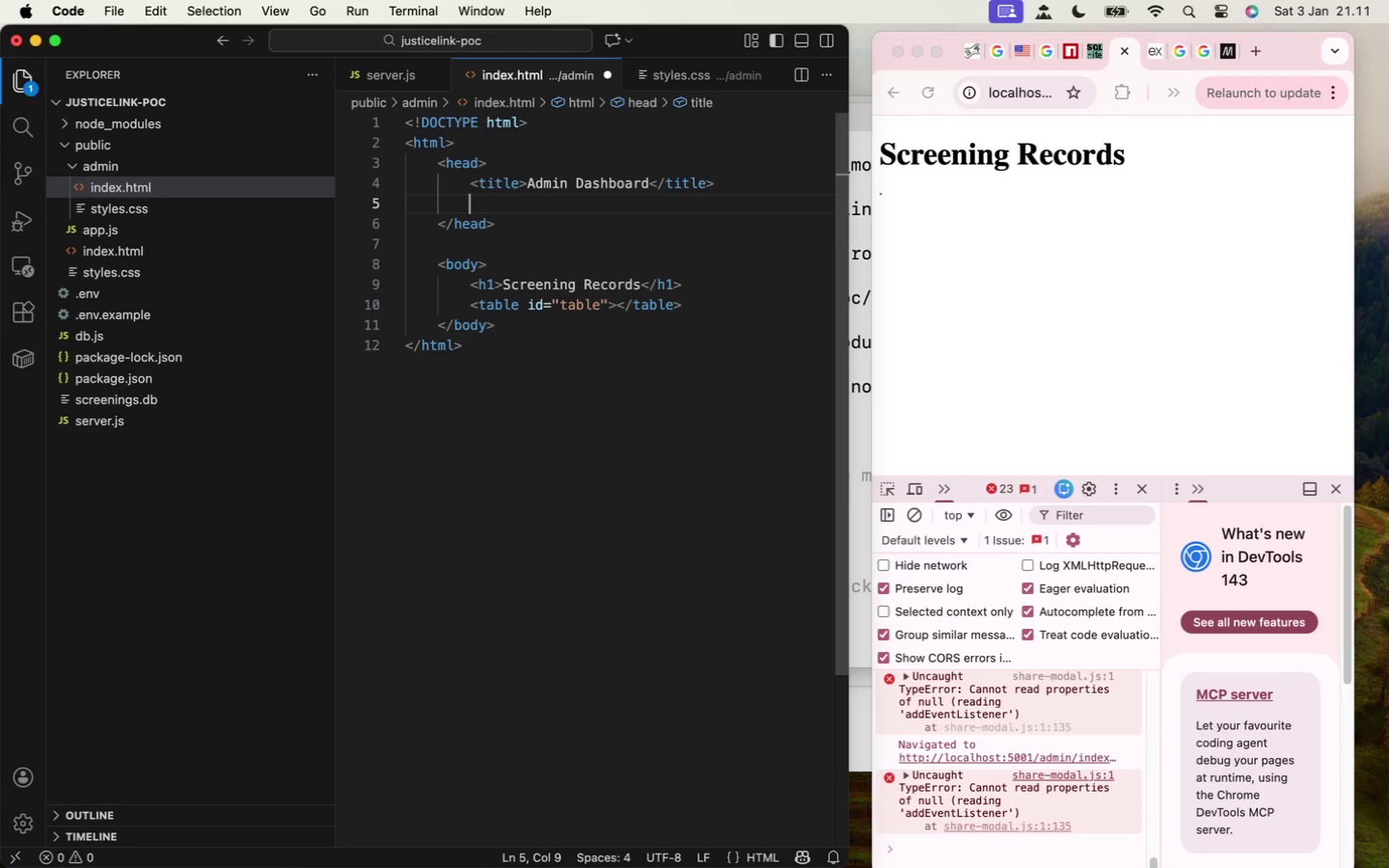 
type(<link type+')
key(Backspace)
key(Backspace)
type(="st)
key(Backspace)
key(Backspace)
key(Backspace)
type(stylesheet")
 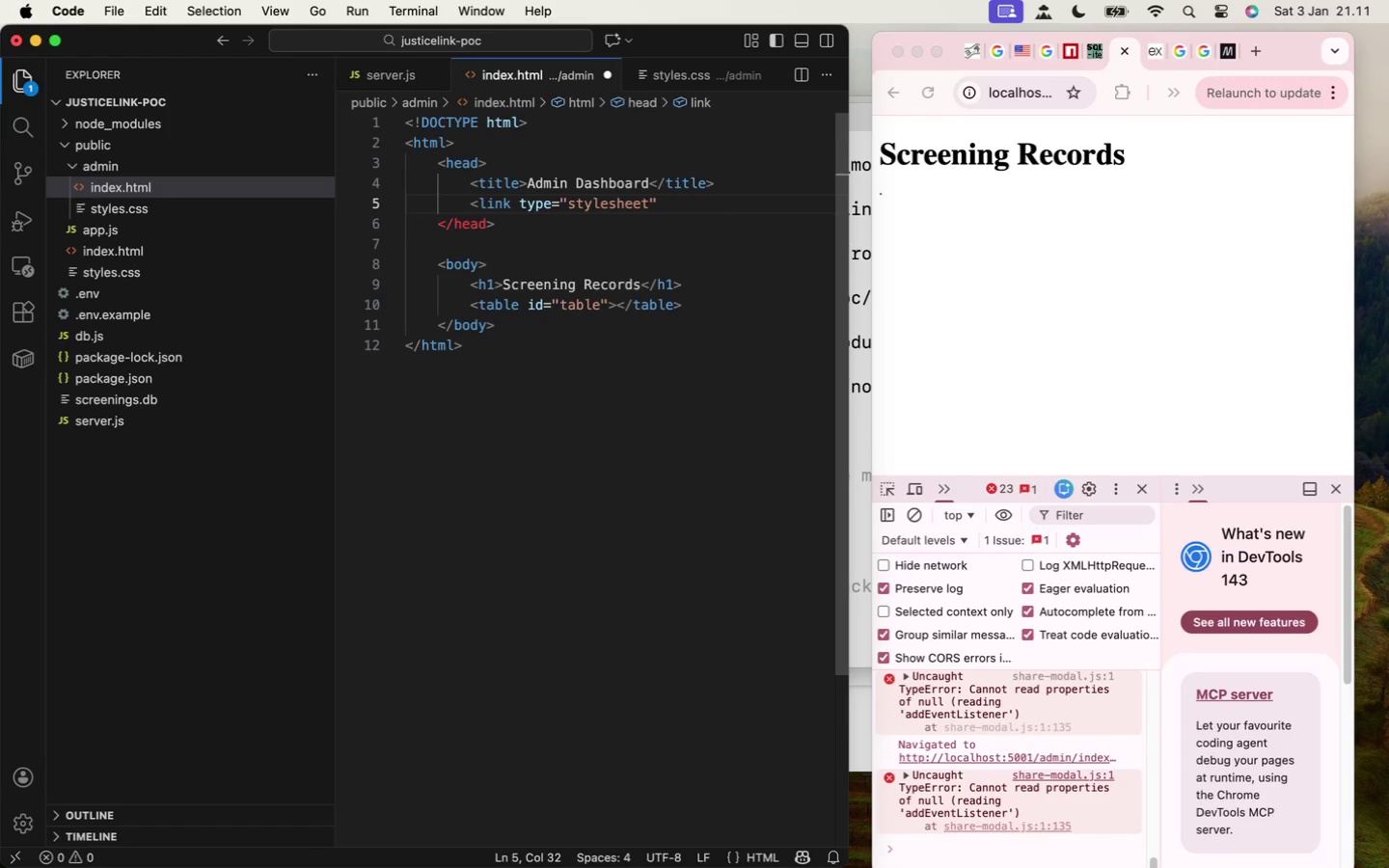 
type( rel=)
 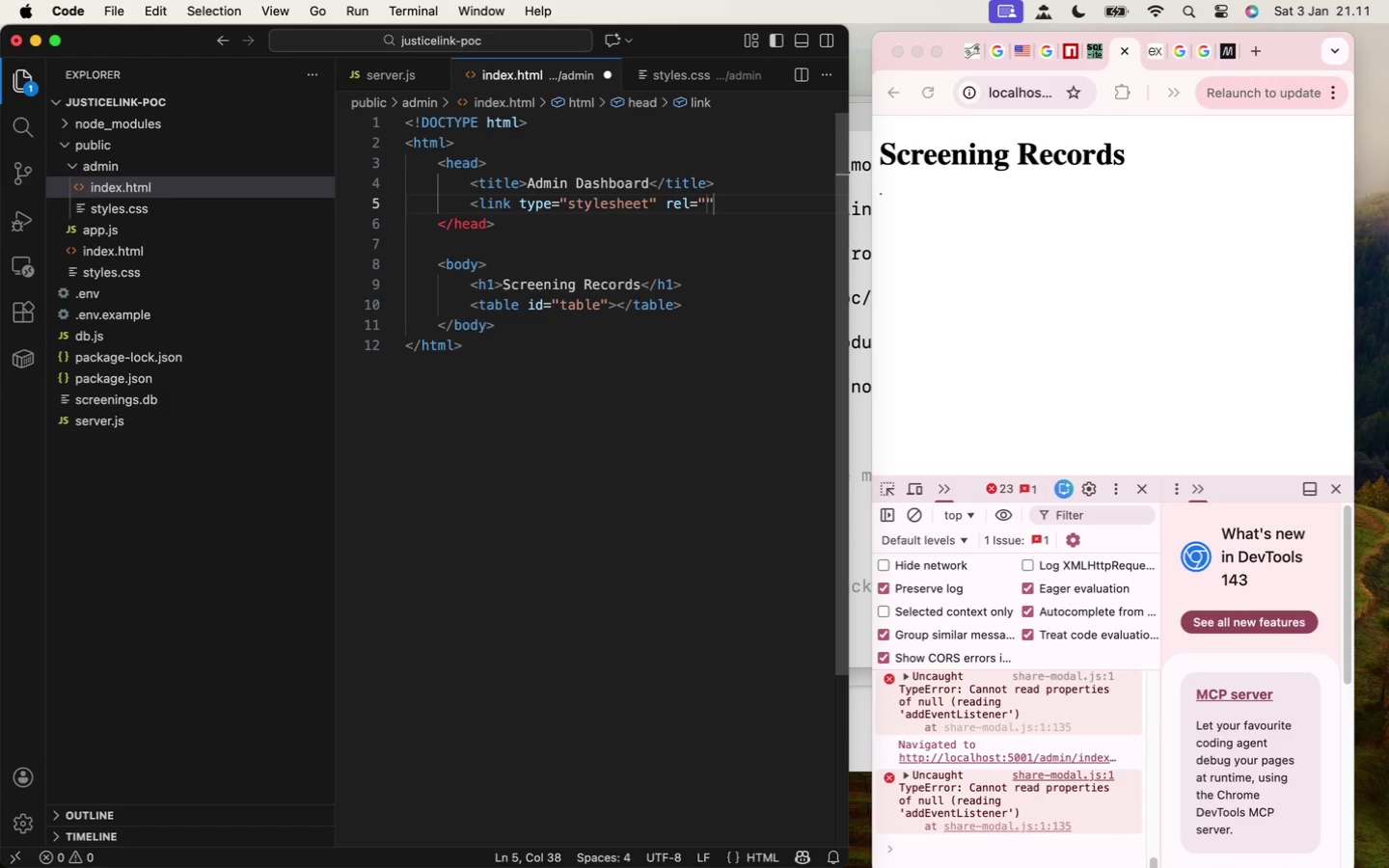 
wait(6.15)
 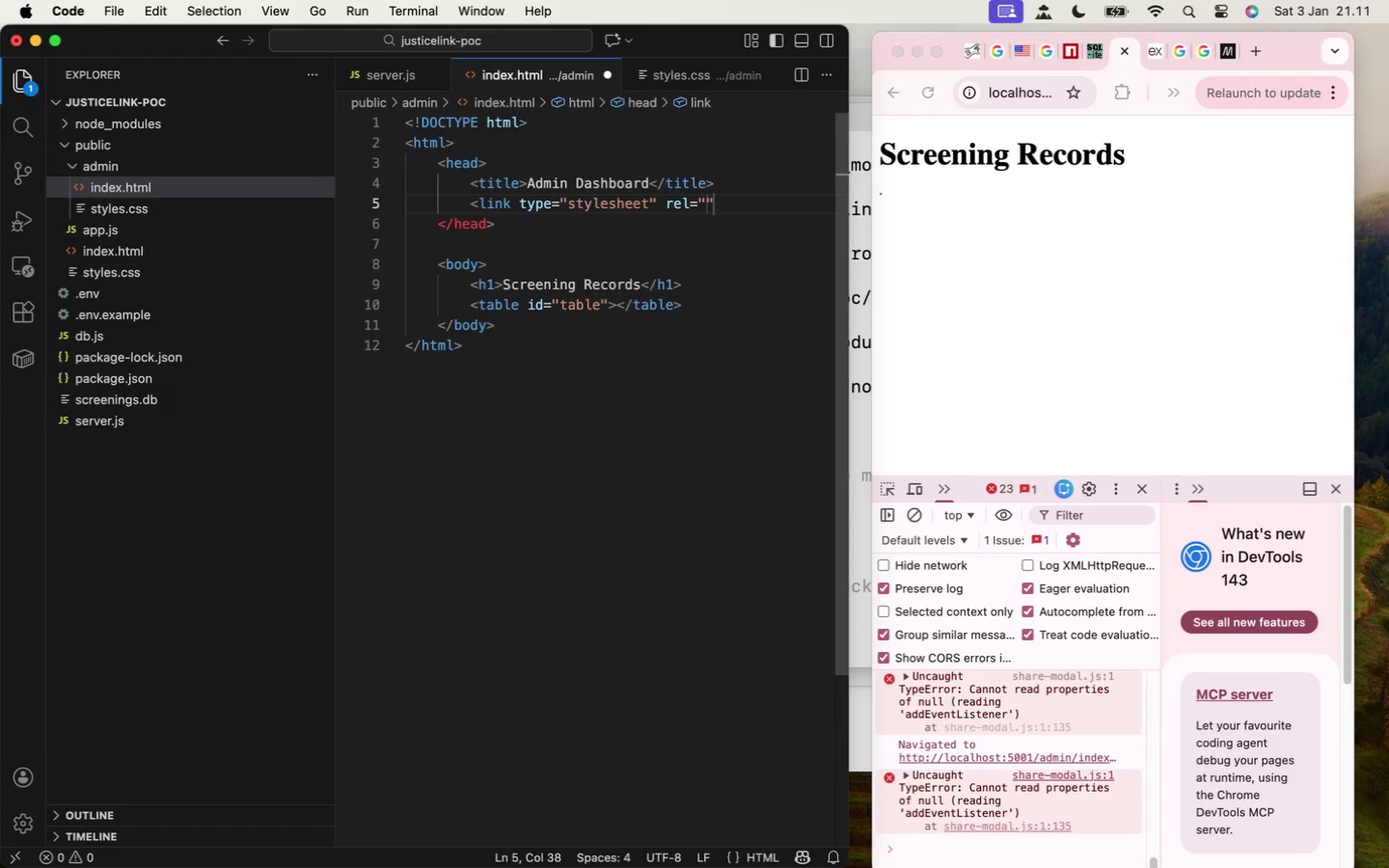 
type(admin/styles/c)
key(Backspace)
key(Backspace)
type(.cc)
 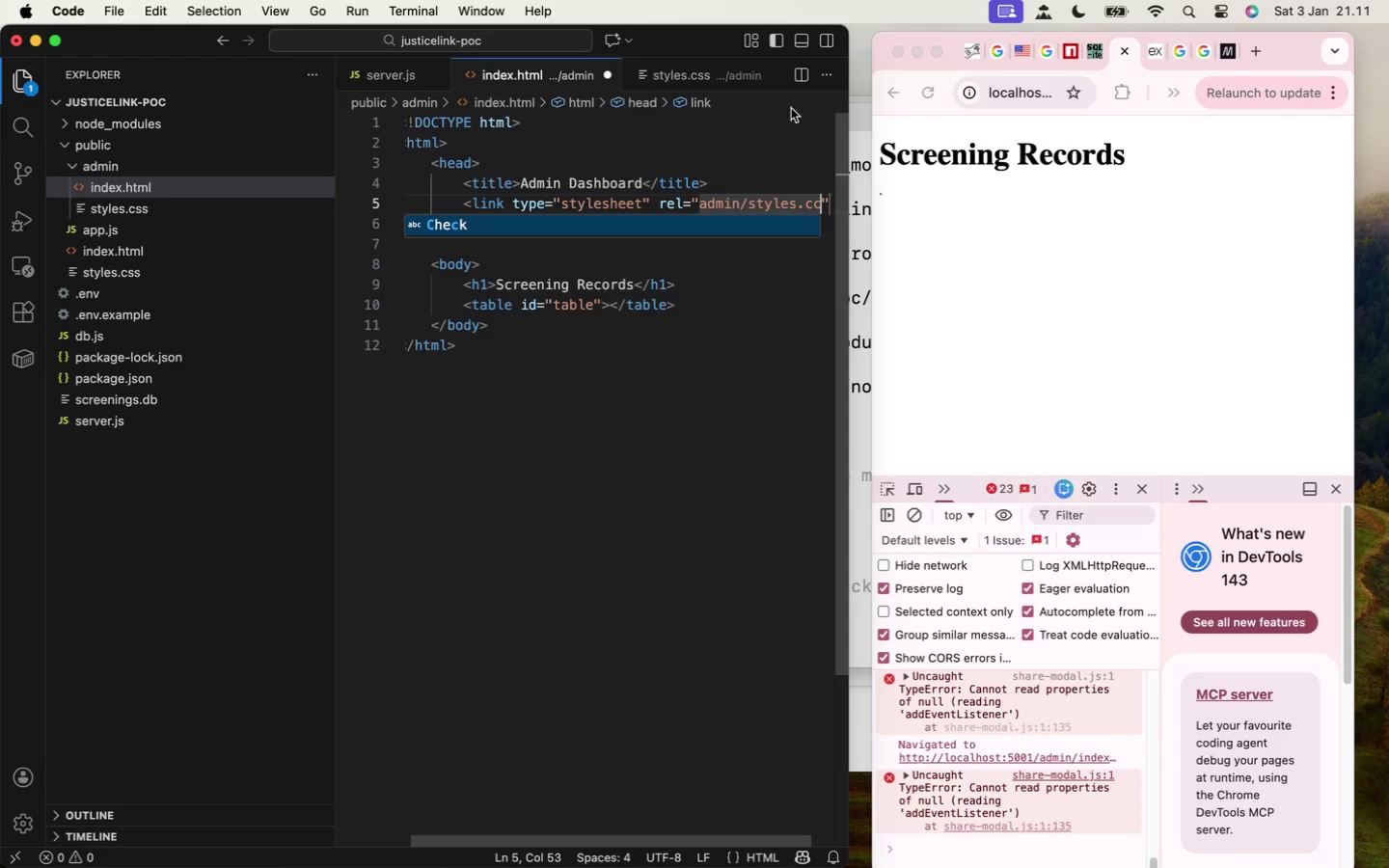 
left_click([174, 253])
 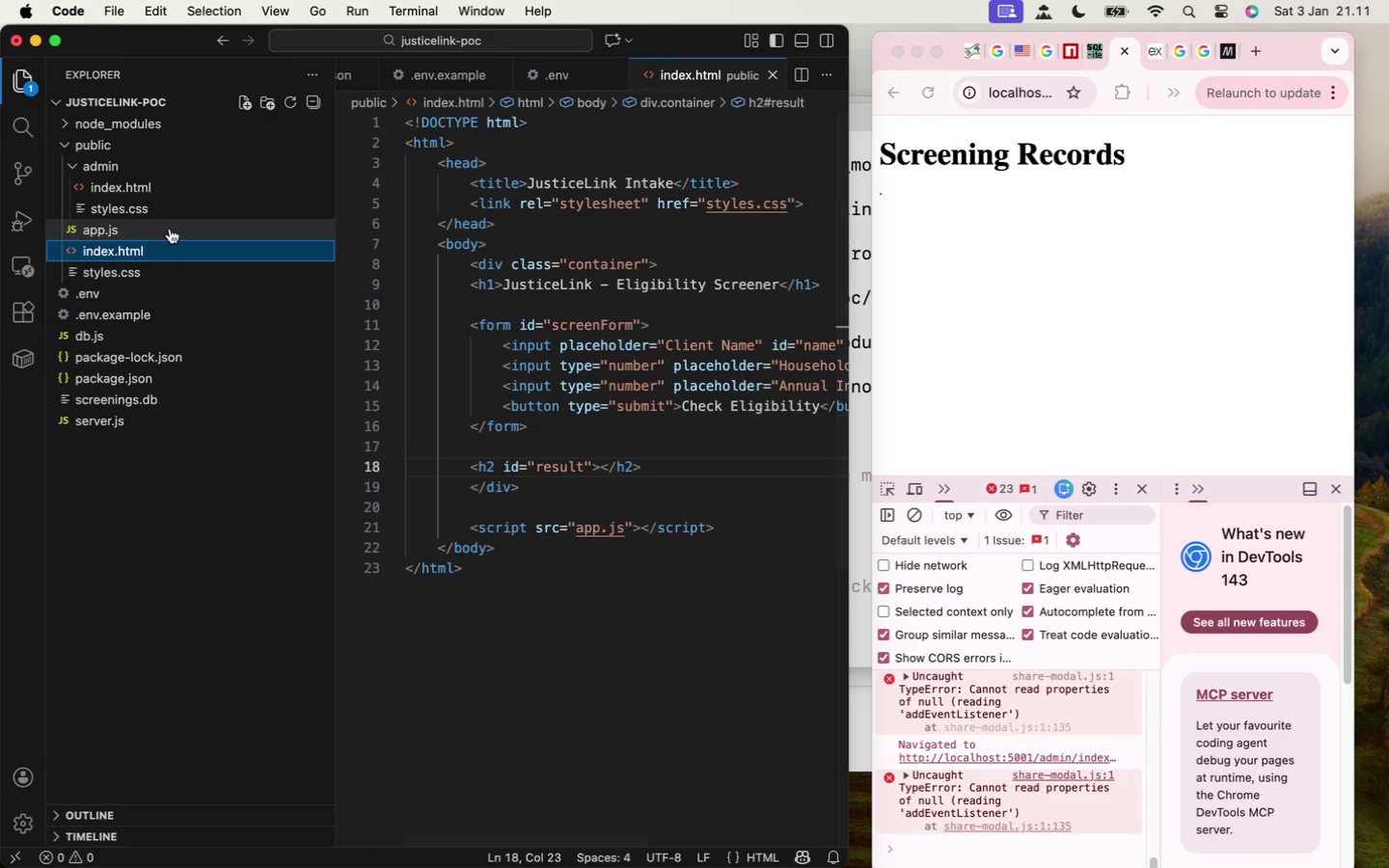 
left_click([170, 214])
 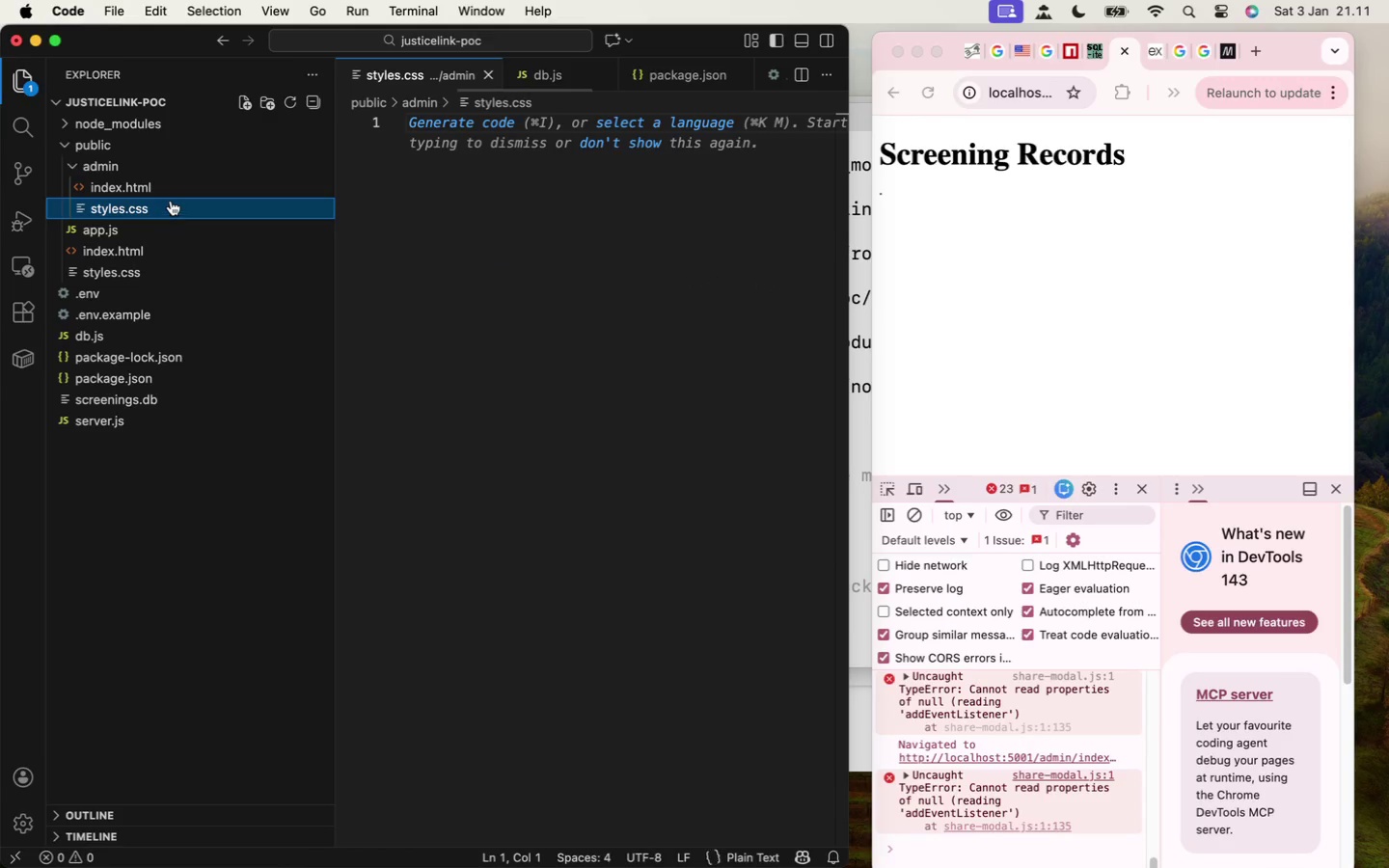 
left_click([170, 187])
 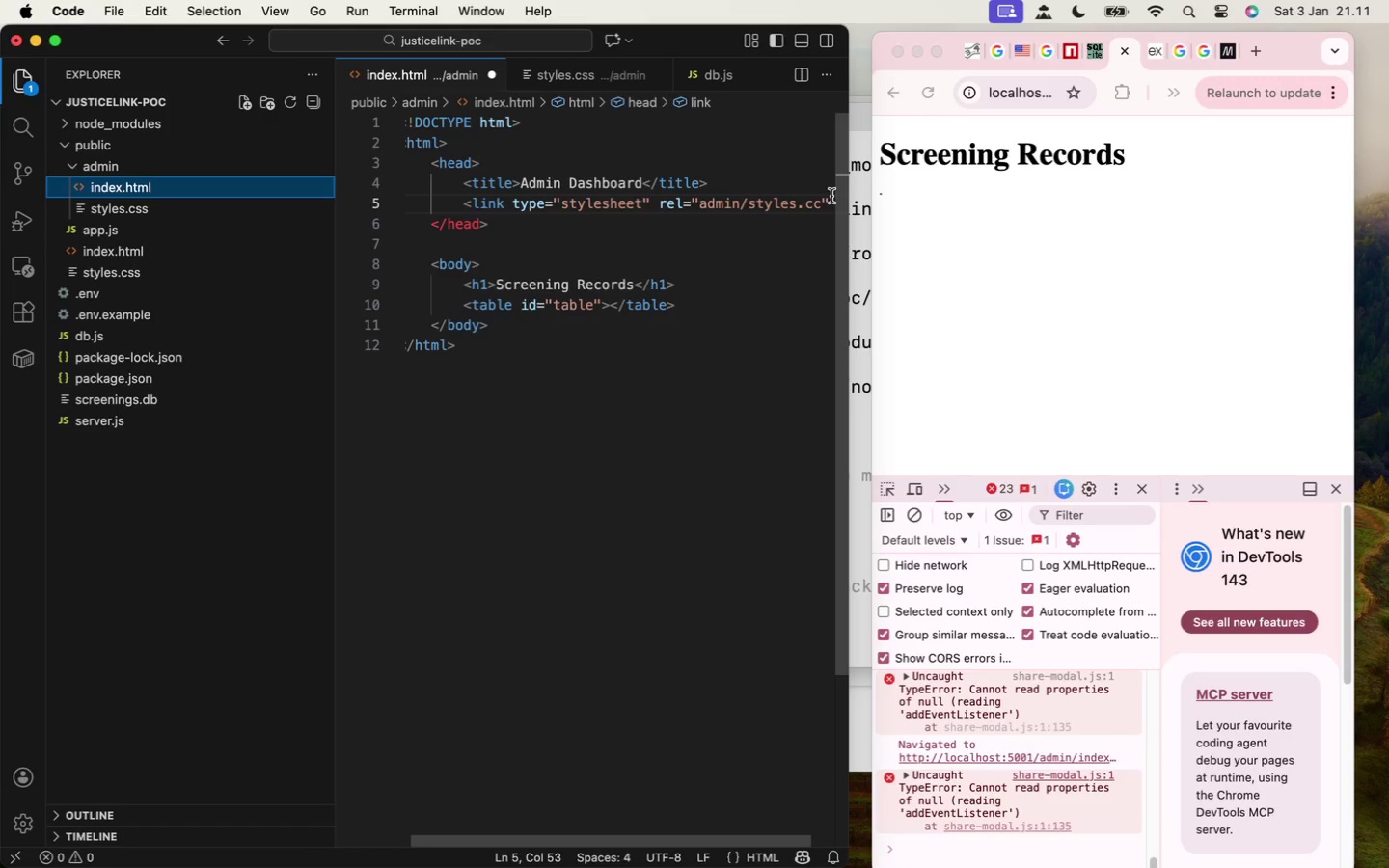 
left_click([824, 201])
 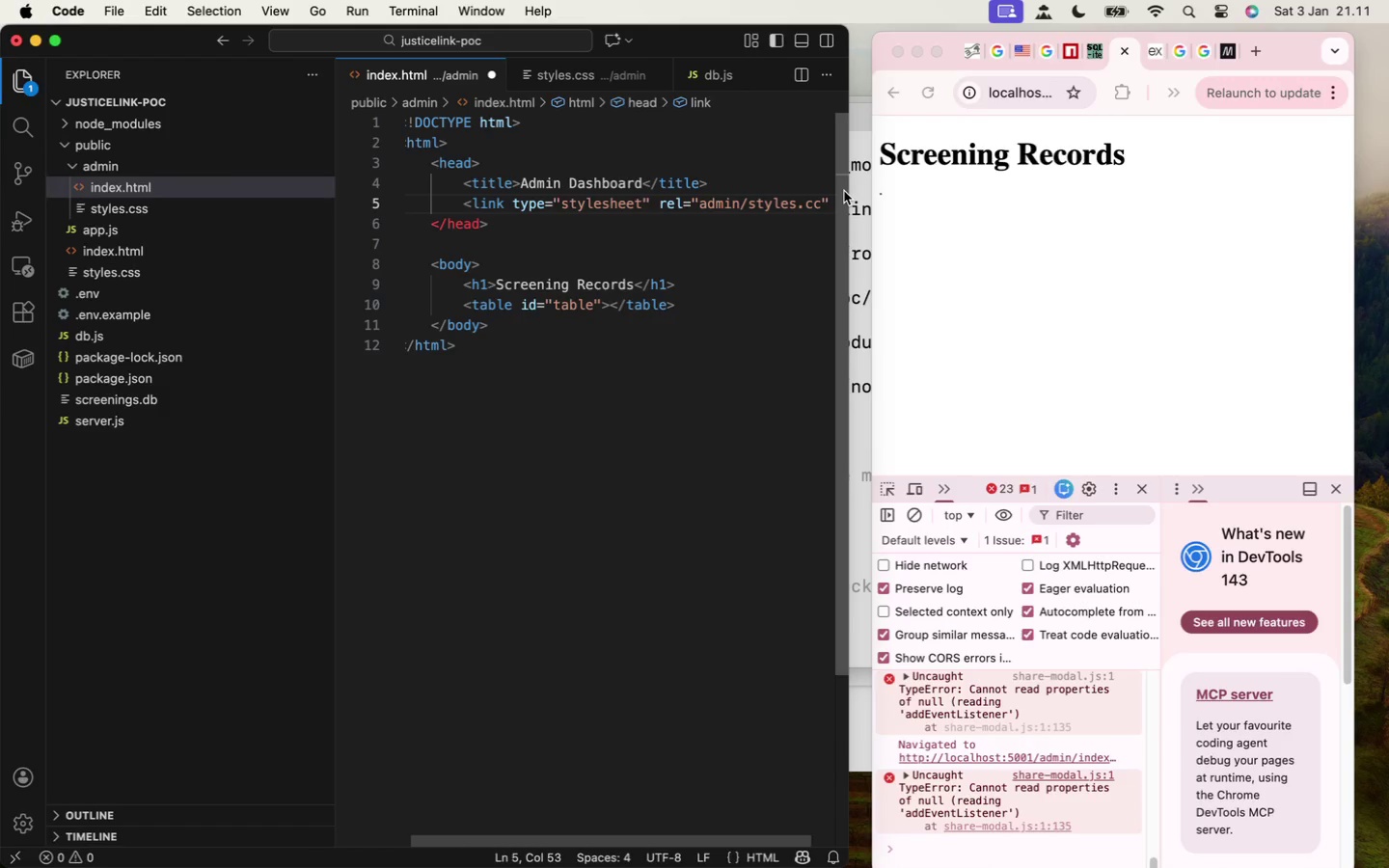 
key(Backspace)
type(ss)
 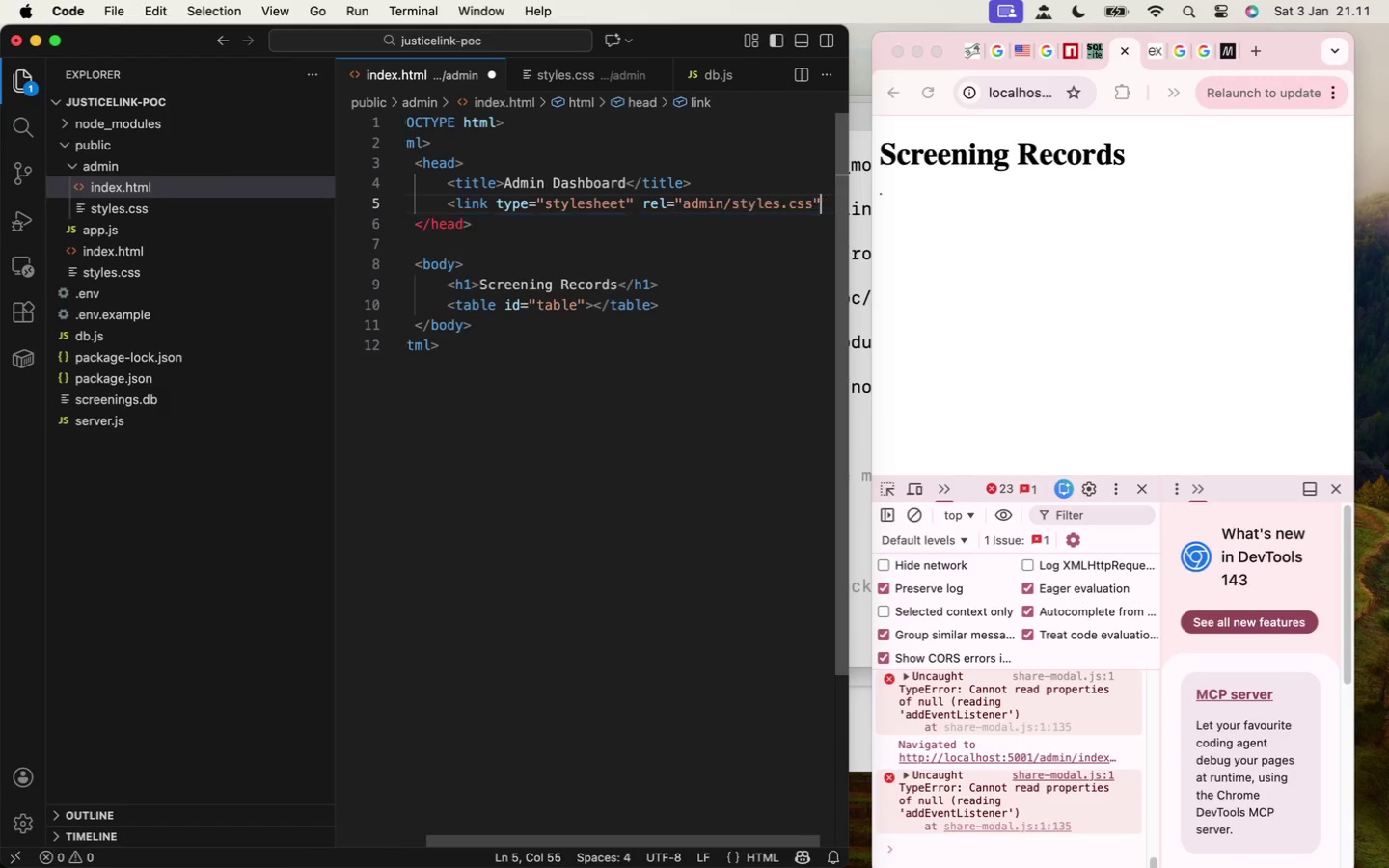 
key(ArrowRight)
 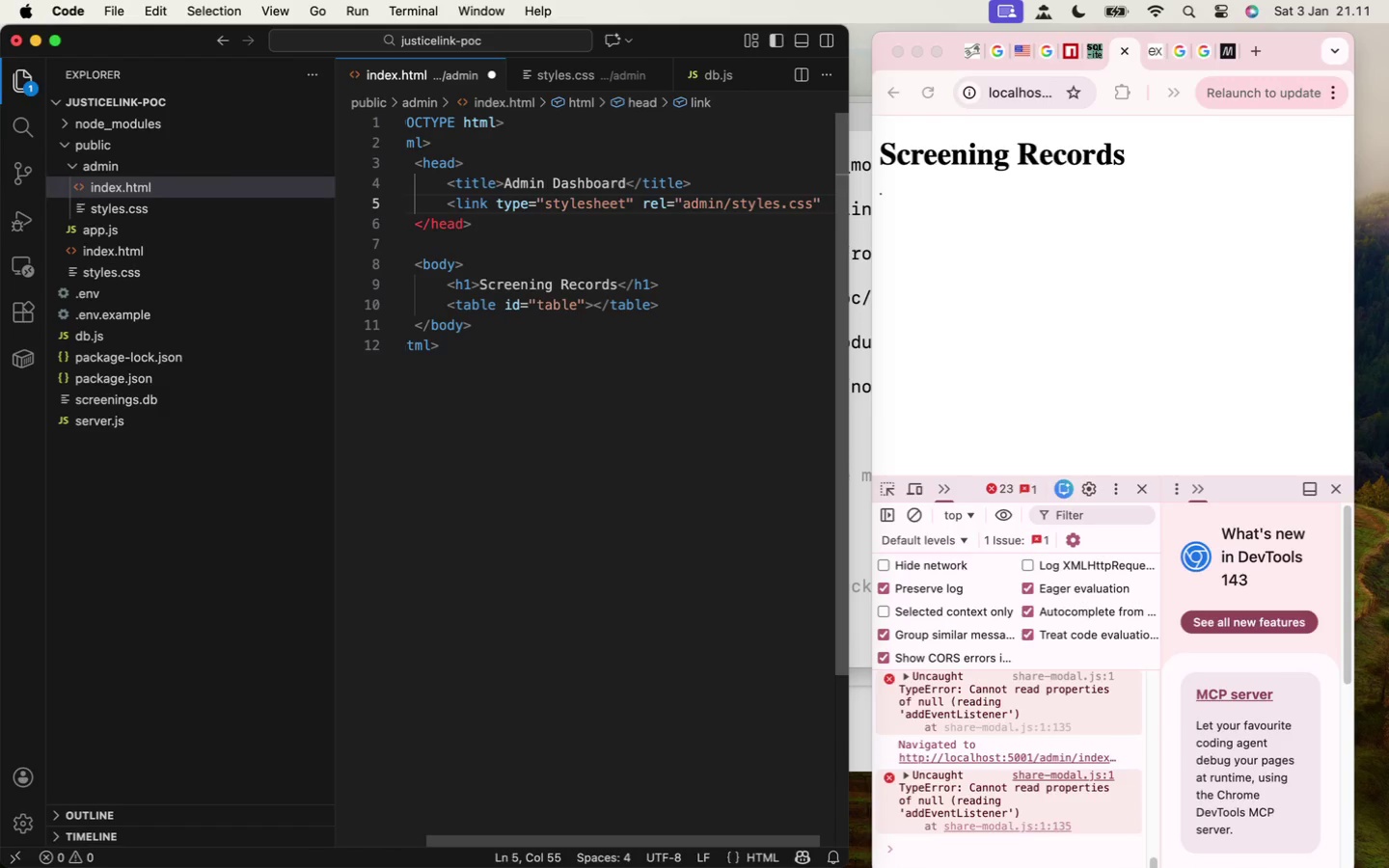 
key(Shift+Period)
 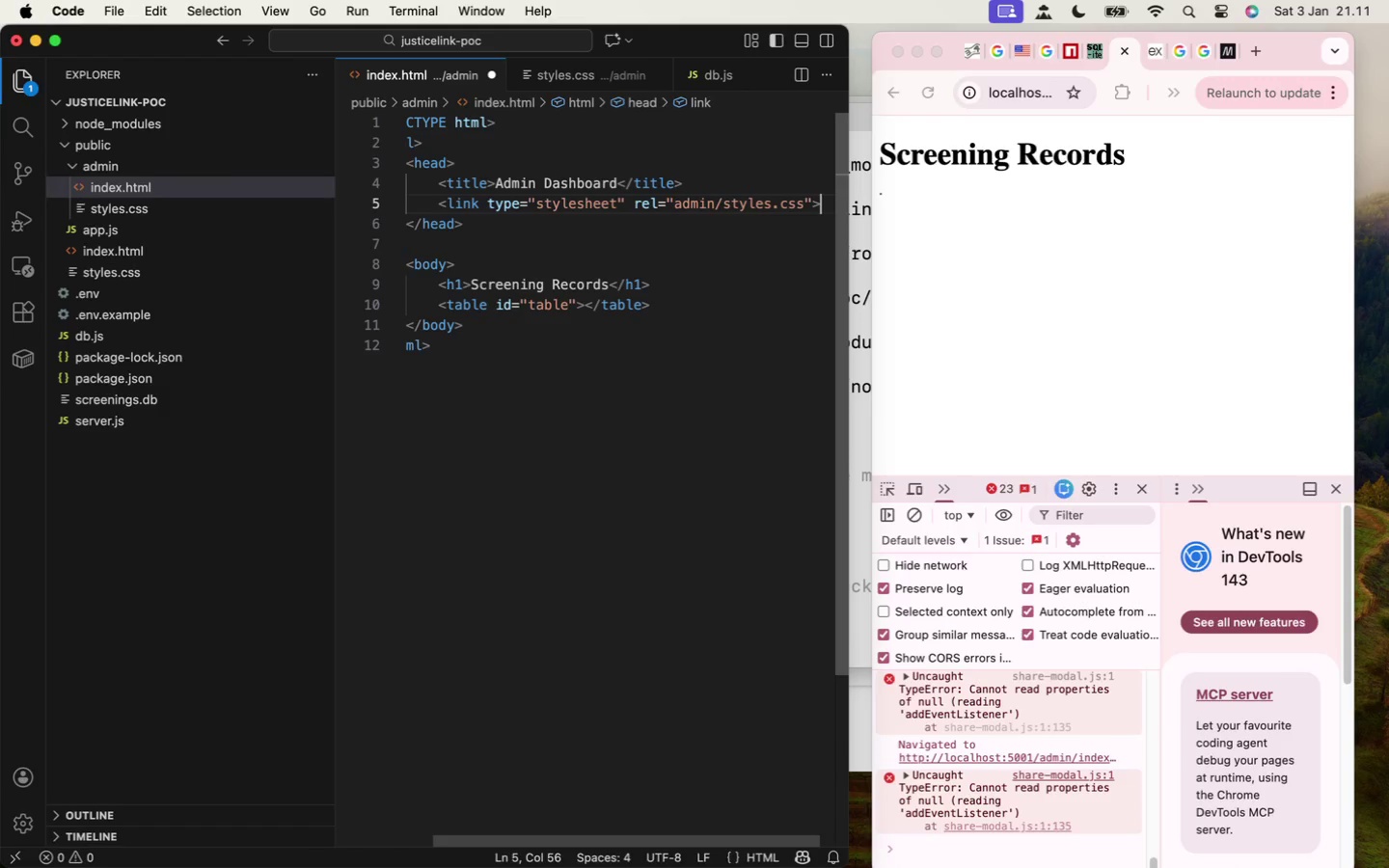 
key(Meta+S)
 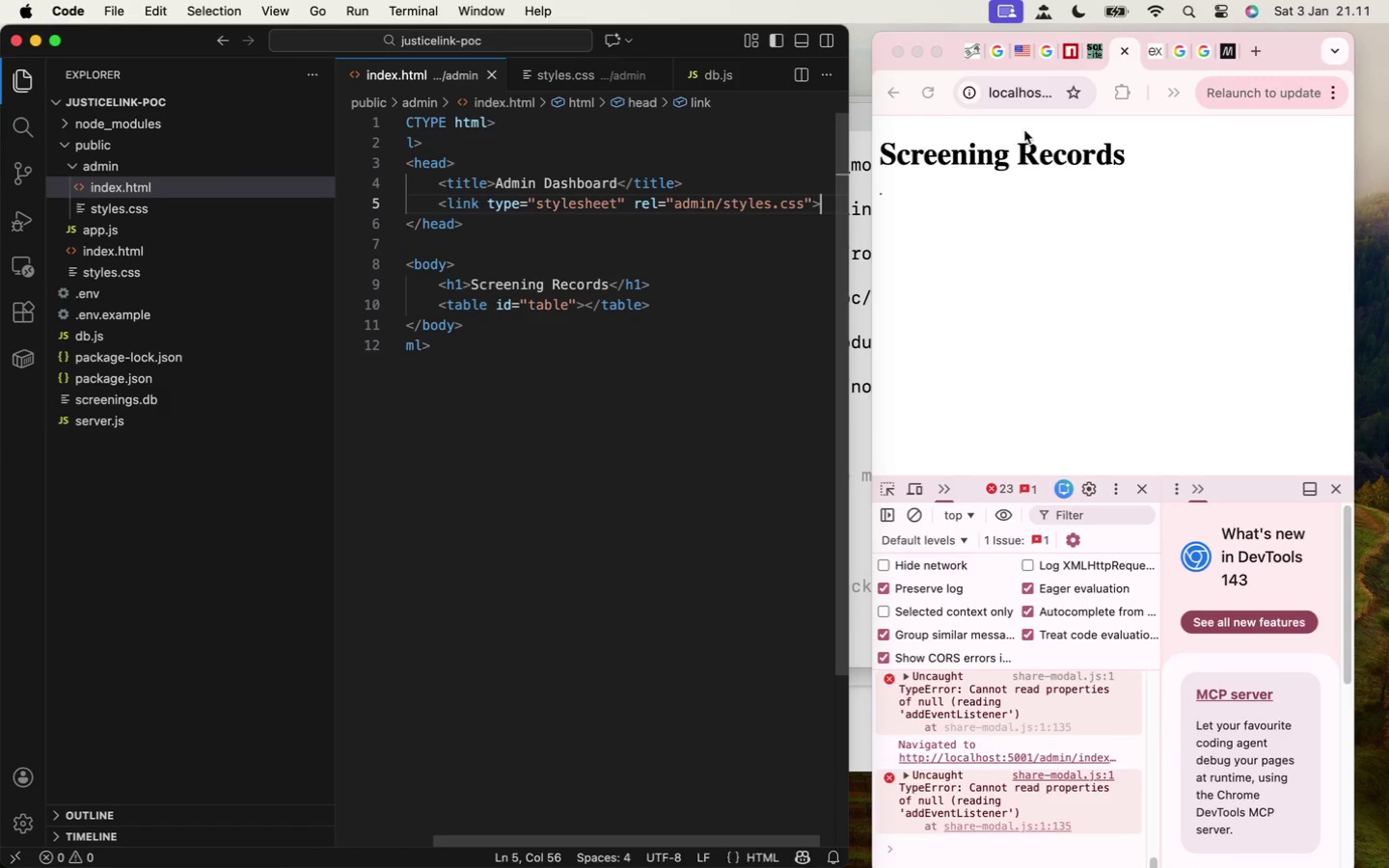 
left_click([1081, 128])
 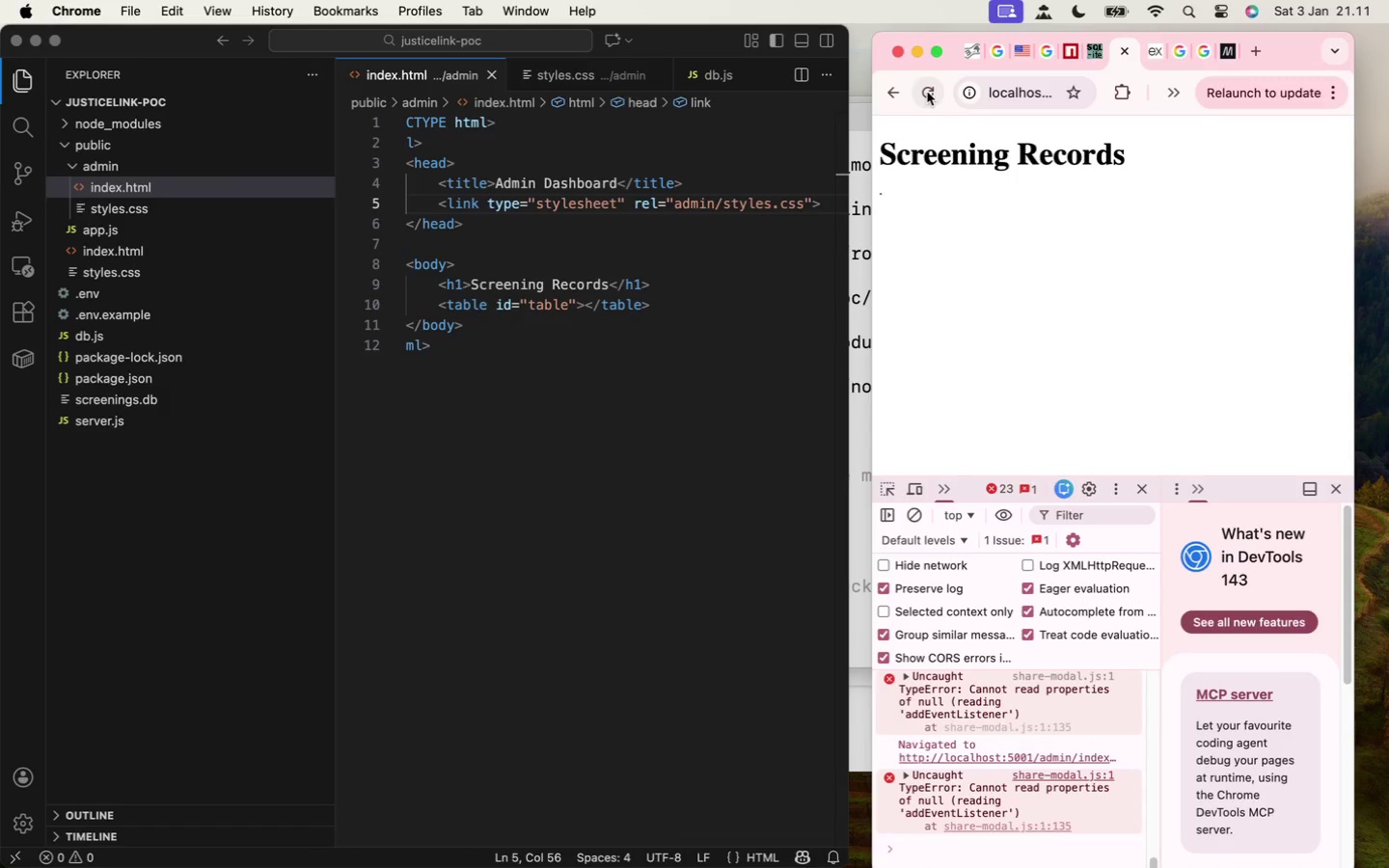 
left_click([927, 91])
 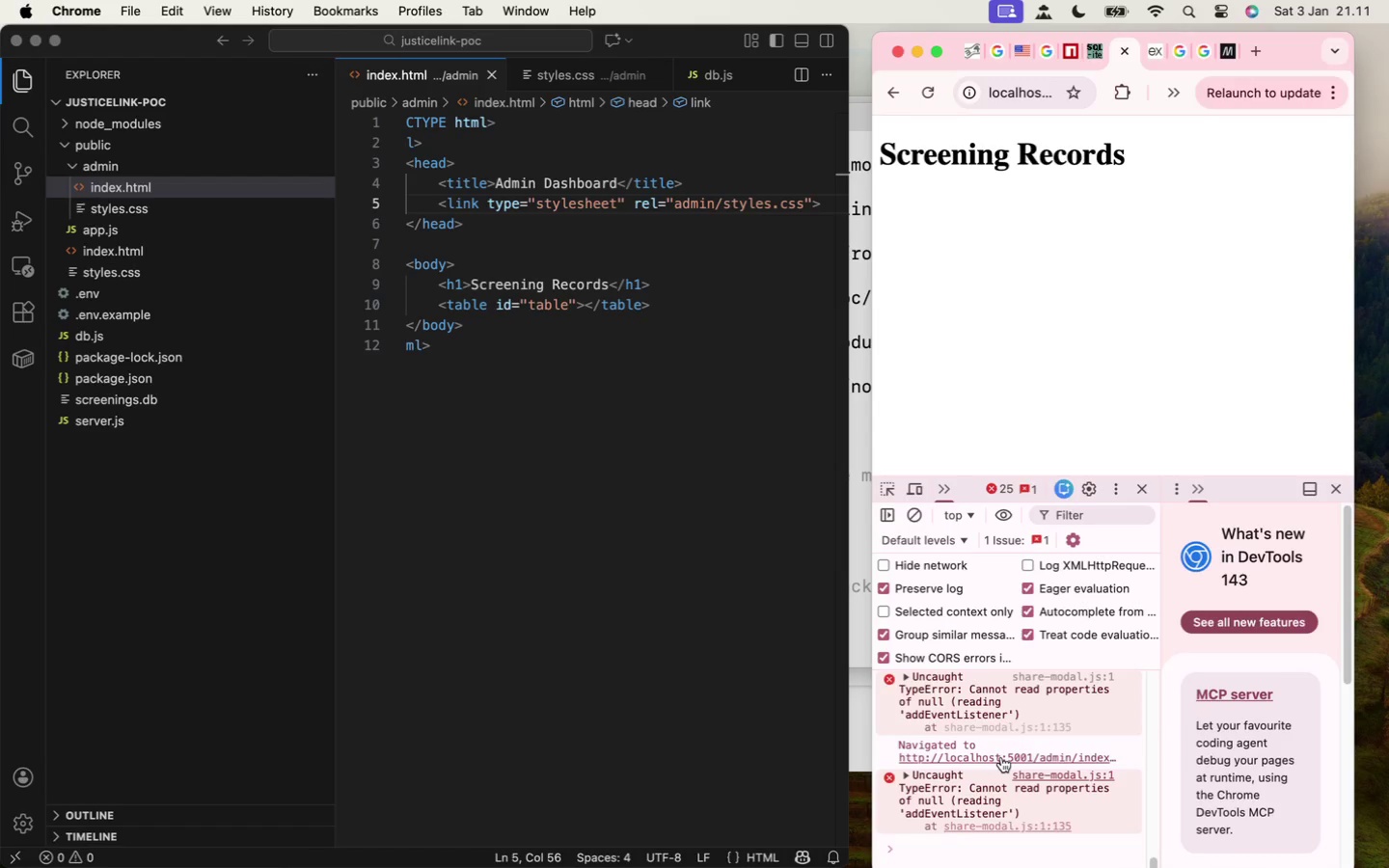 
wait(7.75)
 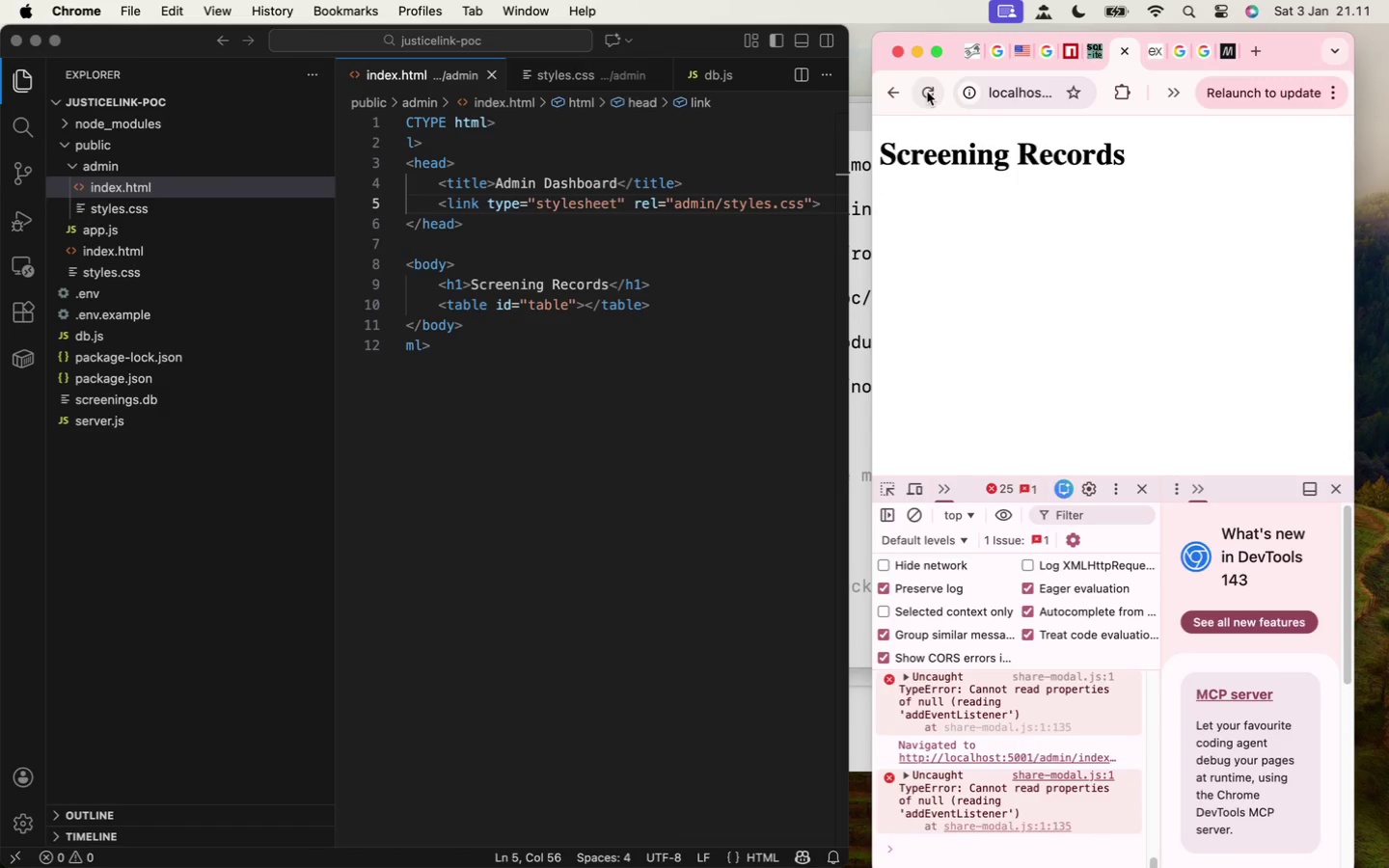 
double_click([1001, 757])
 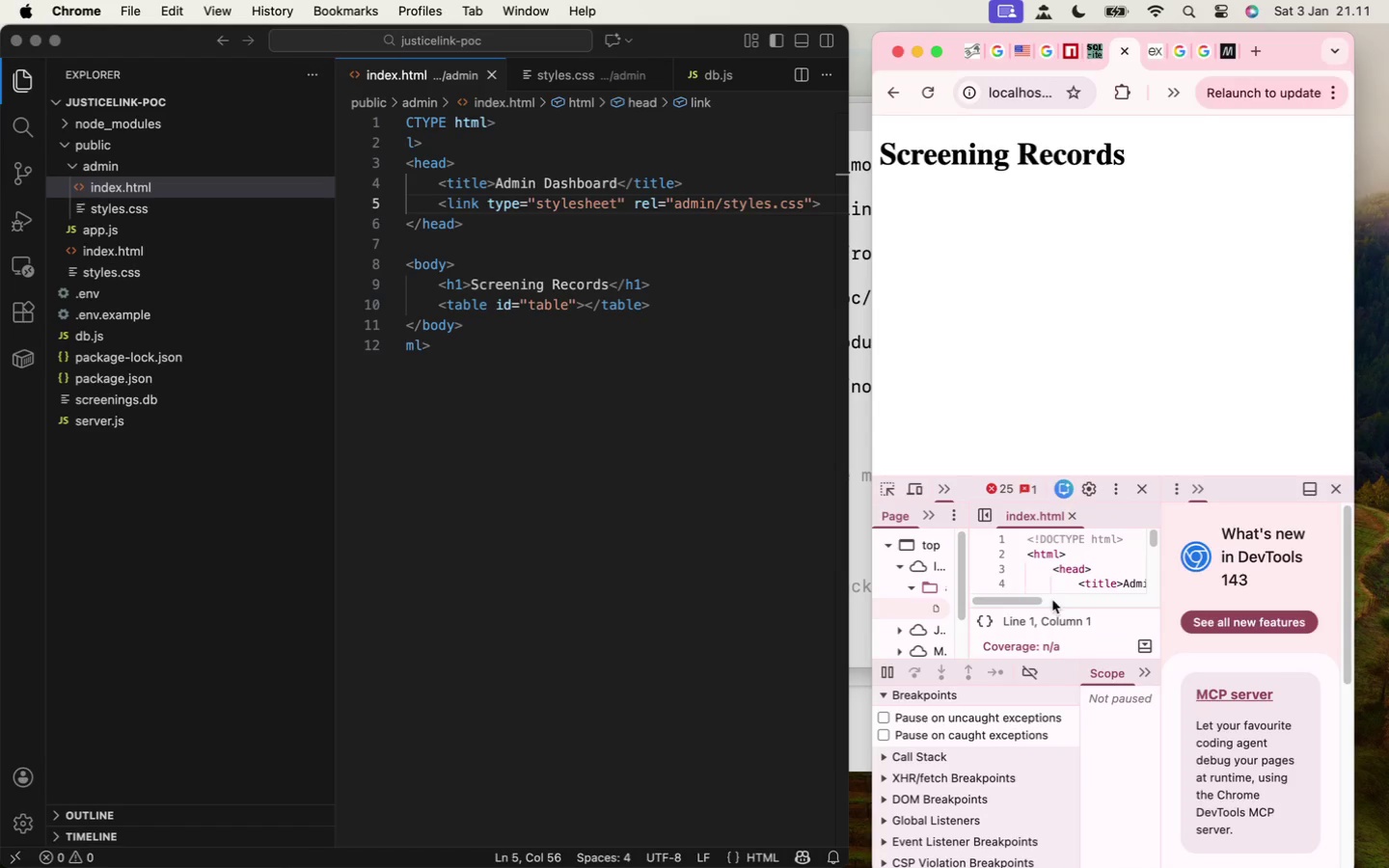 
left_click_drag(start_coordinate=[1023, 605], to_coordinate=[1066, 600])
 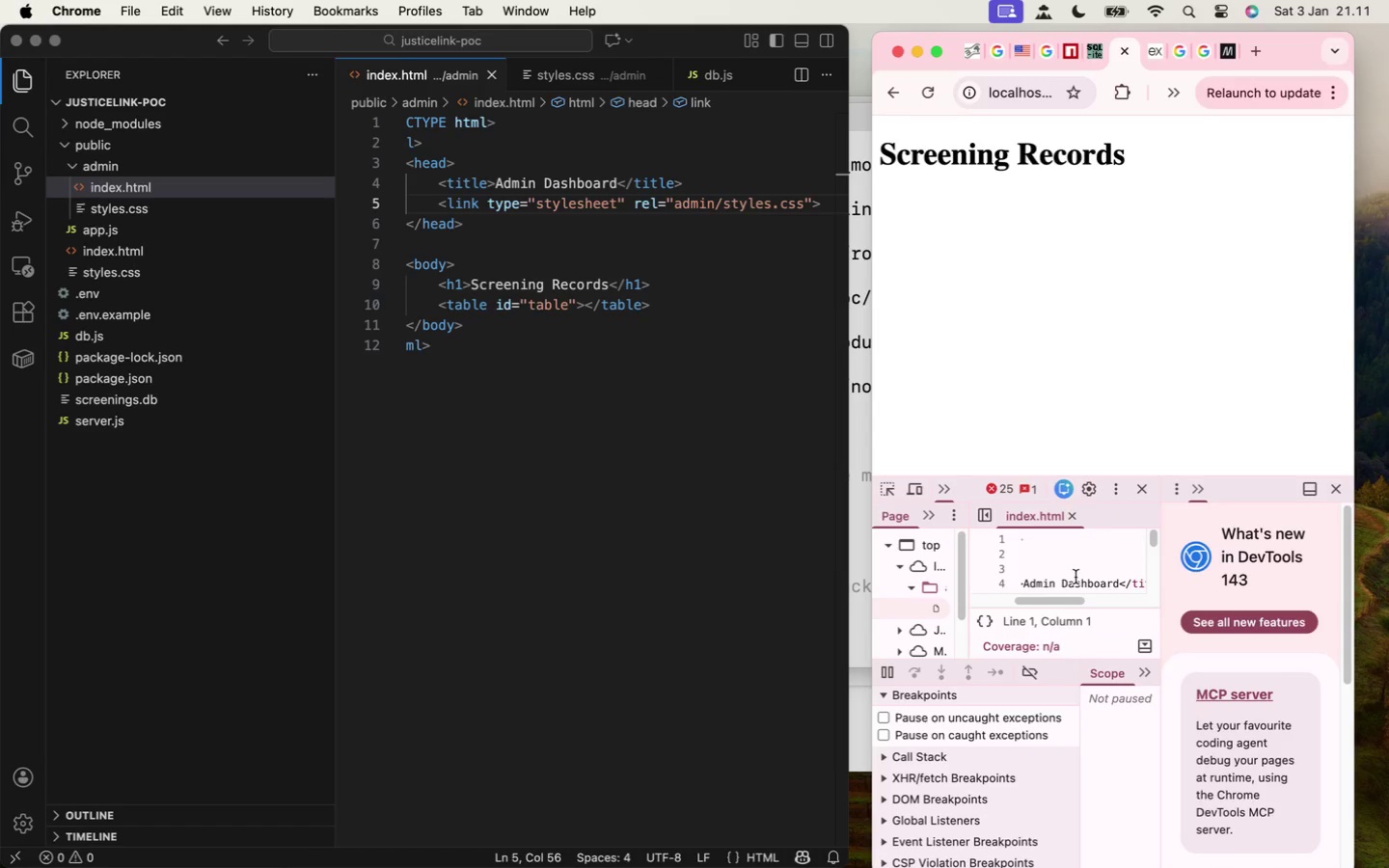 
scroll: coordinate [1076, 576], scroll_direction: down, amount: 3.0
 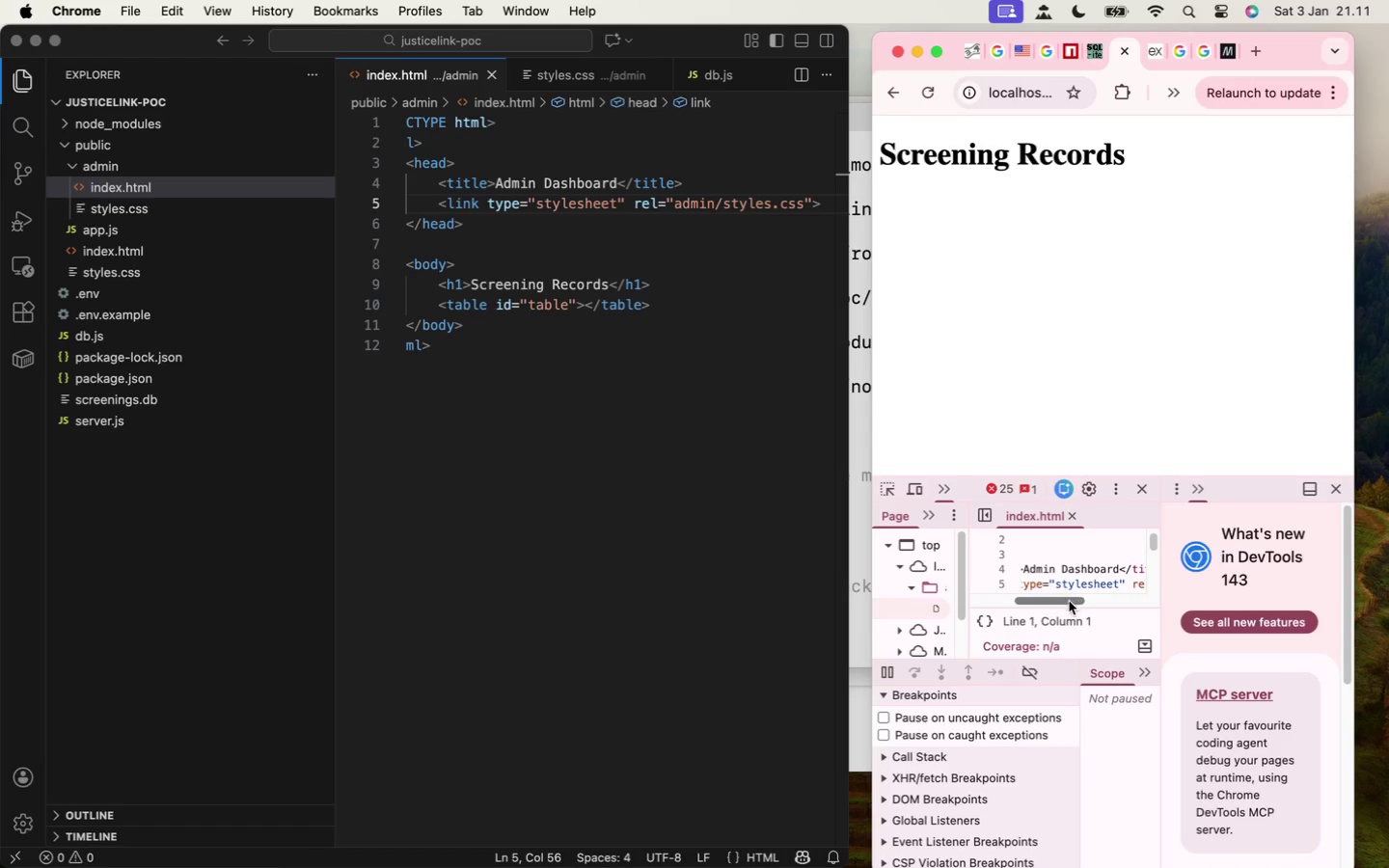 
left_click_drag(start_coordinate=[1067, 602], to_coordinate=[1032, 607])
 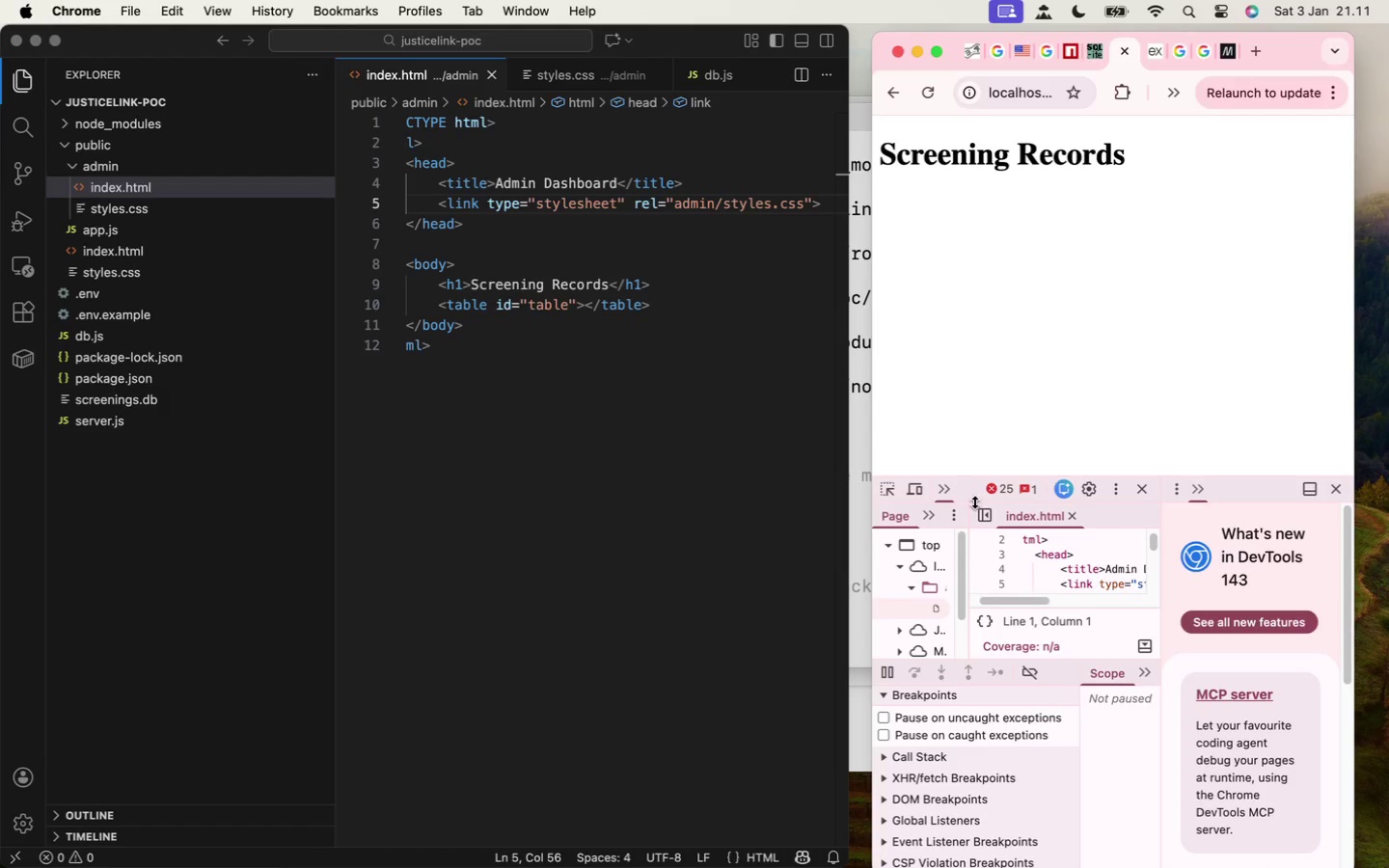 
mouse_move([1147, 482])
 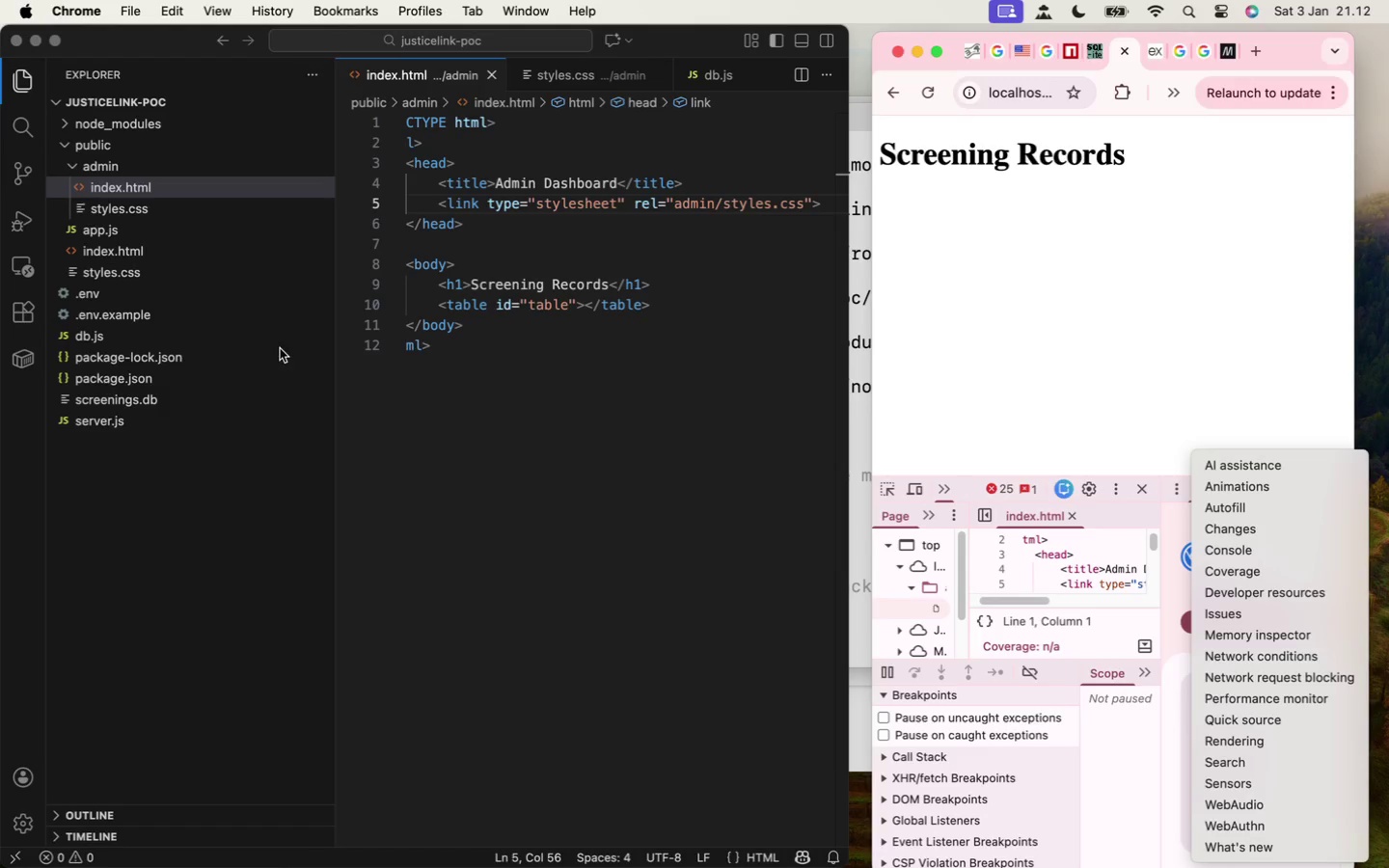 
left_click([509, 534])
 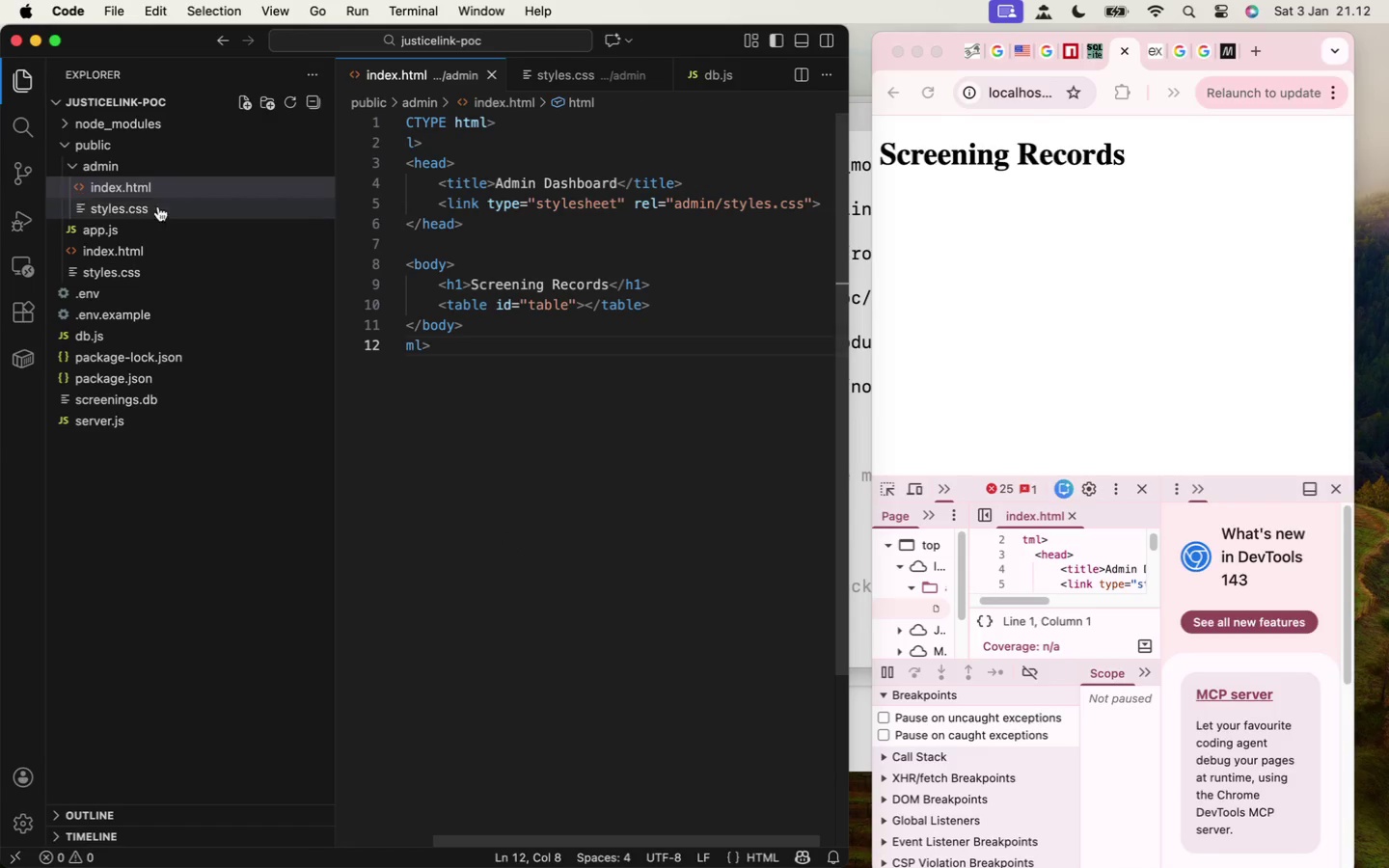 
left_click([155, 217])
 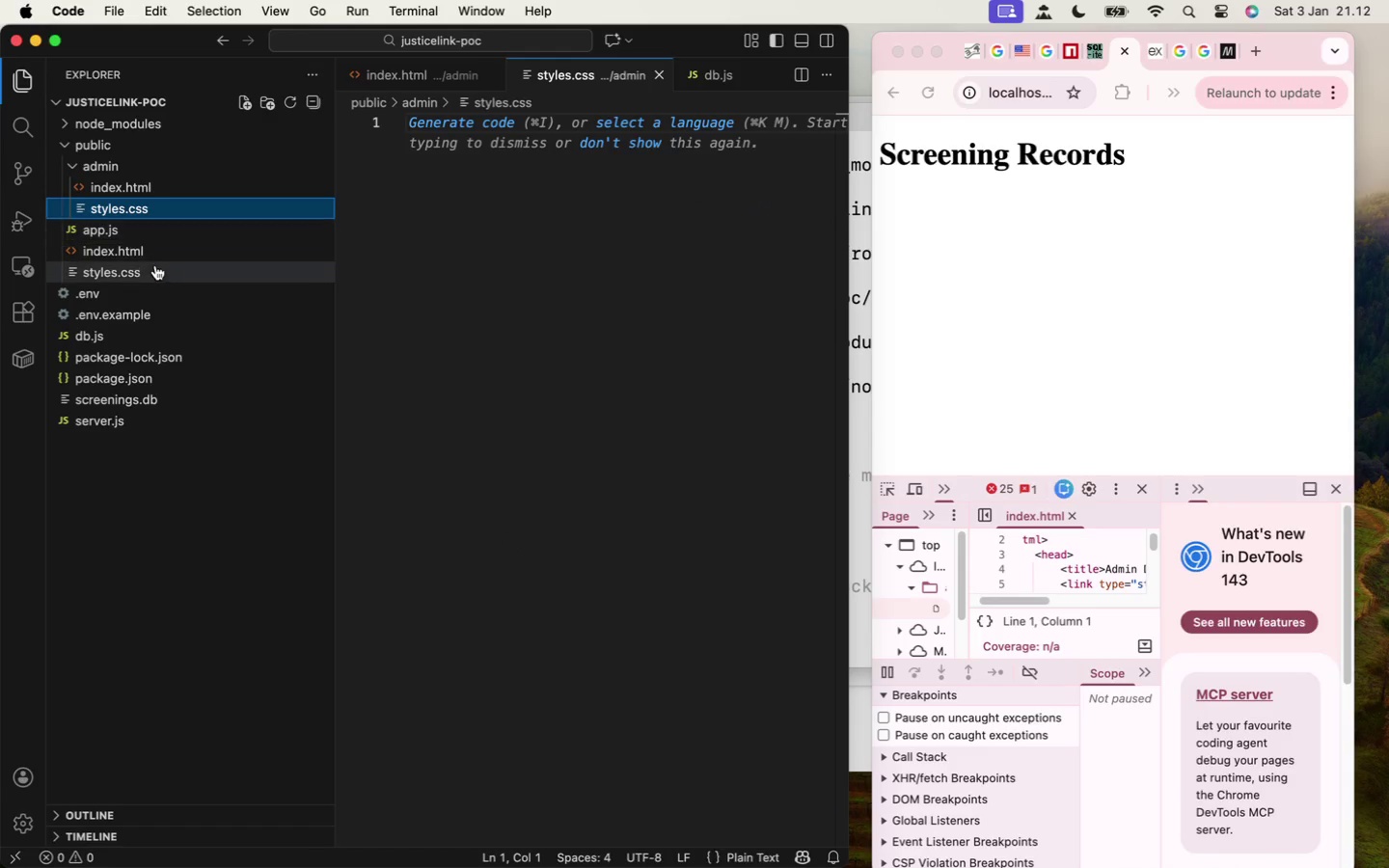 
left_click([154, 273])
 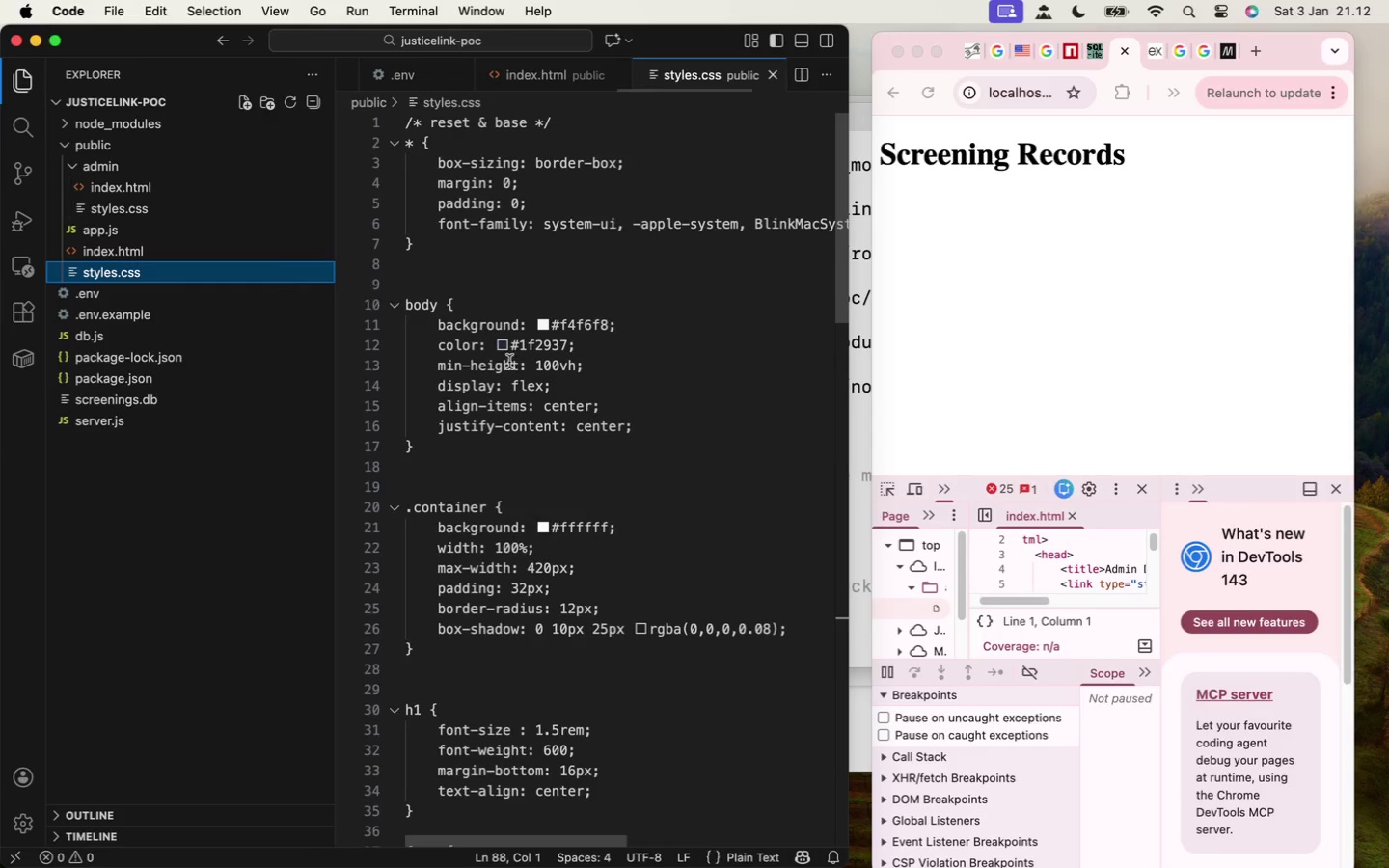 
scroll: coordinate [524, 374], scroll_direction: up, amount: 23.0
 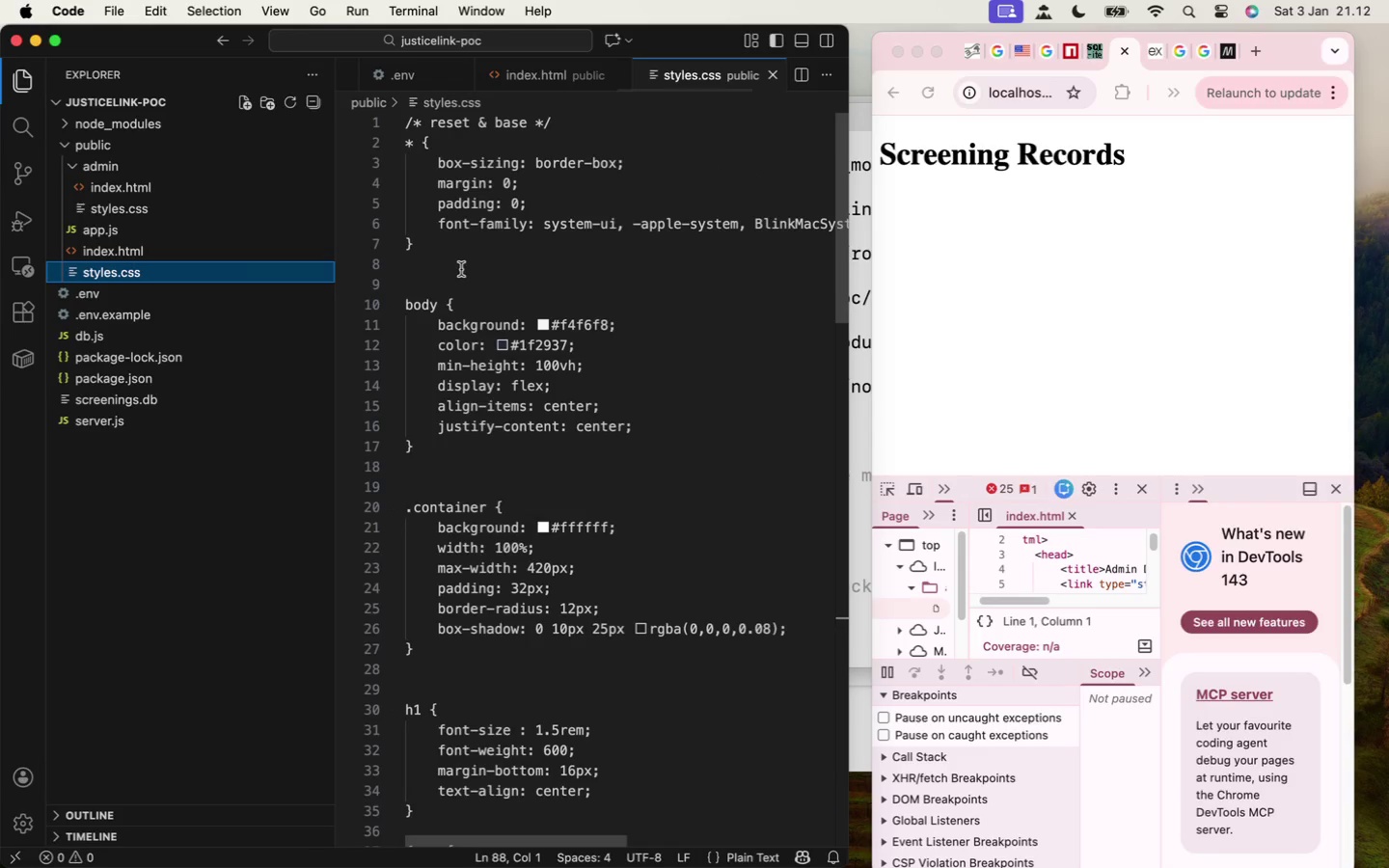 
left_click_drag(start_coordinate=[455, 265], to_coordinate=[336, 97])
 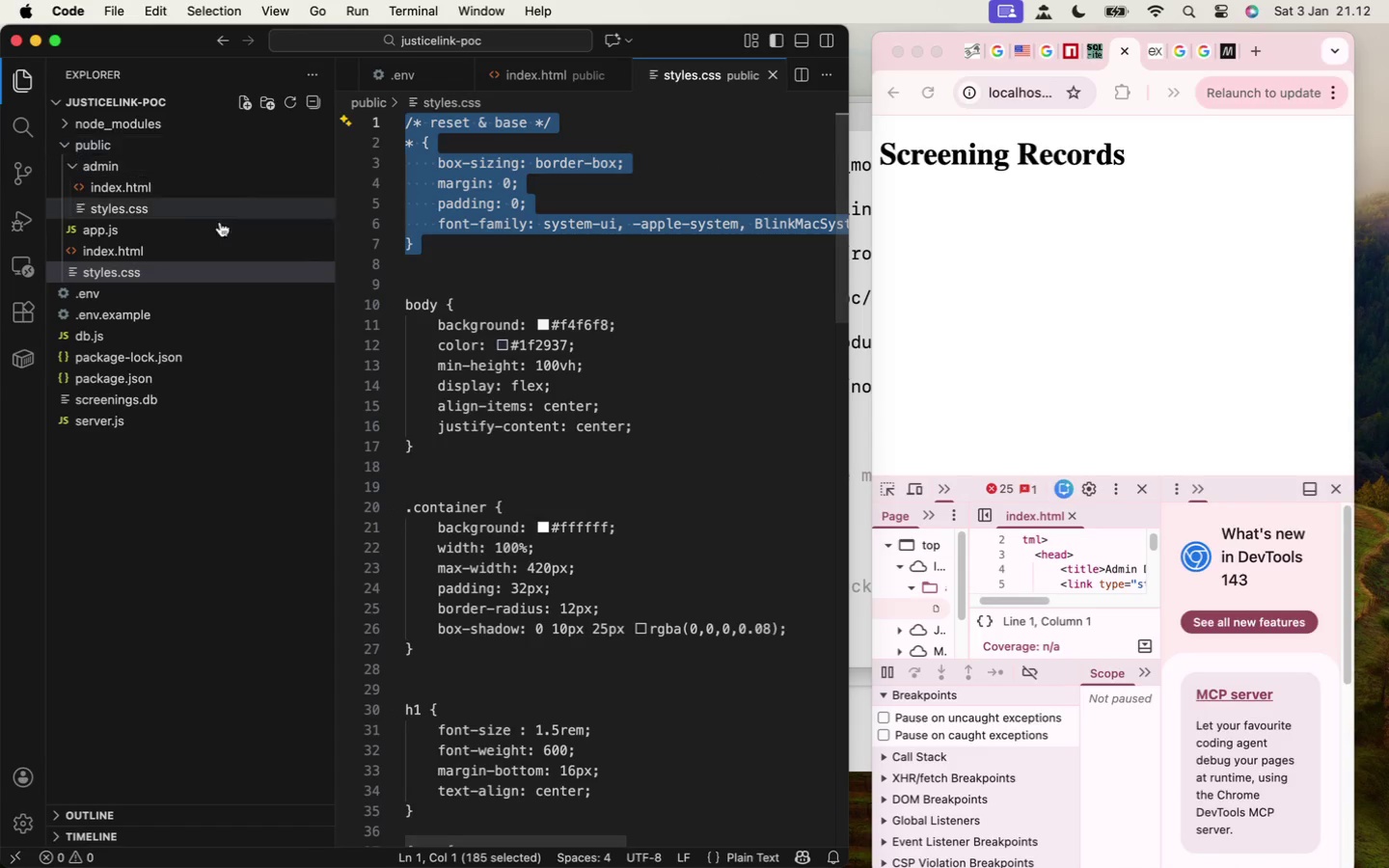 
key(Meta+C)
 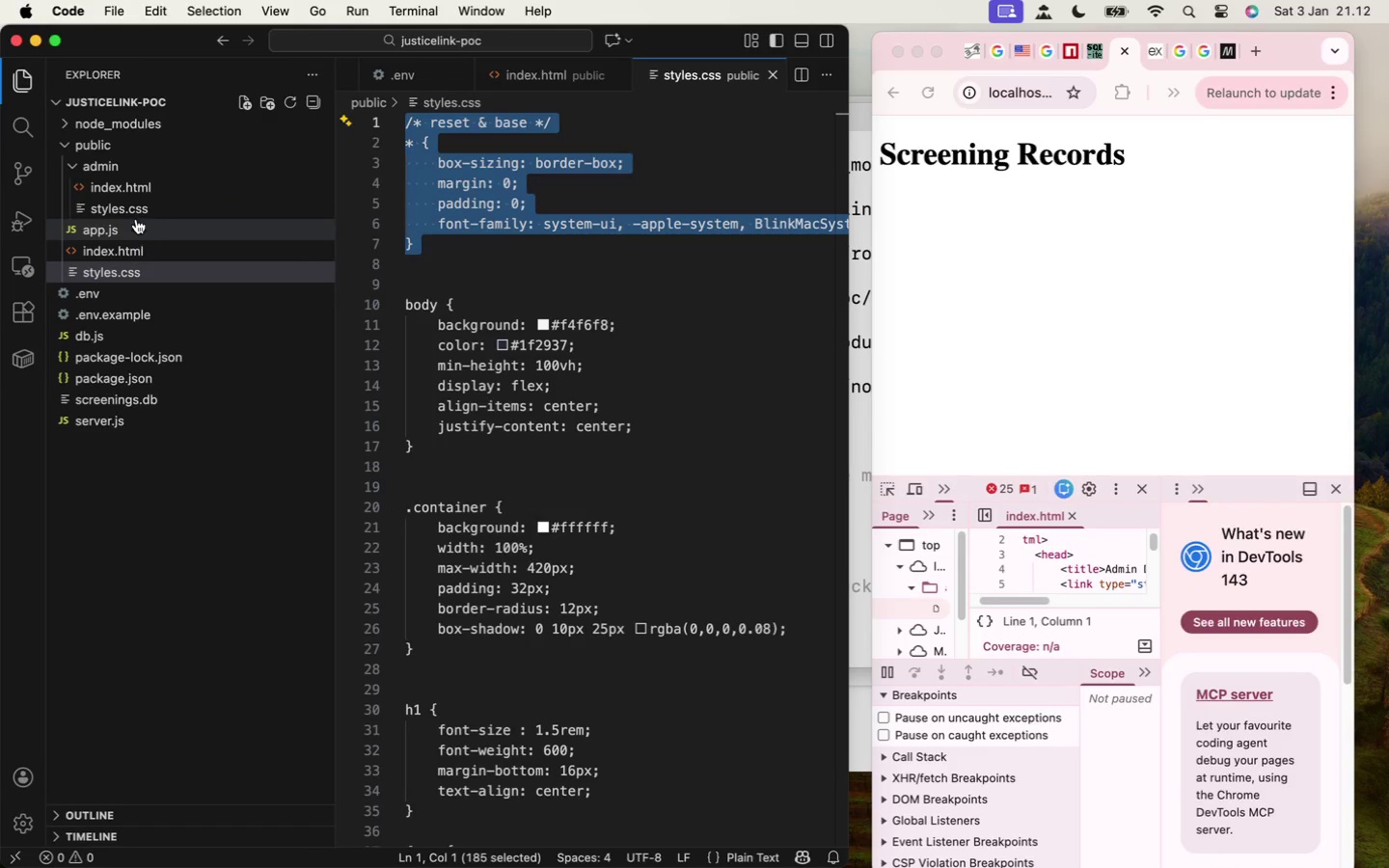 
left_click([136, 204])
 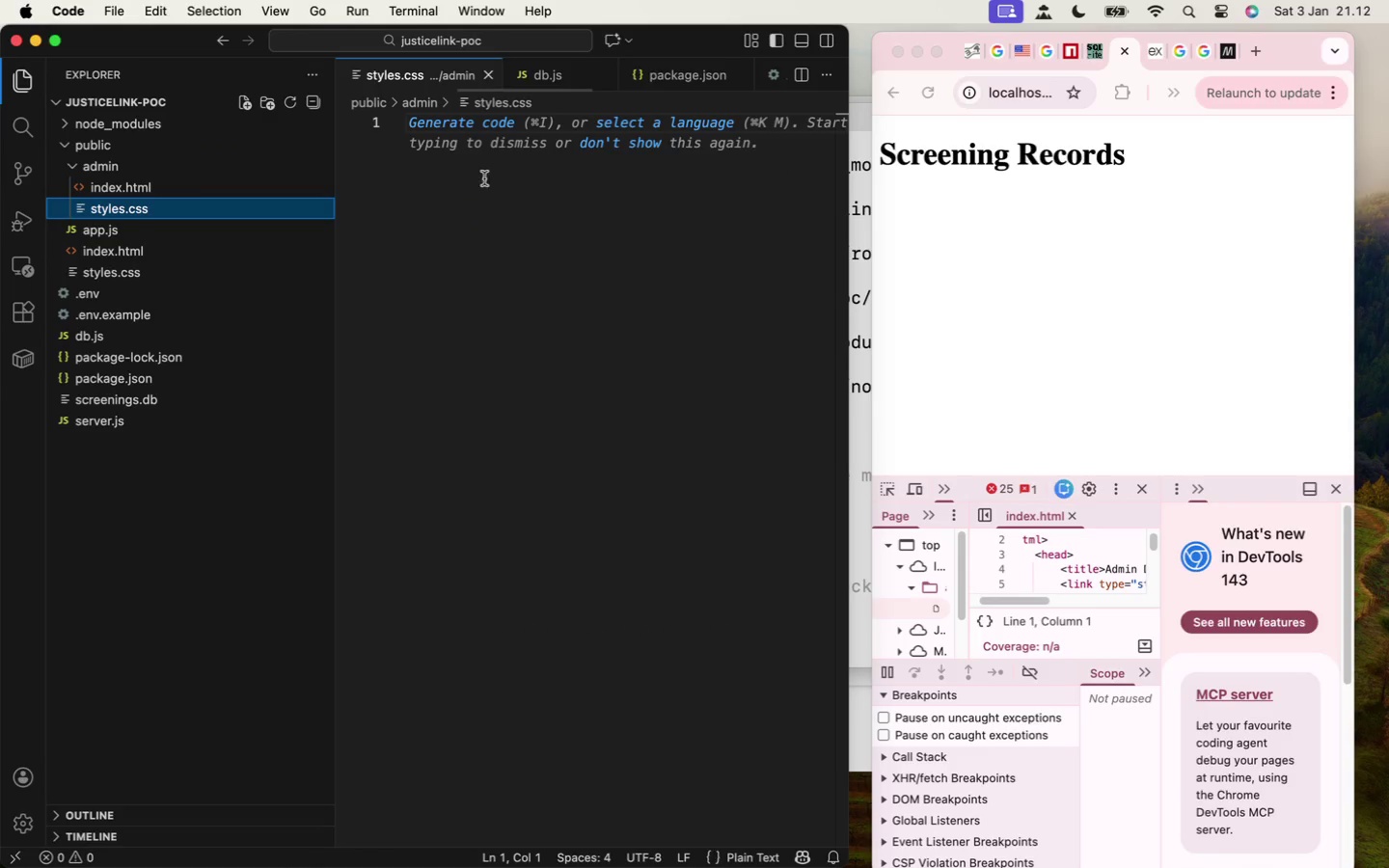 
left_click([502, 178])
 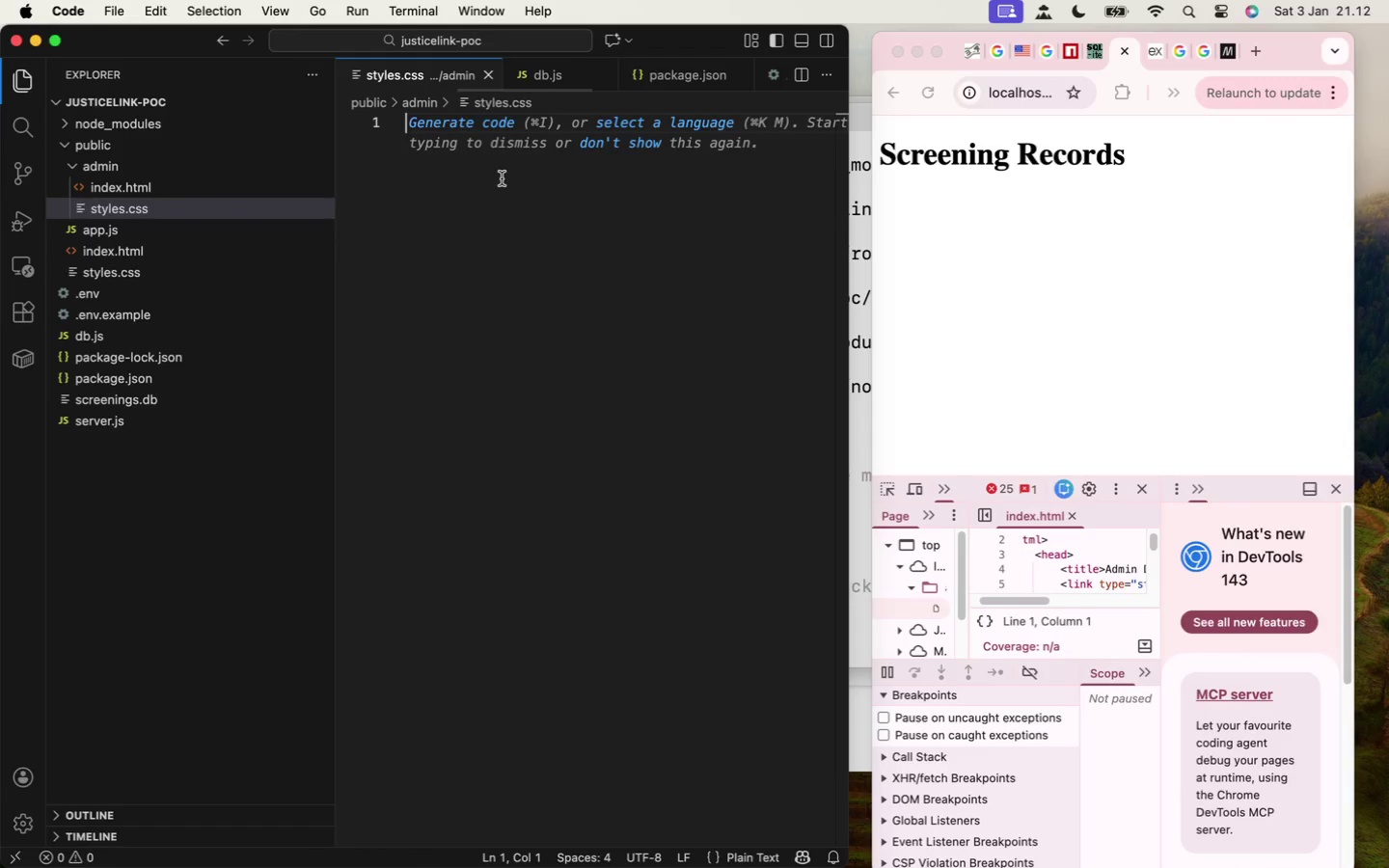 
key(Meta+V)
 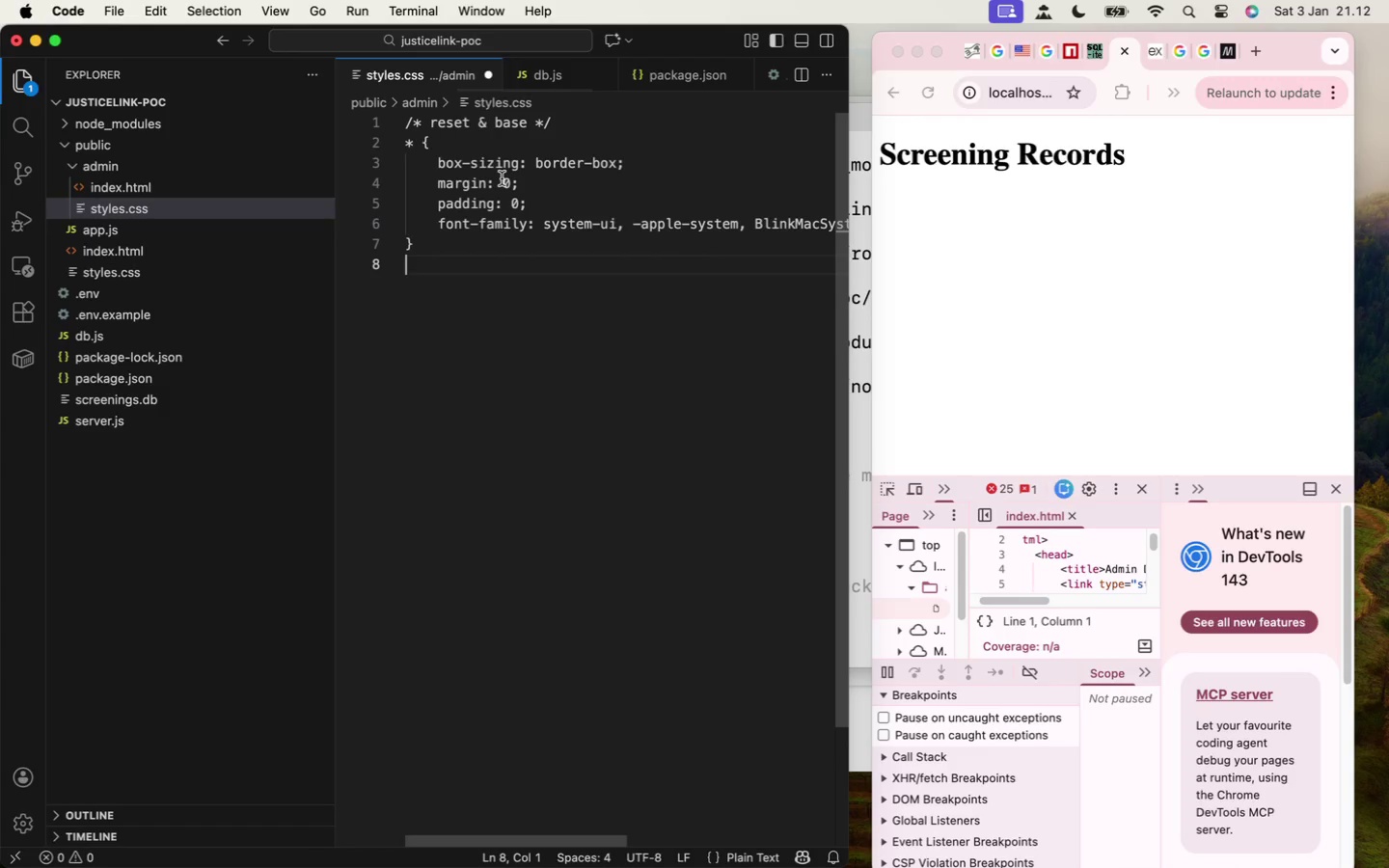 
key(Meta+S)
 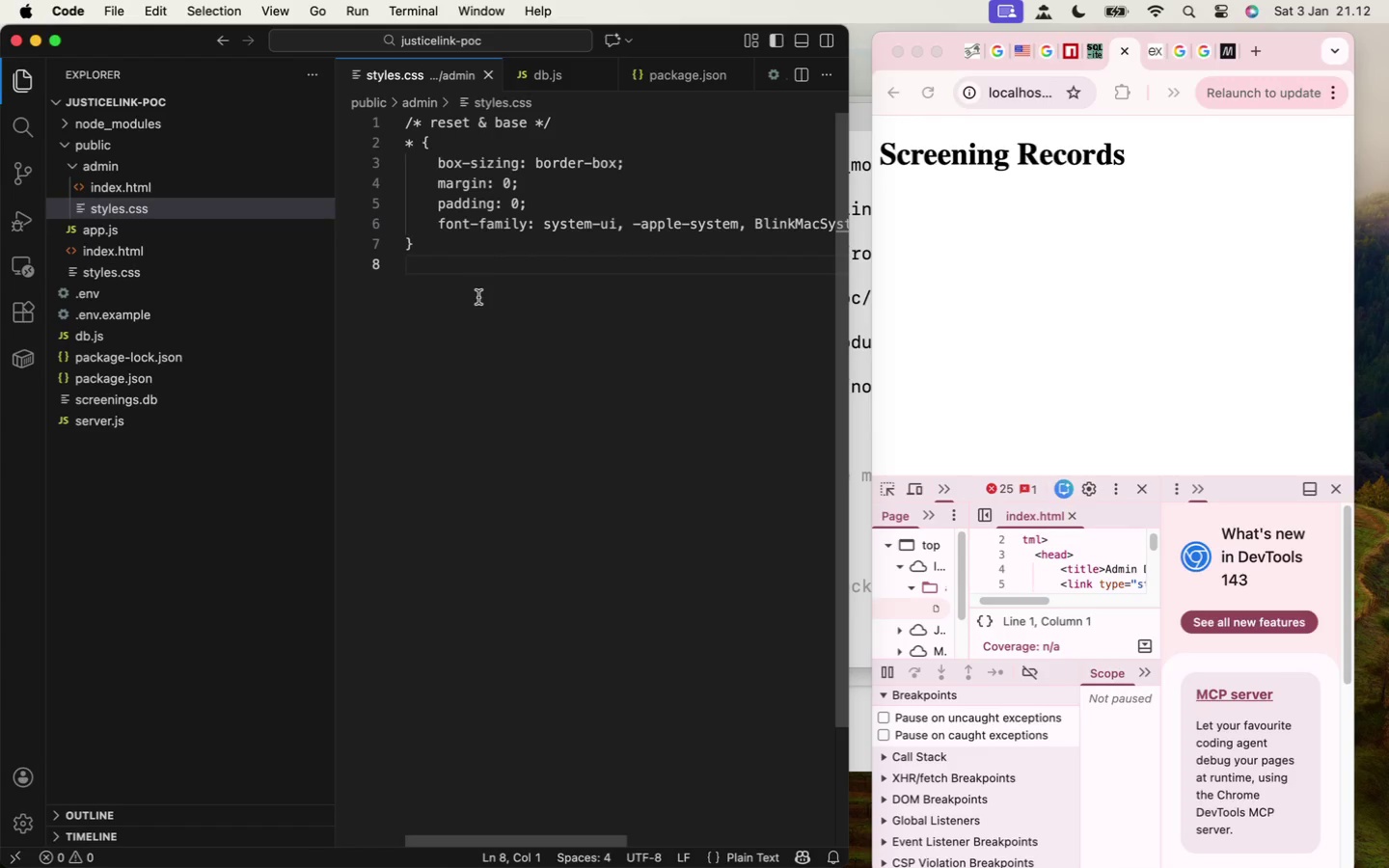 
left_click([478, 297])
 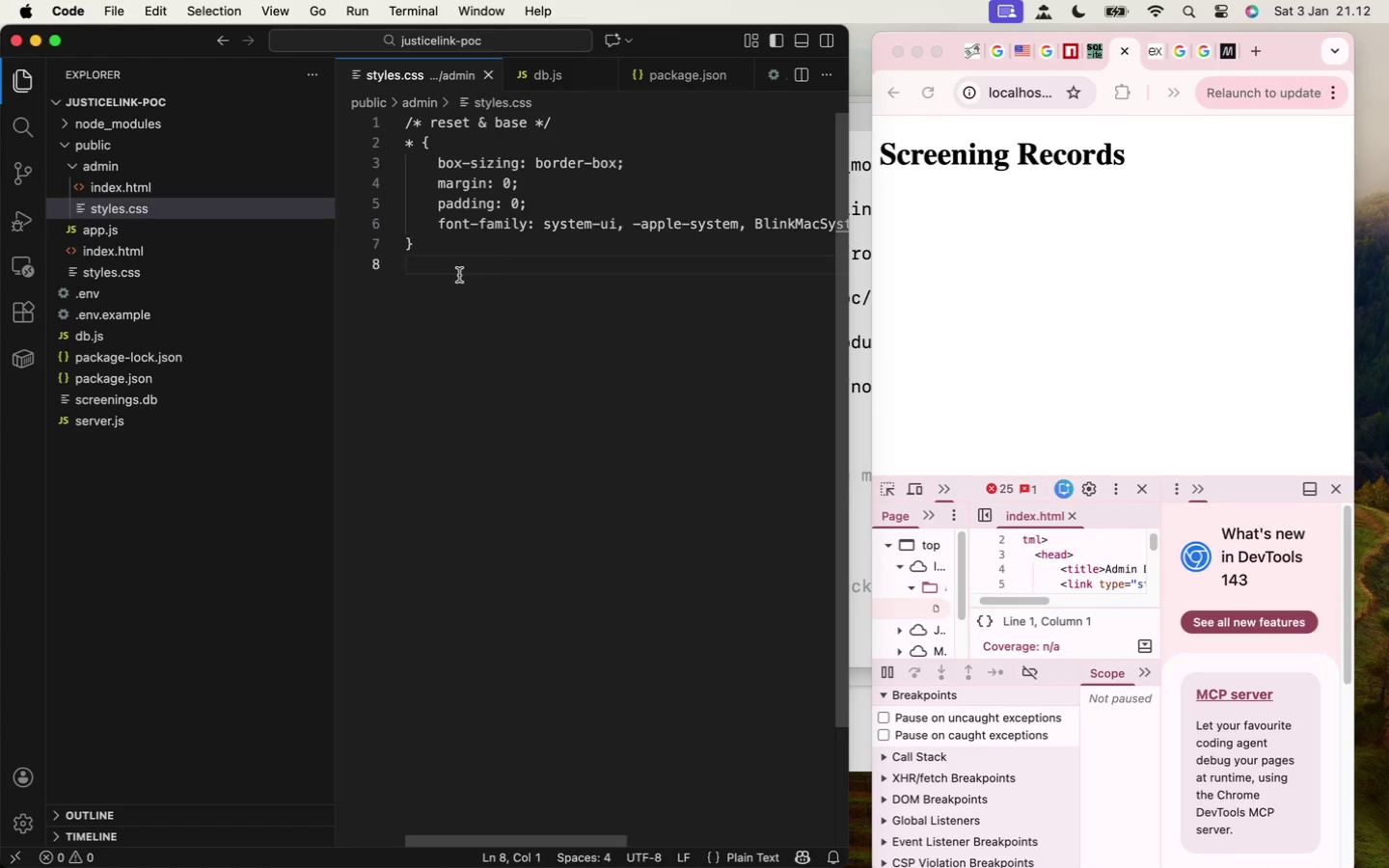 
key(Enter)
 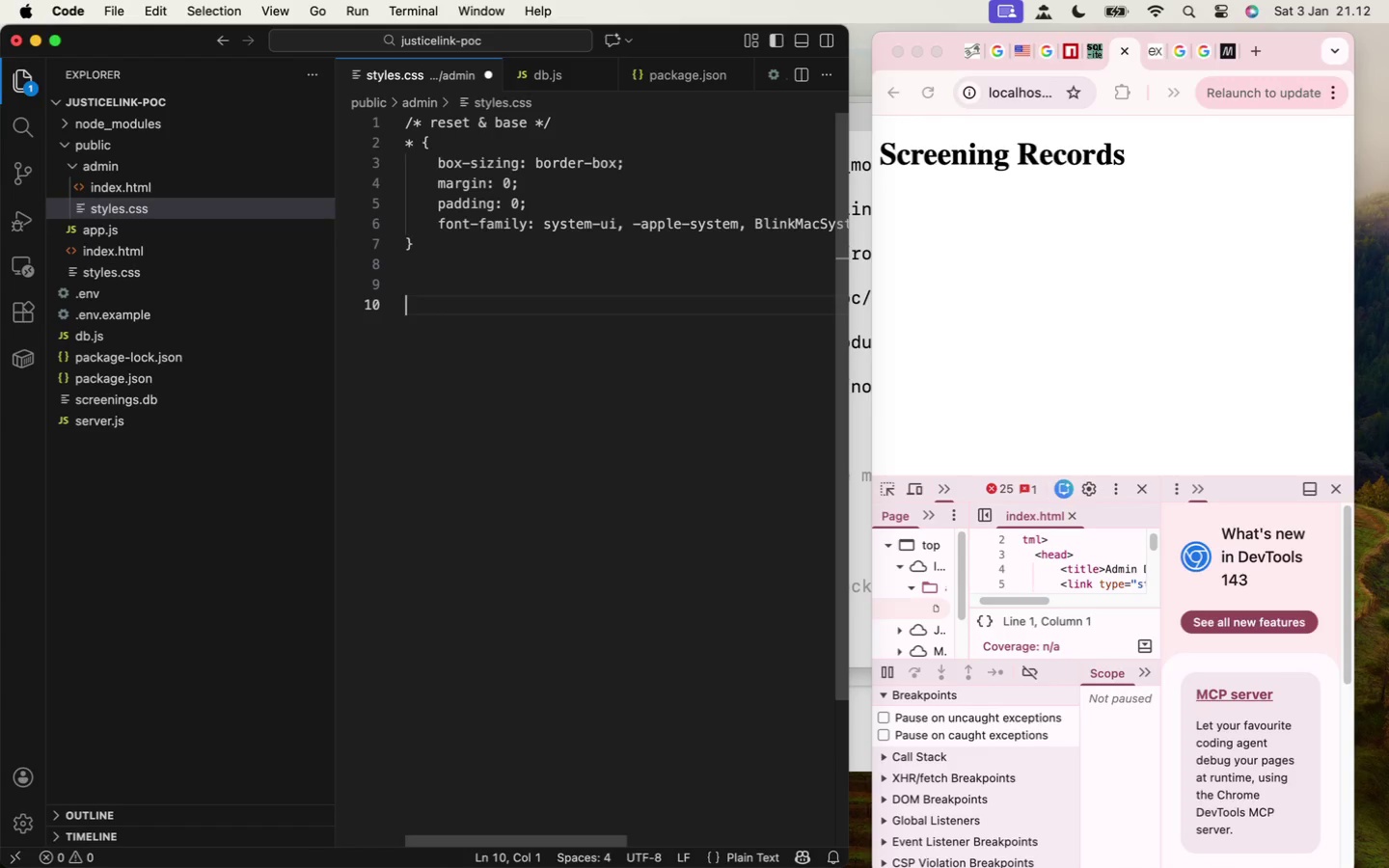 
key(Enter)
 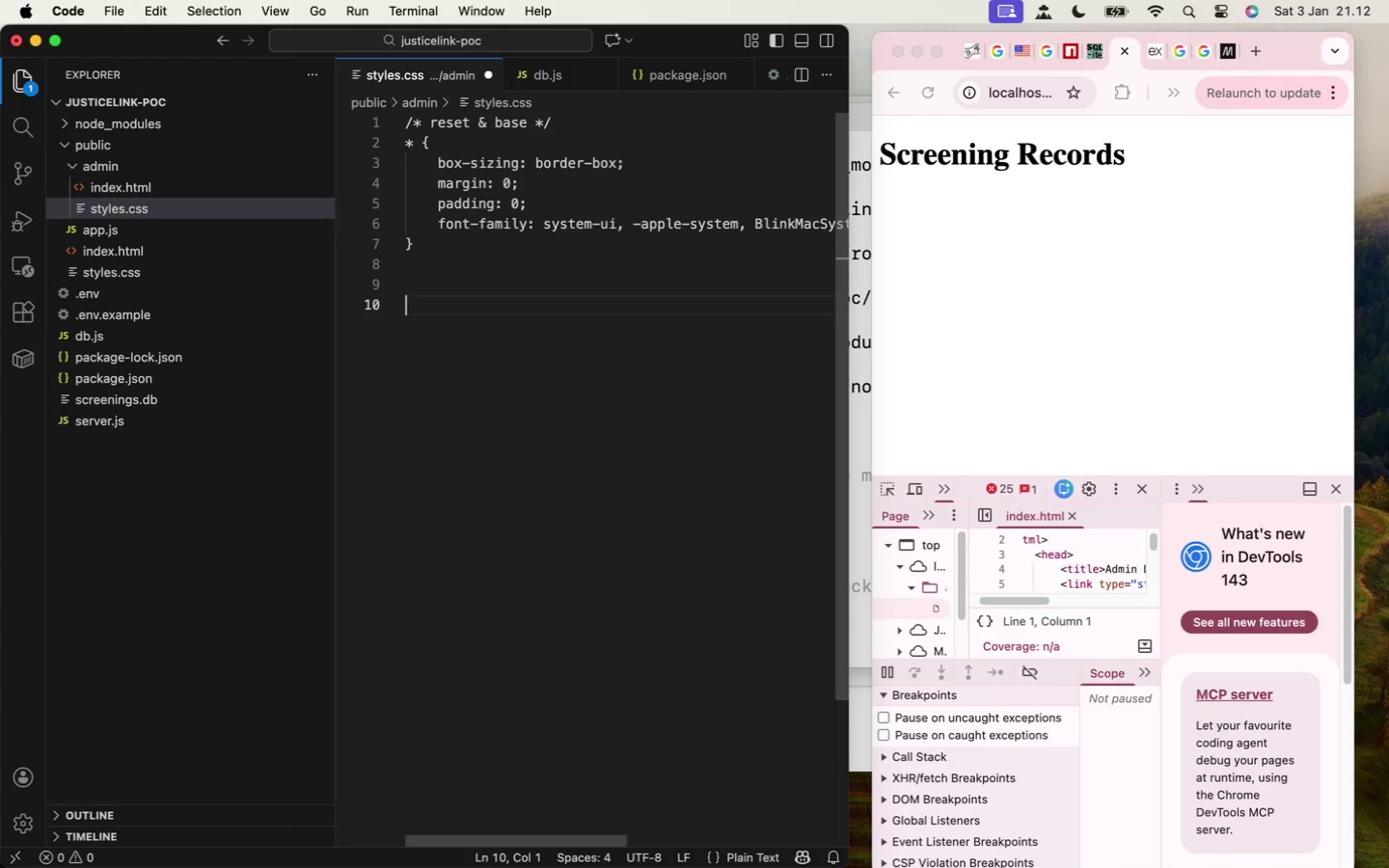 
key(Meta+CommandLeft)
 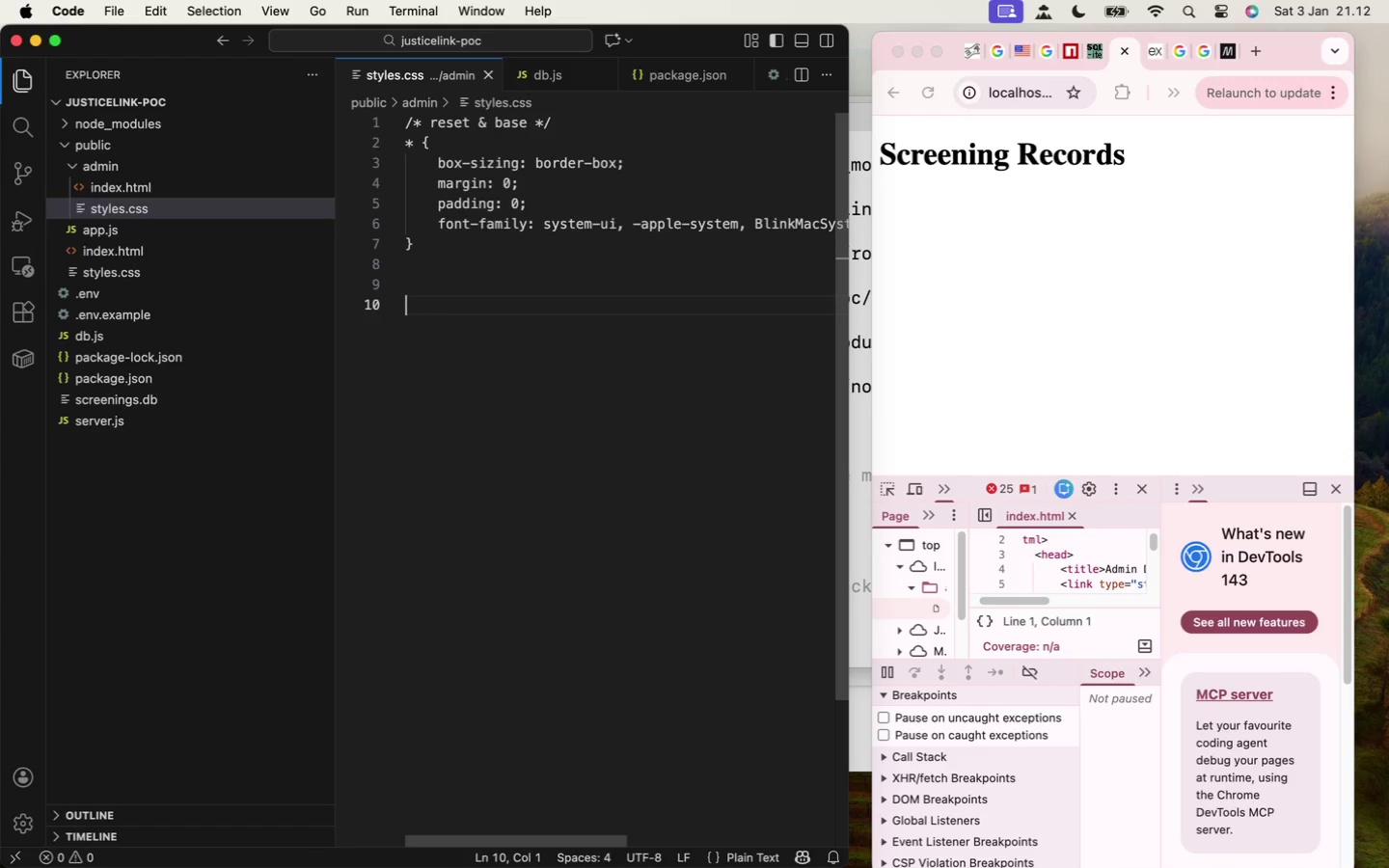 
key(Meta+S)
 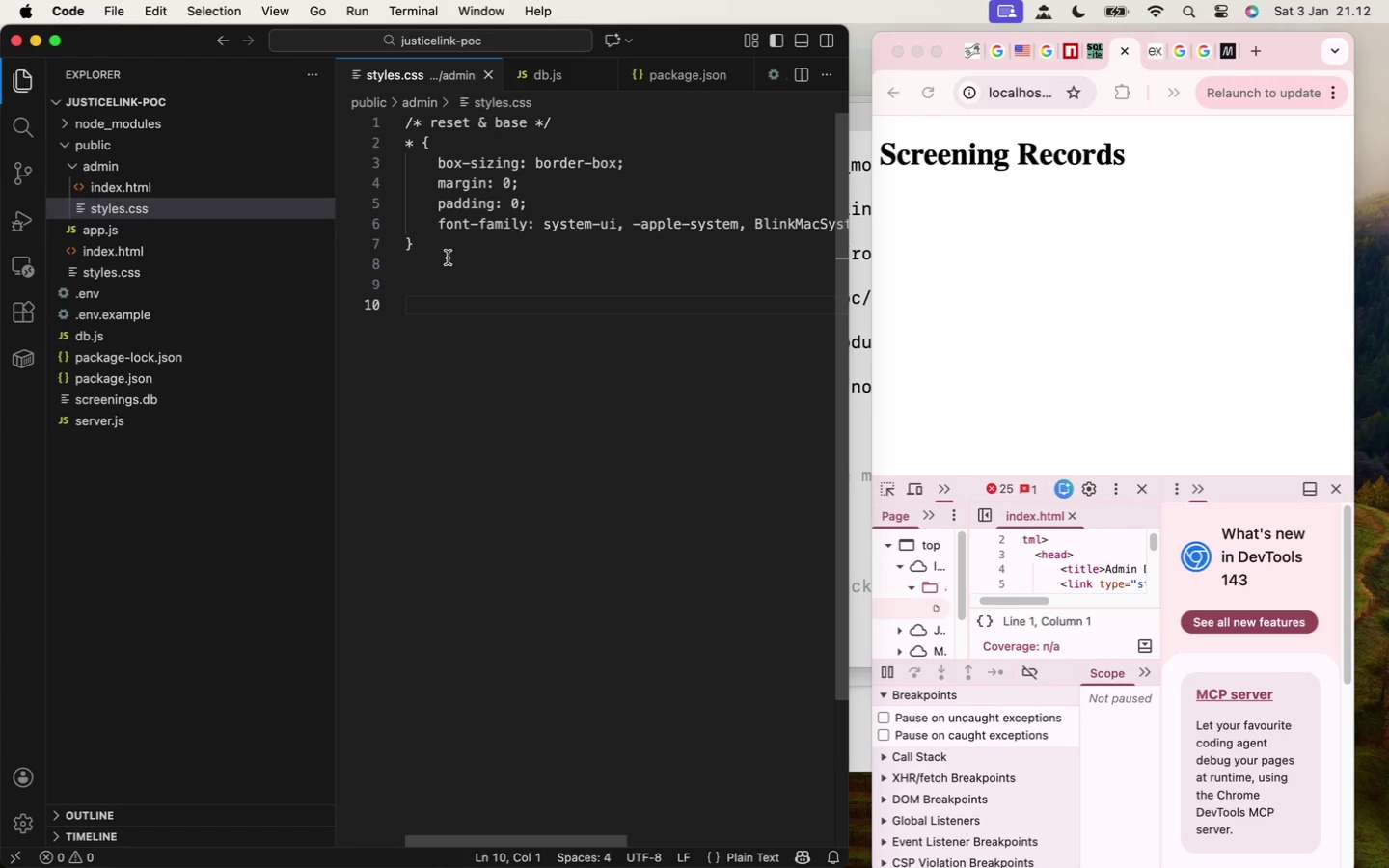 
wait(12.58)
 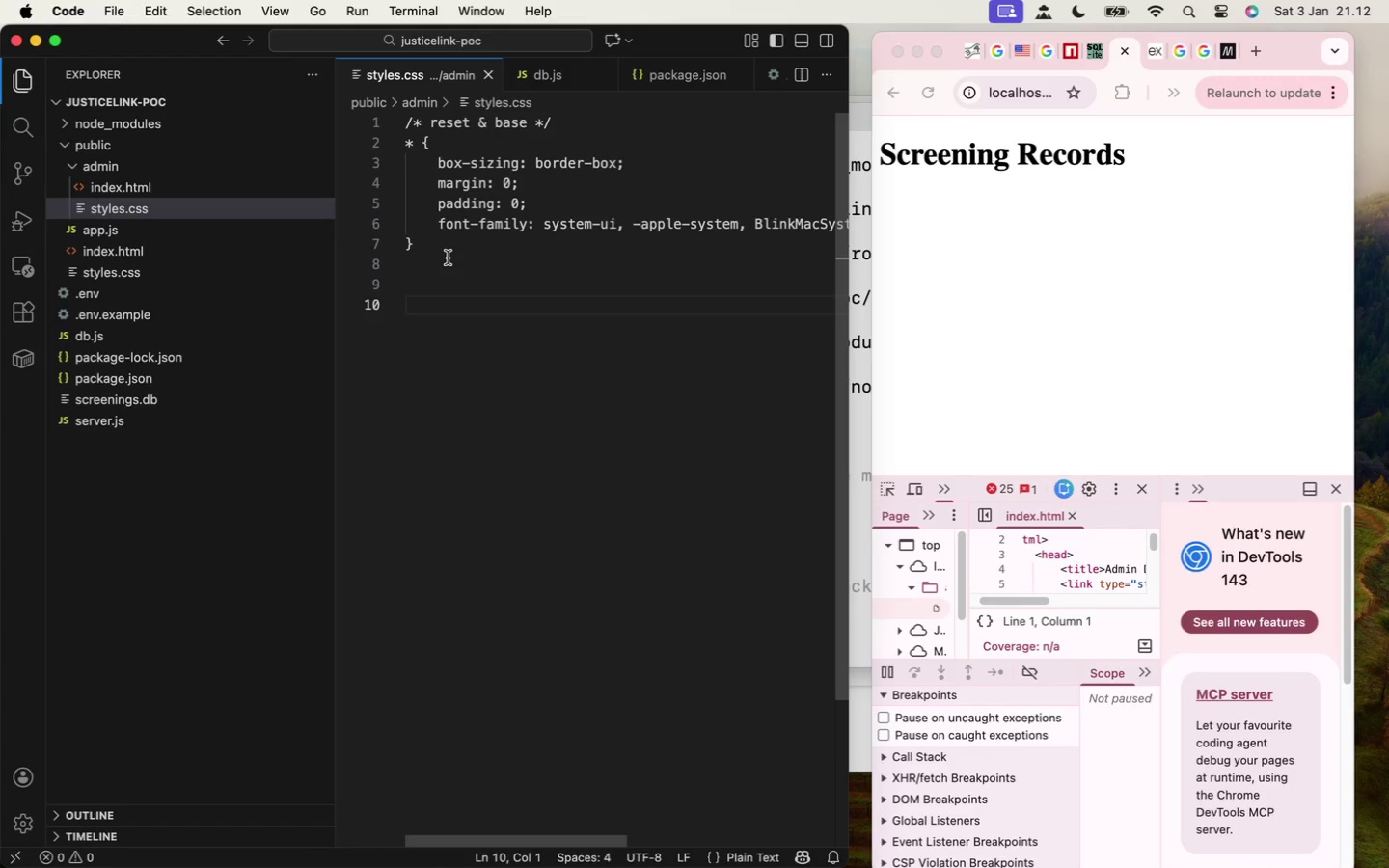 
mouse_move([223, 201])
 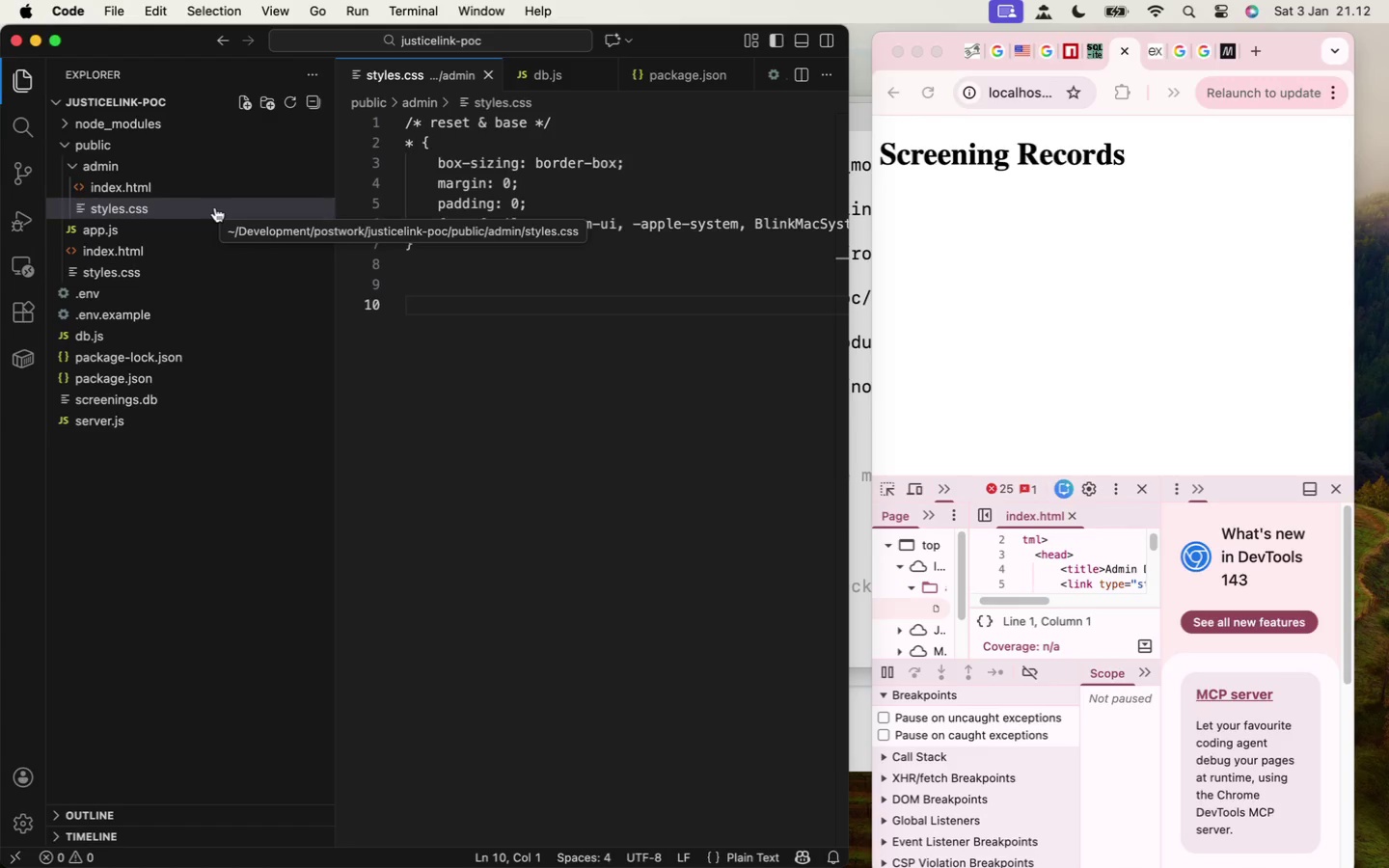 
wait(14.48)
 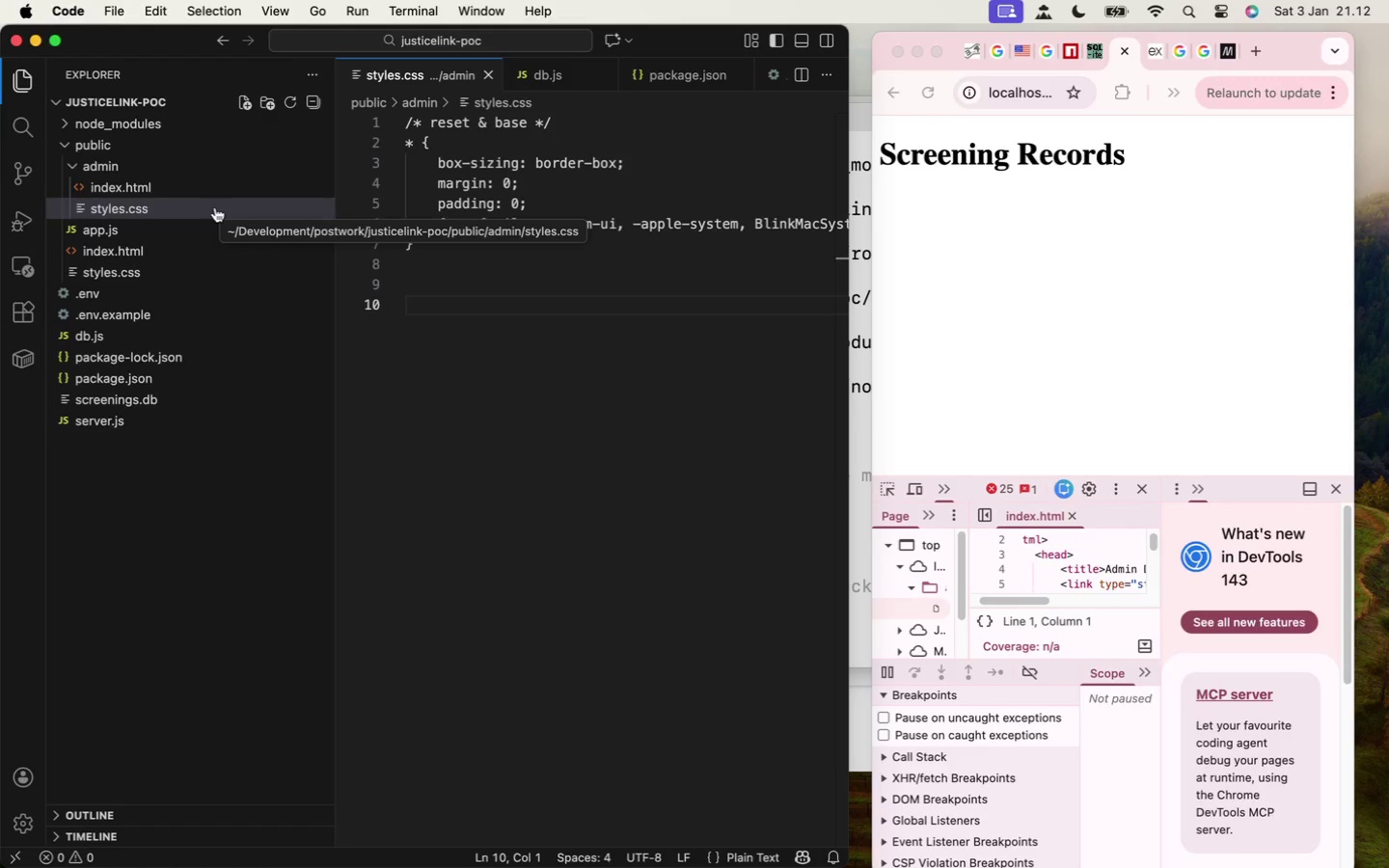 
left_click([149, 270])
 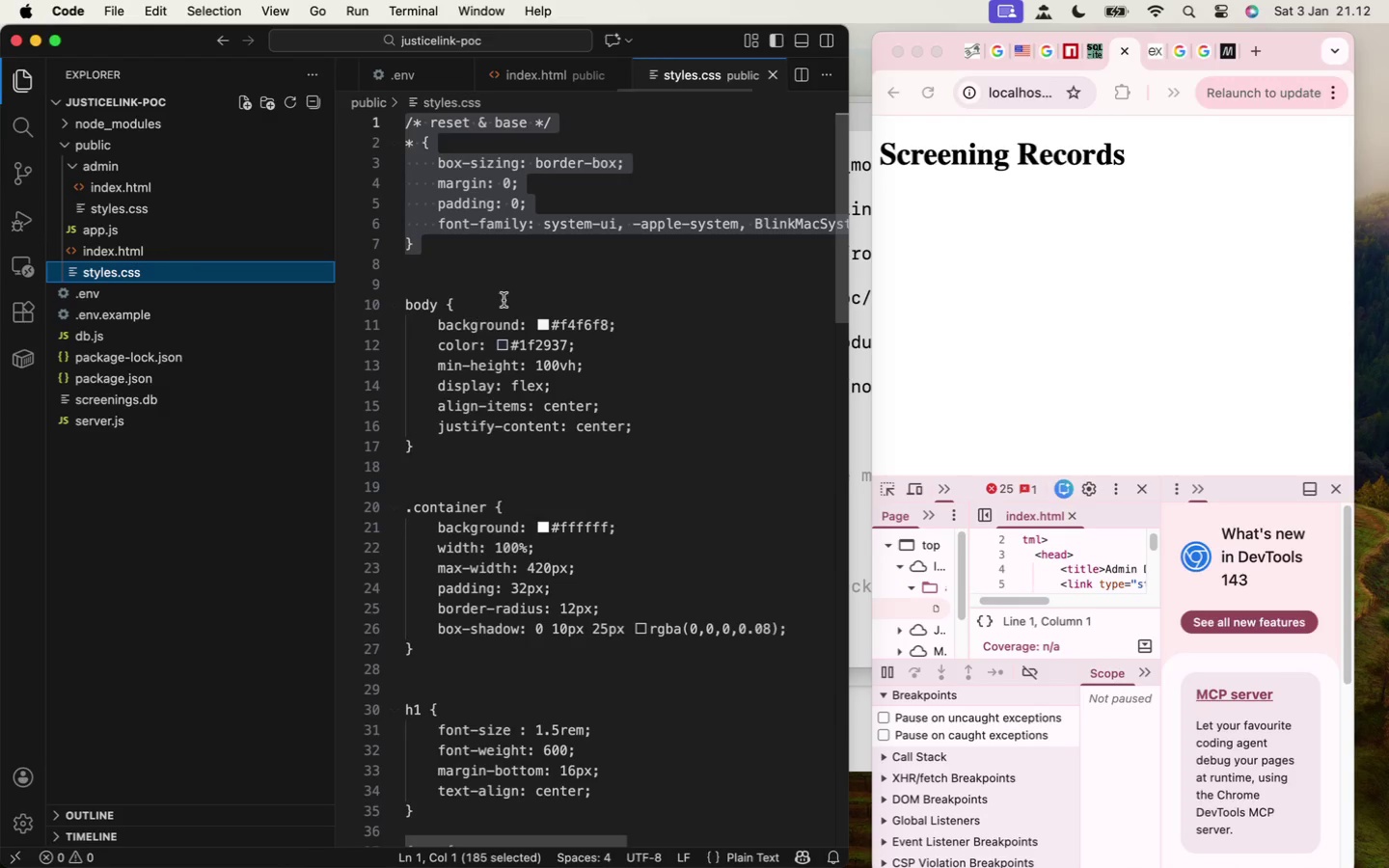 
left_click([515, 293])
 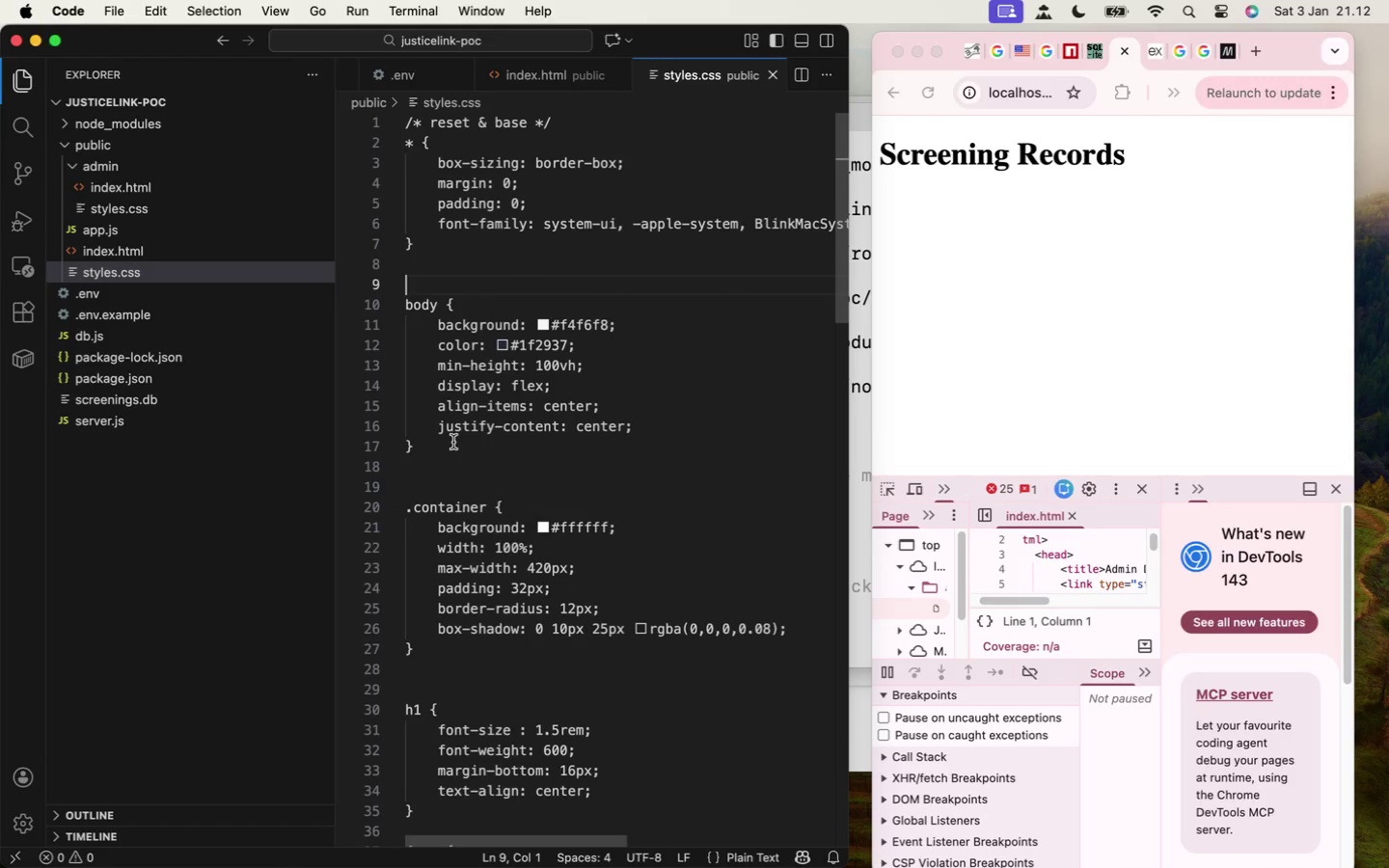 
left_click_drag(start_coordinate=[441, 452], to_coordinate=[387, 295])
 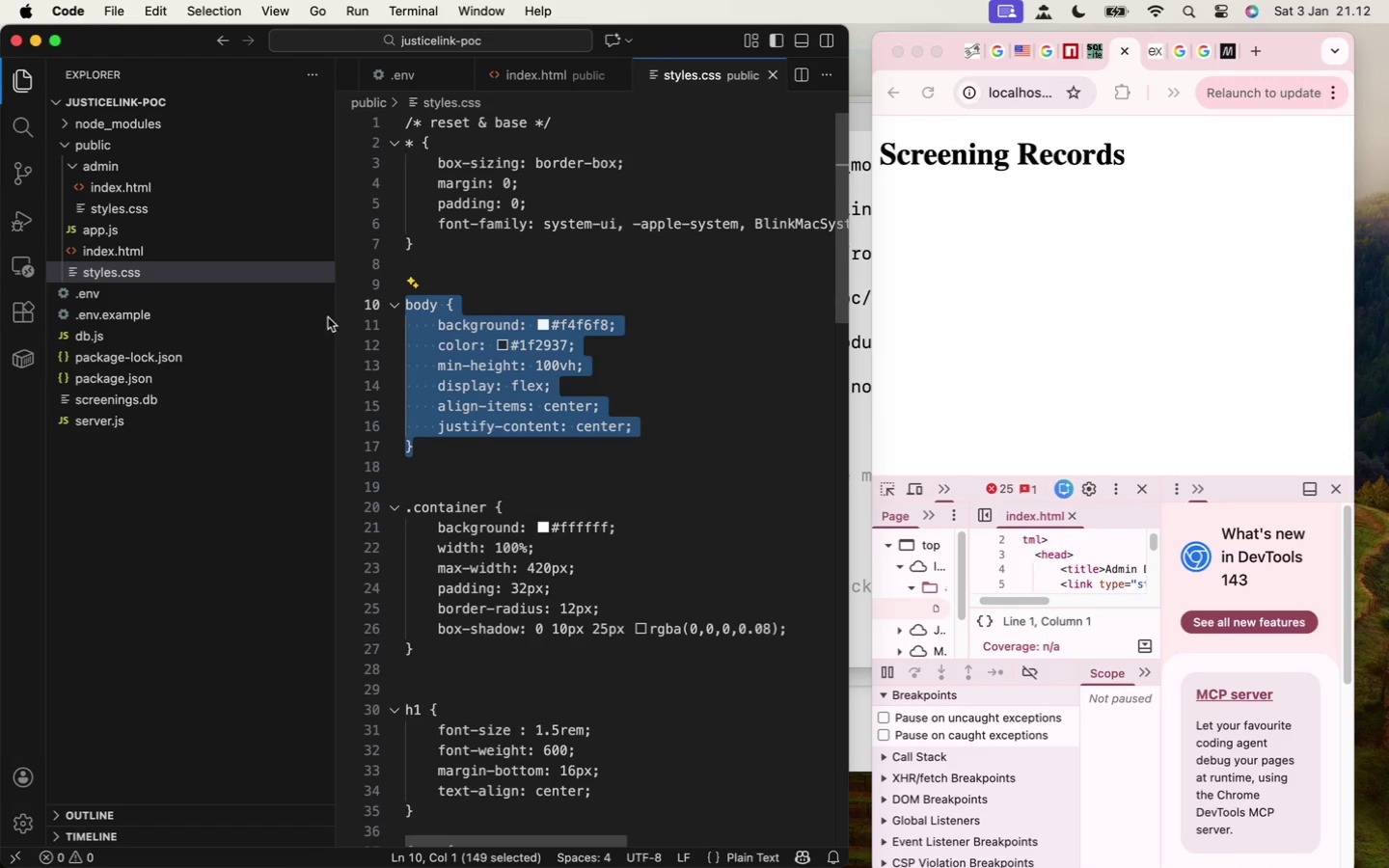 
key(Meta+C)
 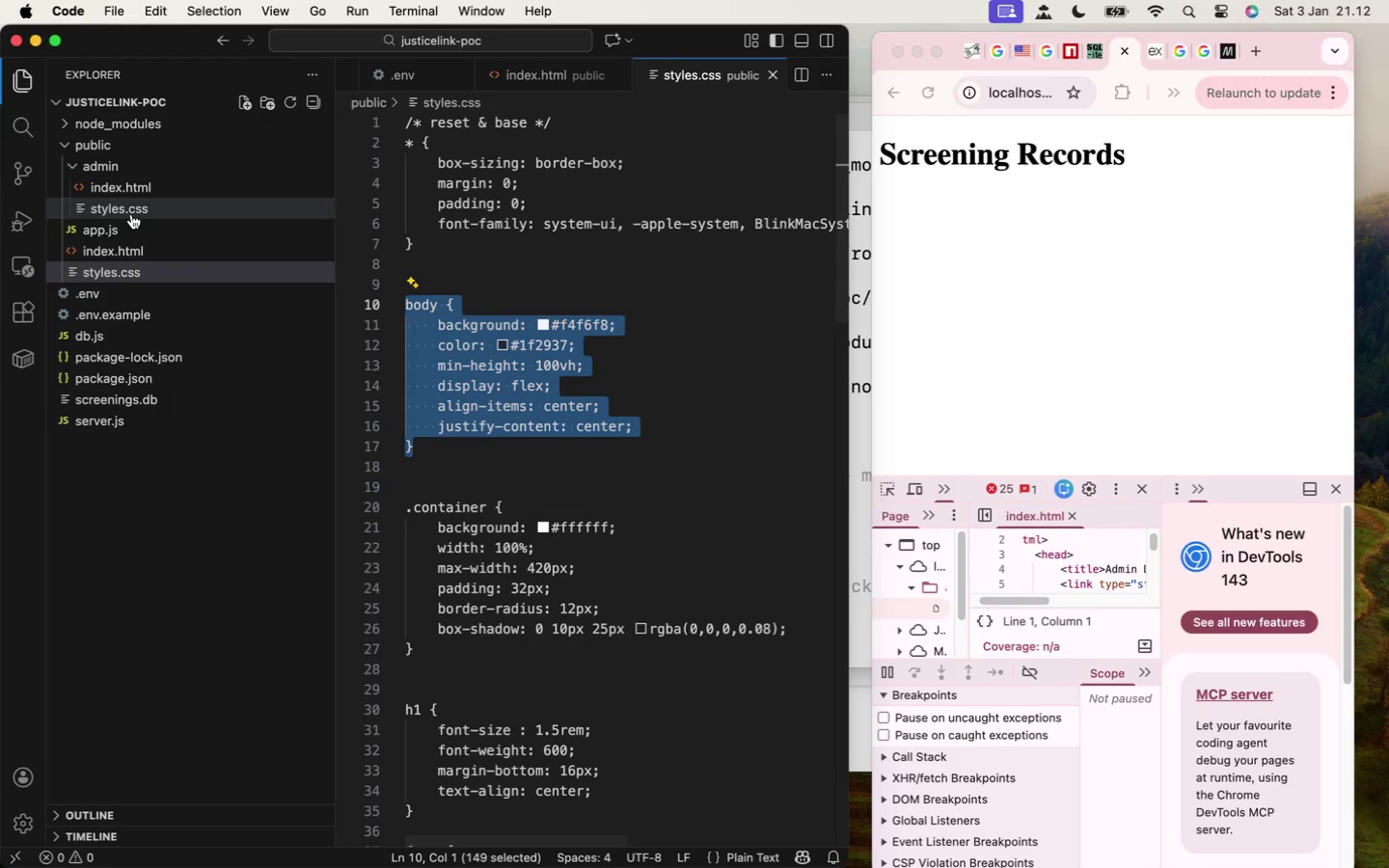 
left_click([130, 211])
 